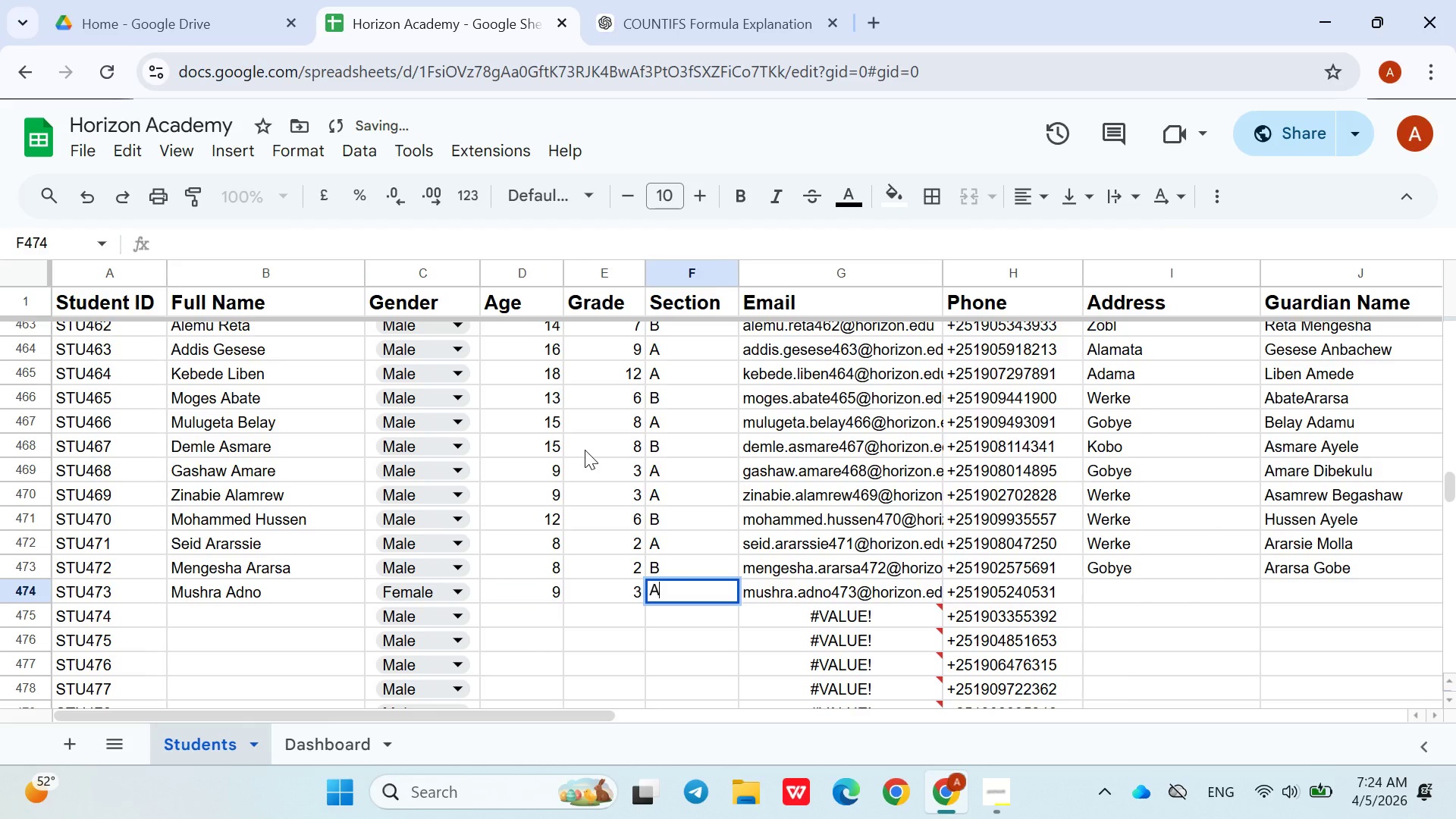 
key(ArrowRight)
 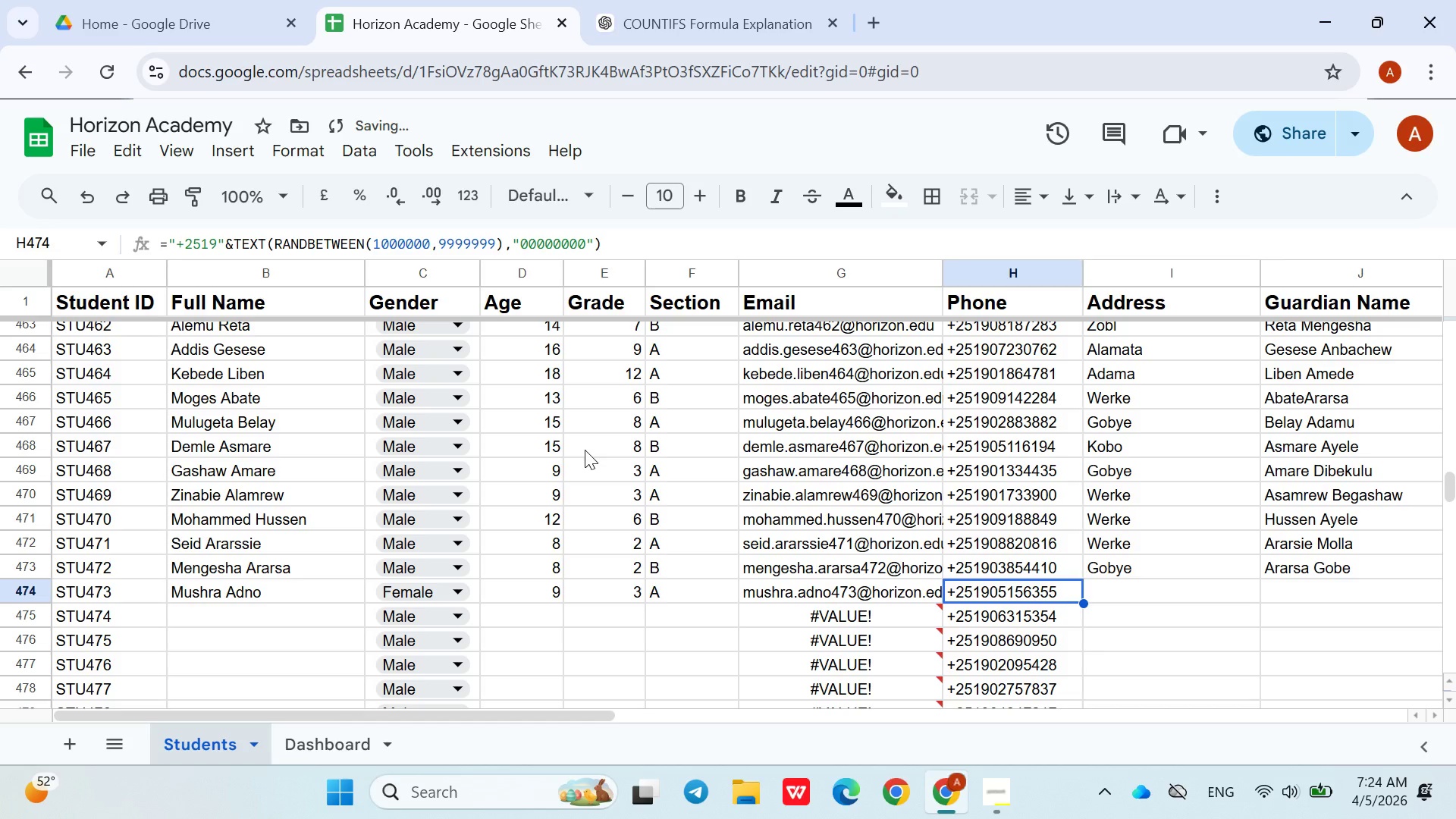 
key(ArrowRight)
 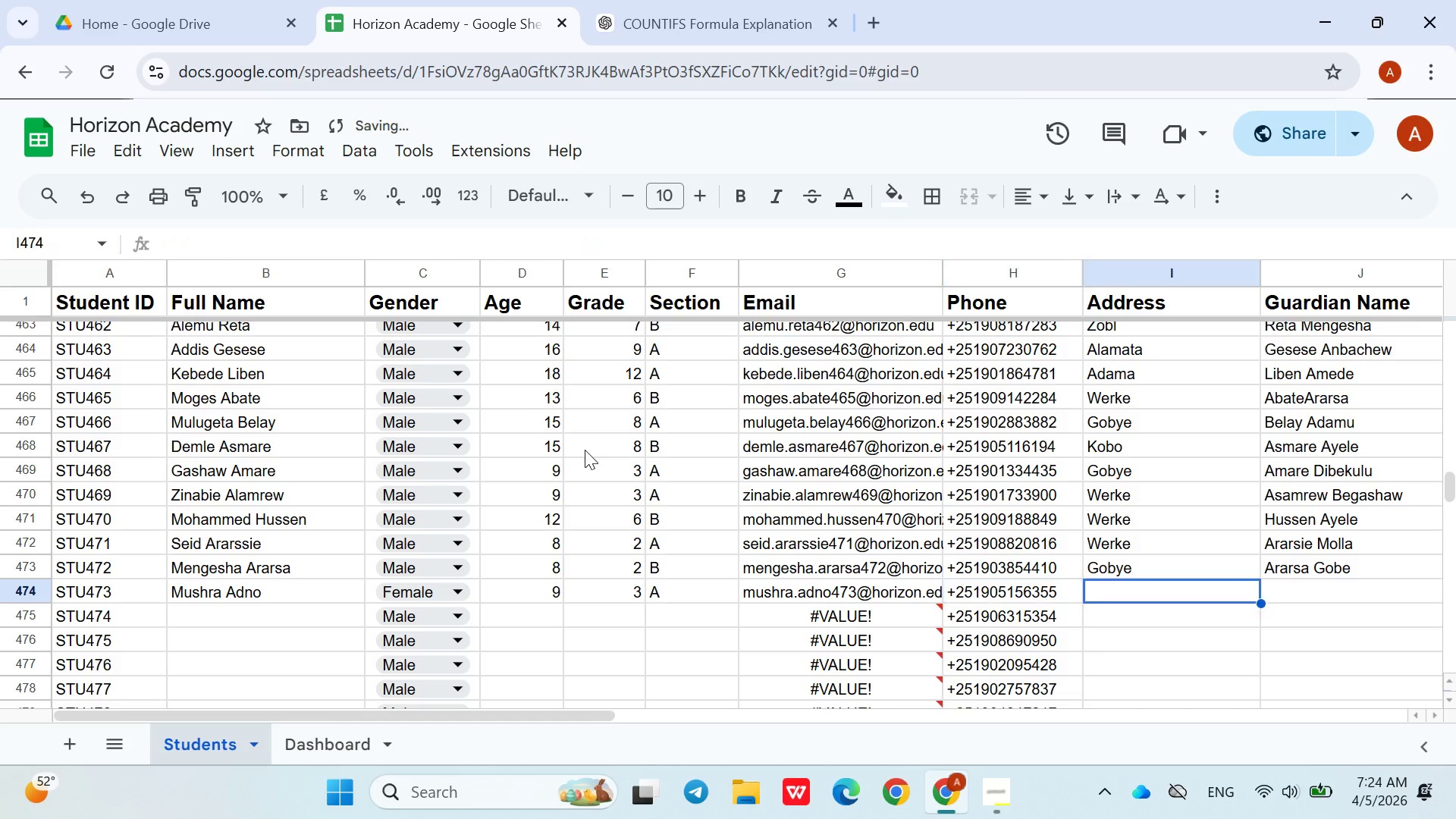 
key(ArrowRight)
 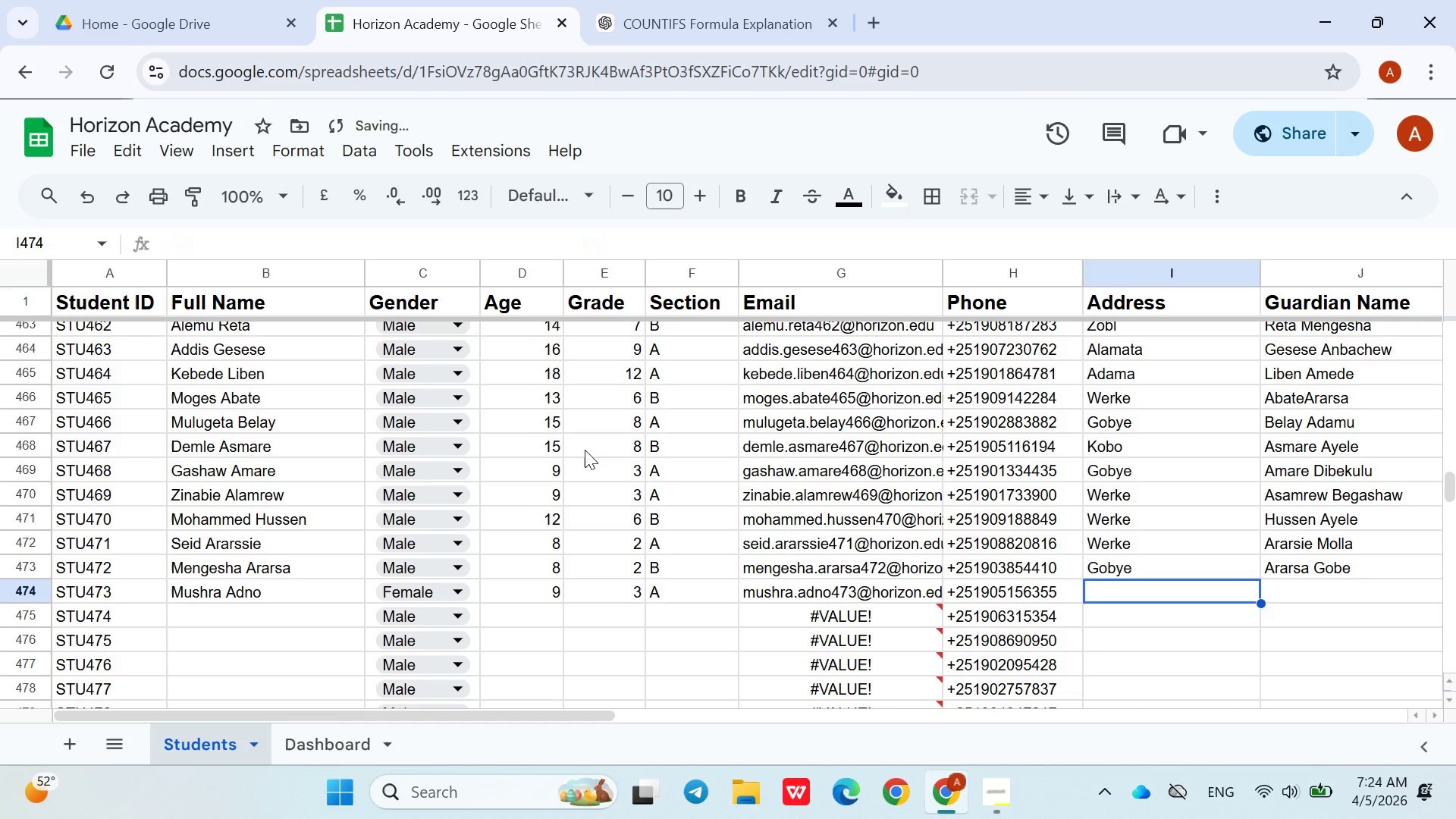 
type(alam)
 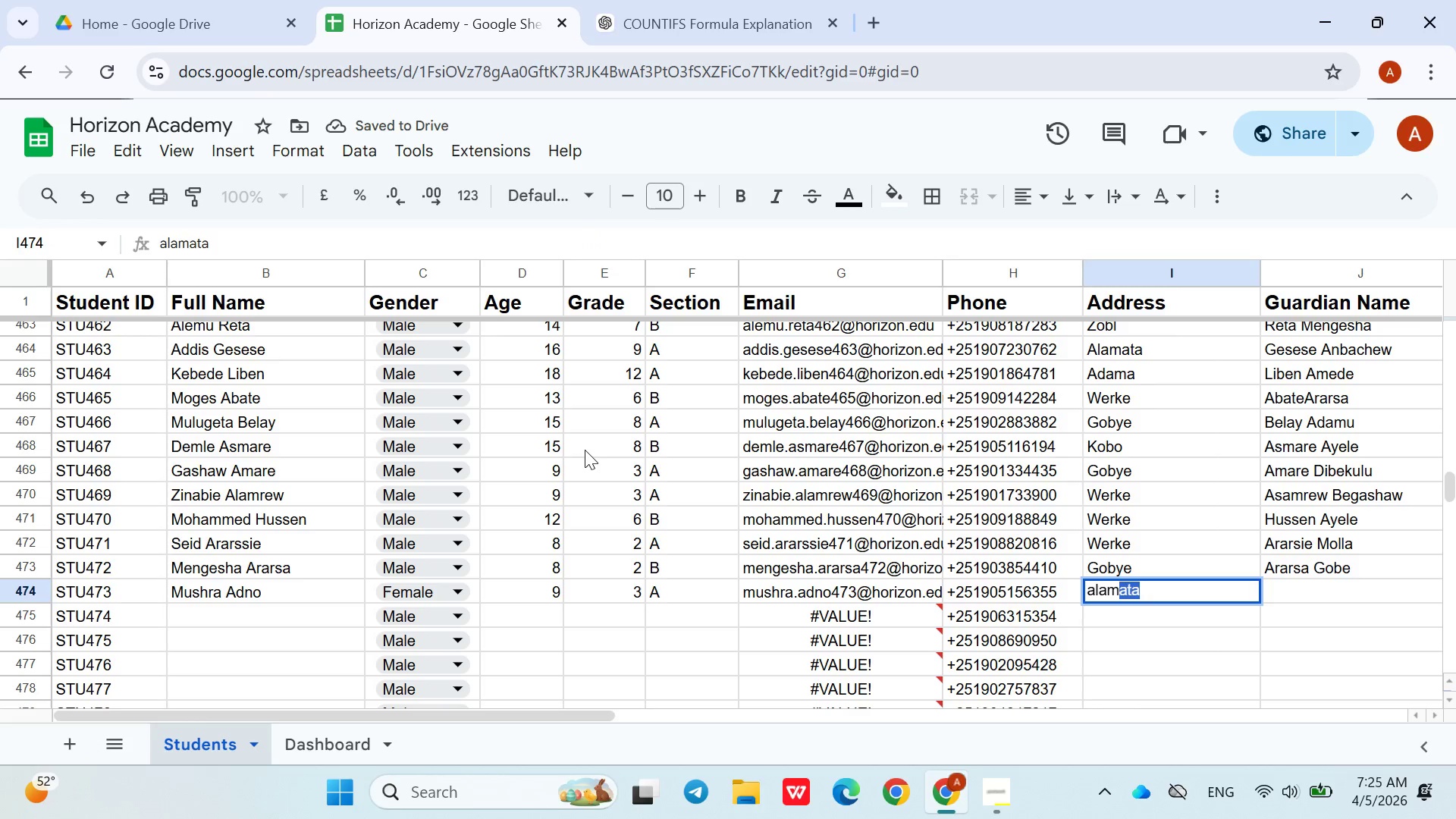 
key(ArrowDown)
 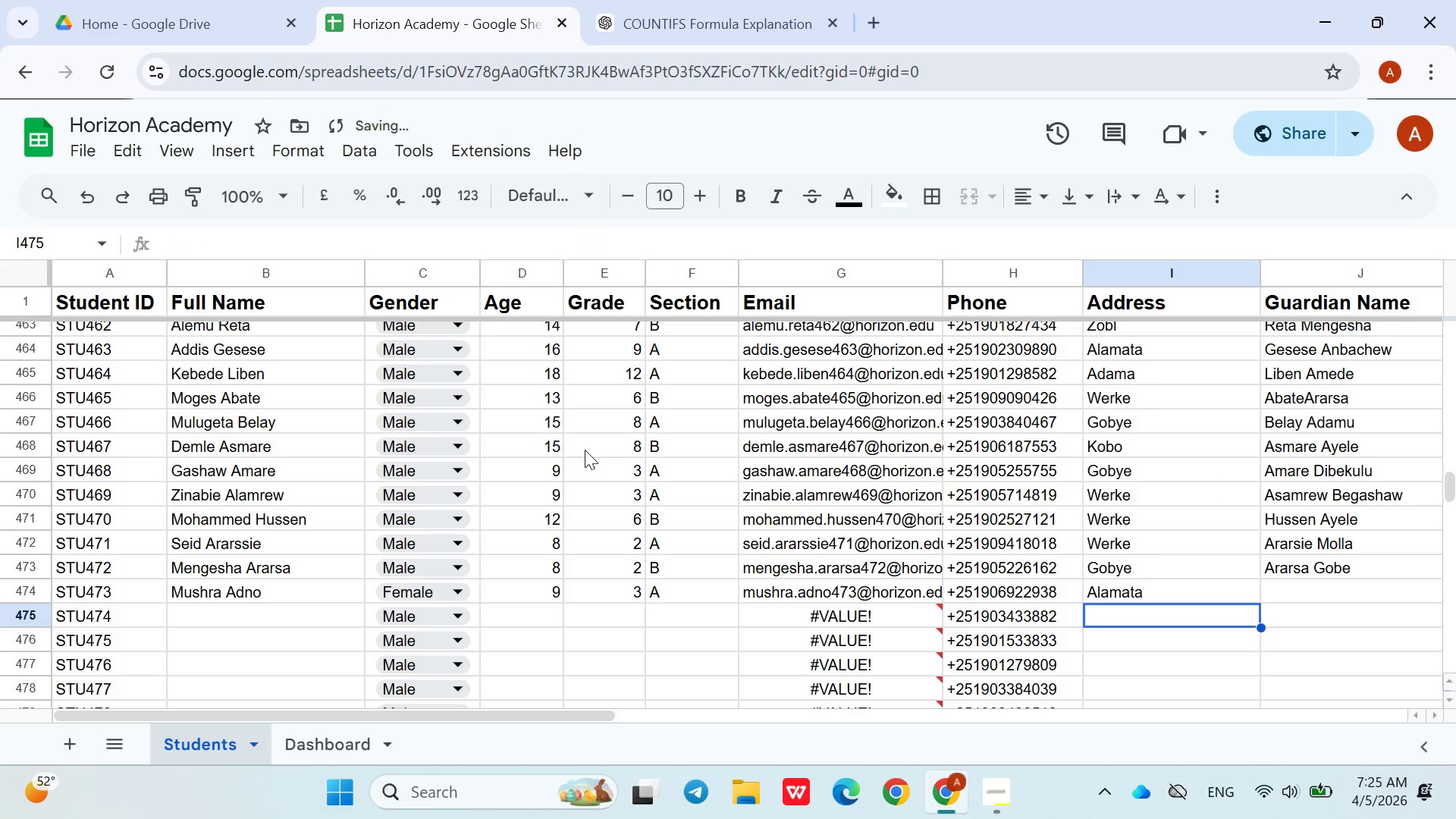 
key(ArrowUp)
 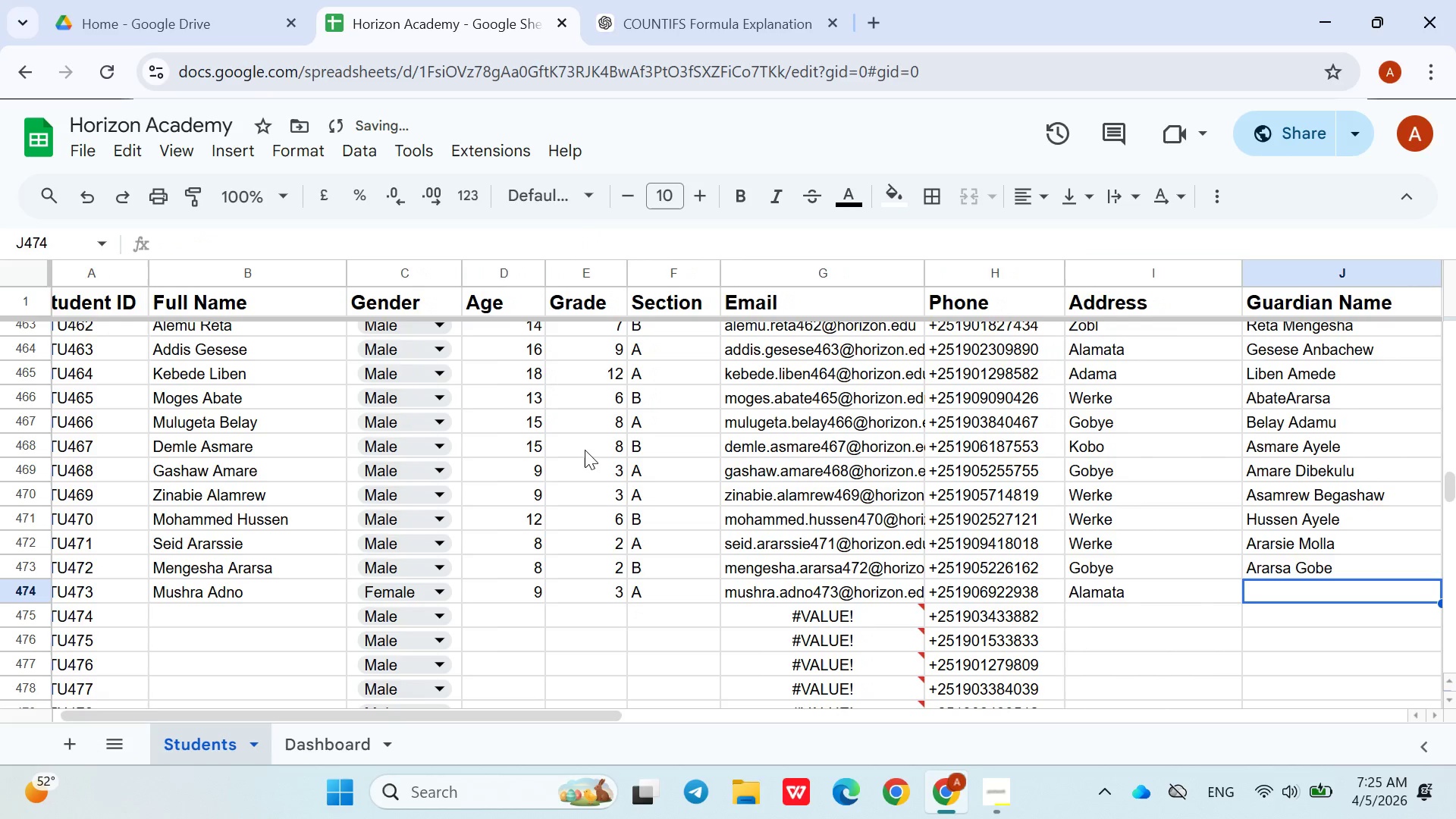 
key(ArrowRight)
 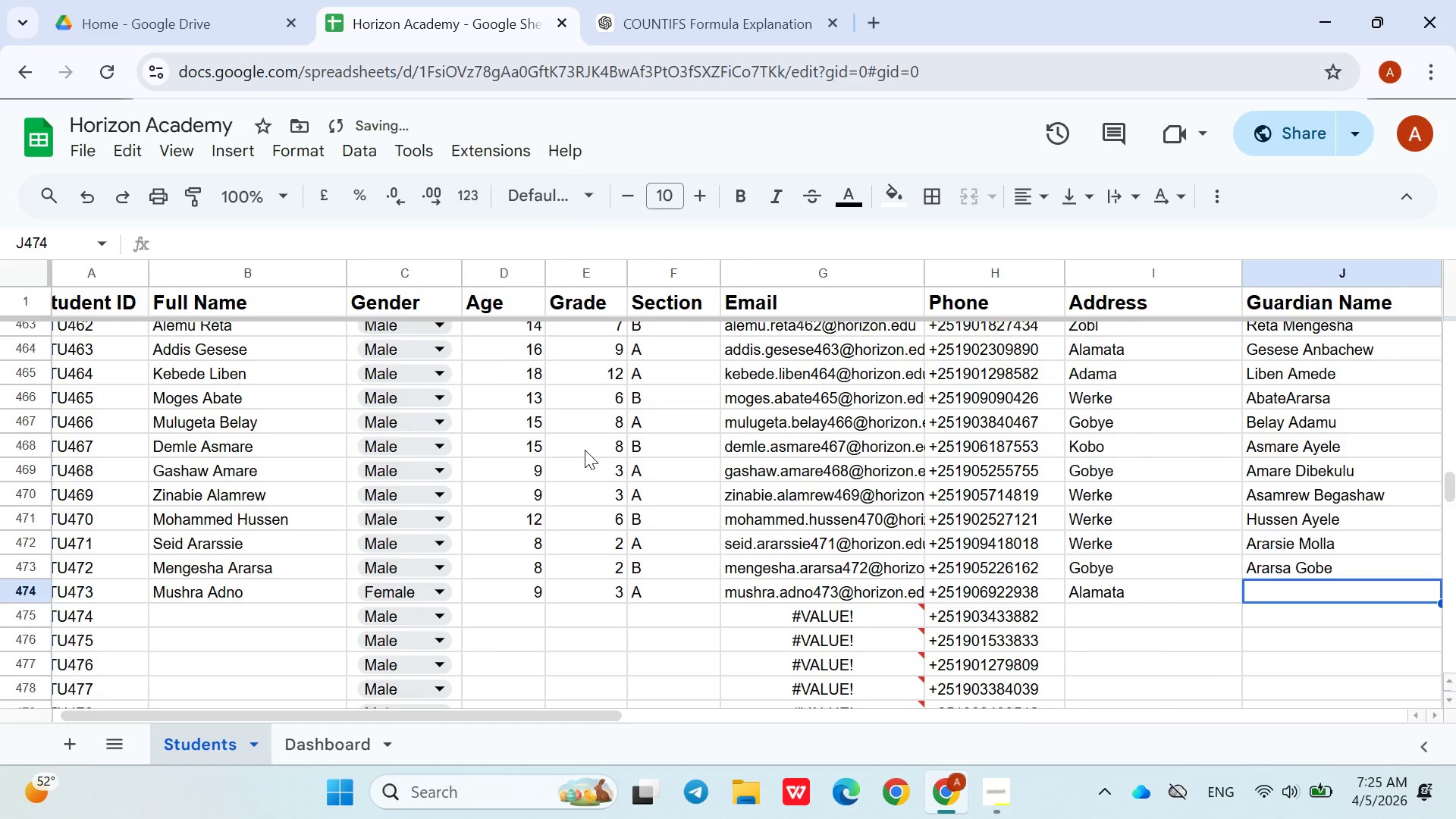 
type(Adno mu)
key(Backspace)
key(Backspace)
type(Muluneh)
 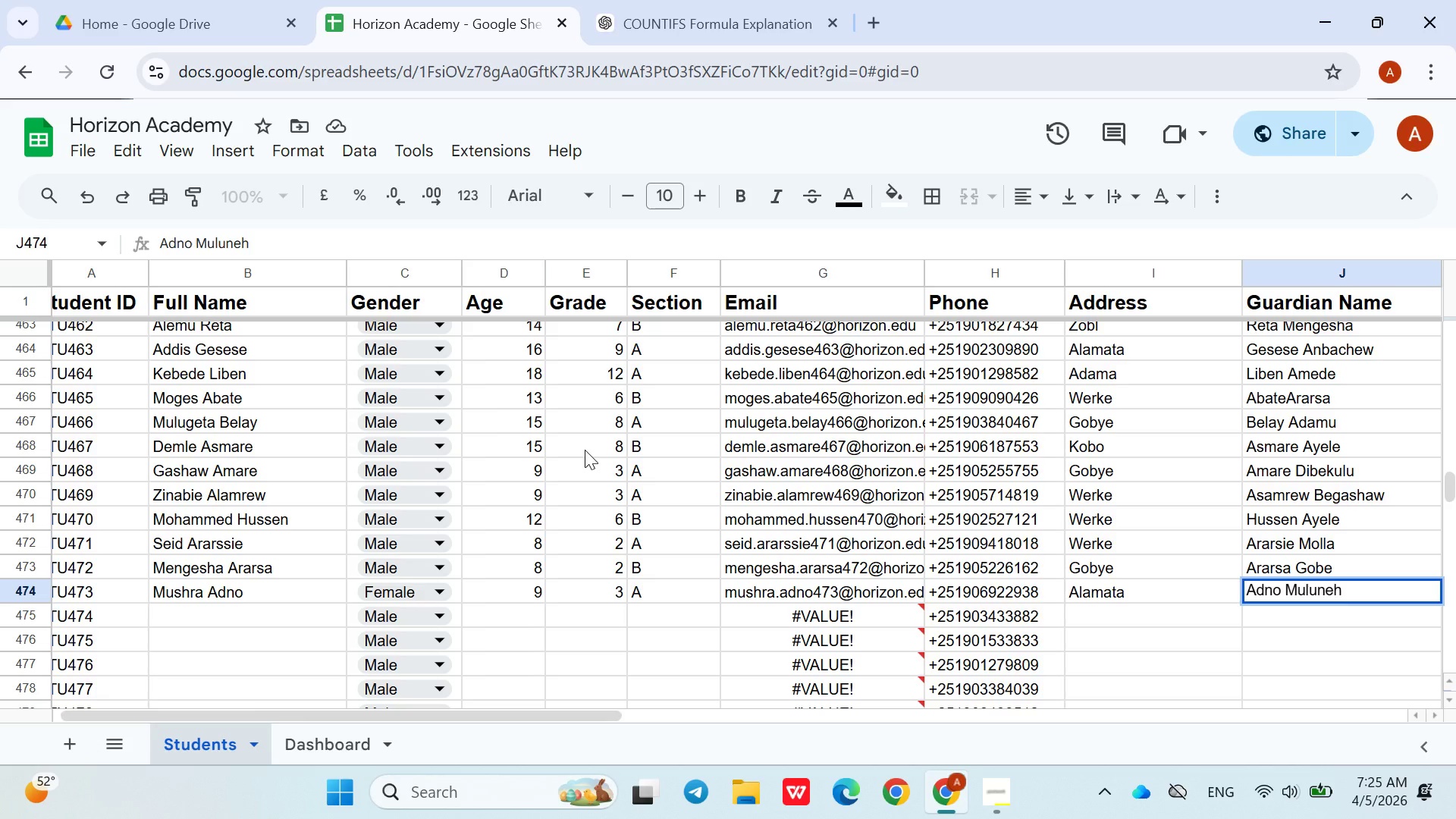 
key(ArrowDown)
 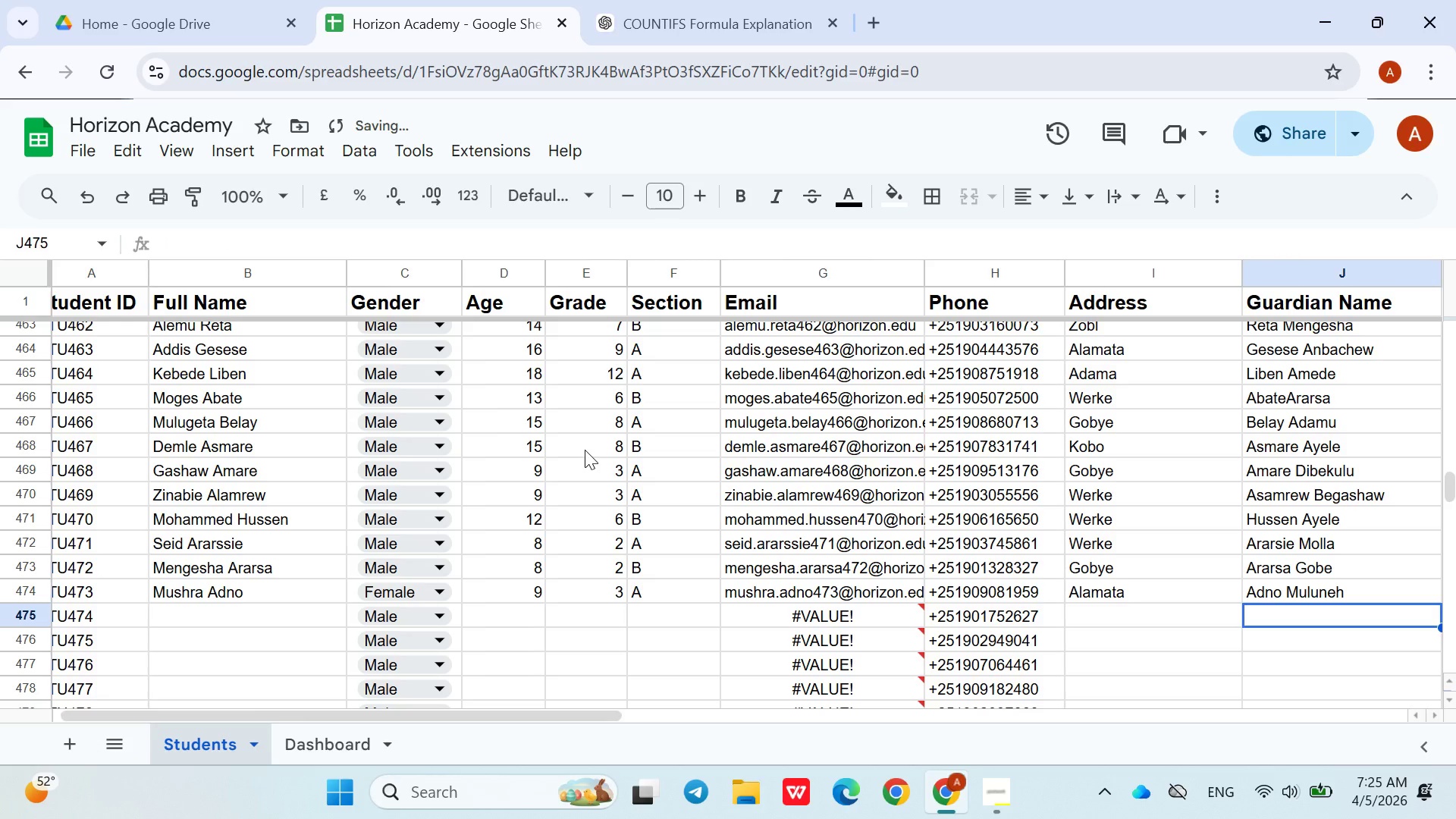 
hold_key(key=ArrowLeft, duration=1.0)
 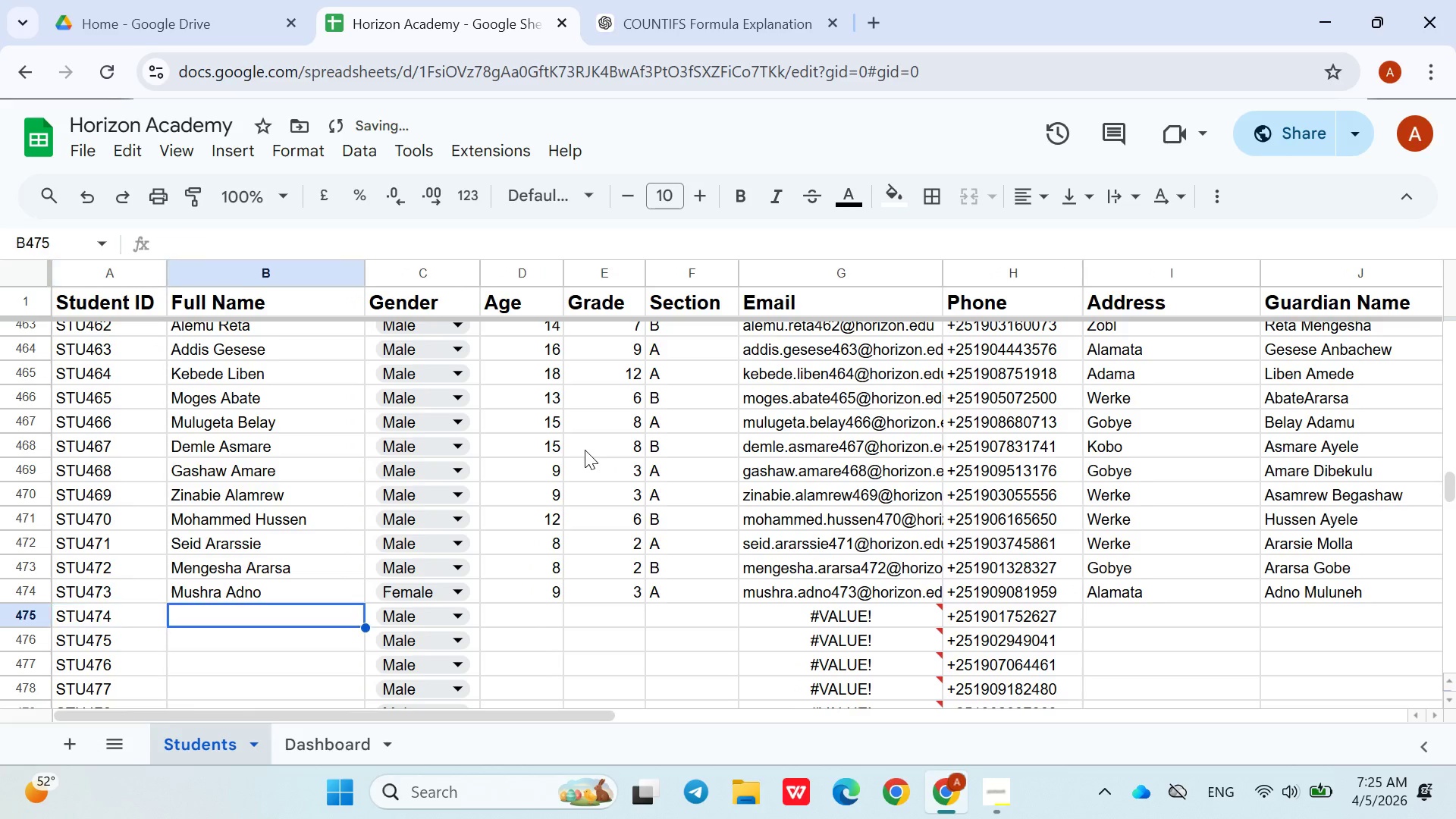 
key(ArrowRight)
 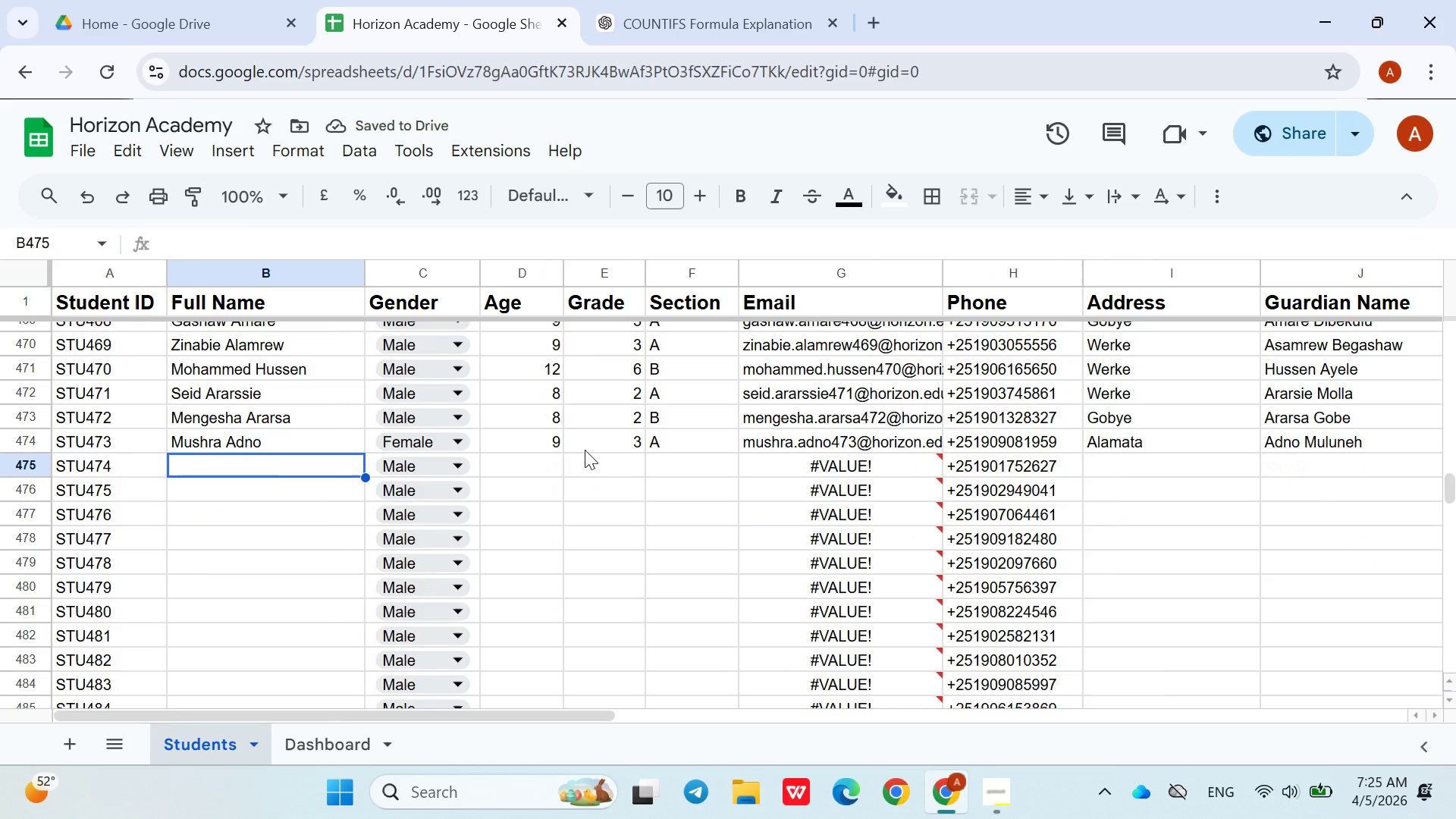 
wait(8.64)
 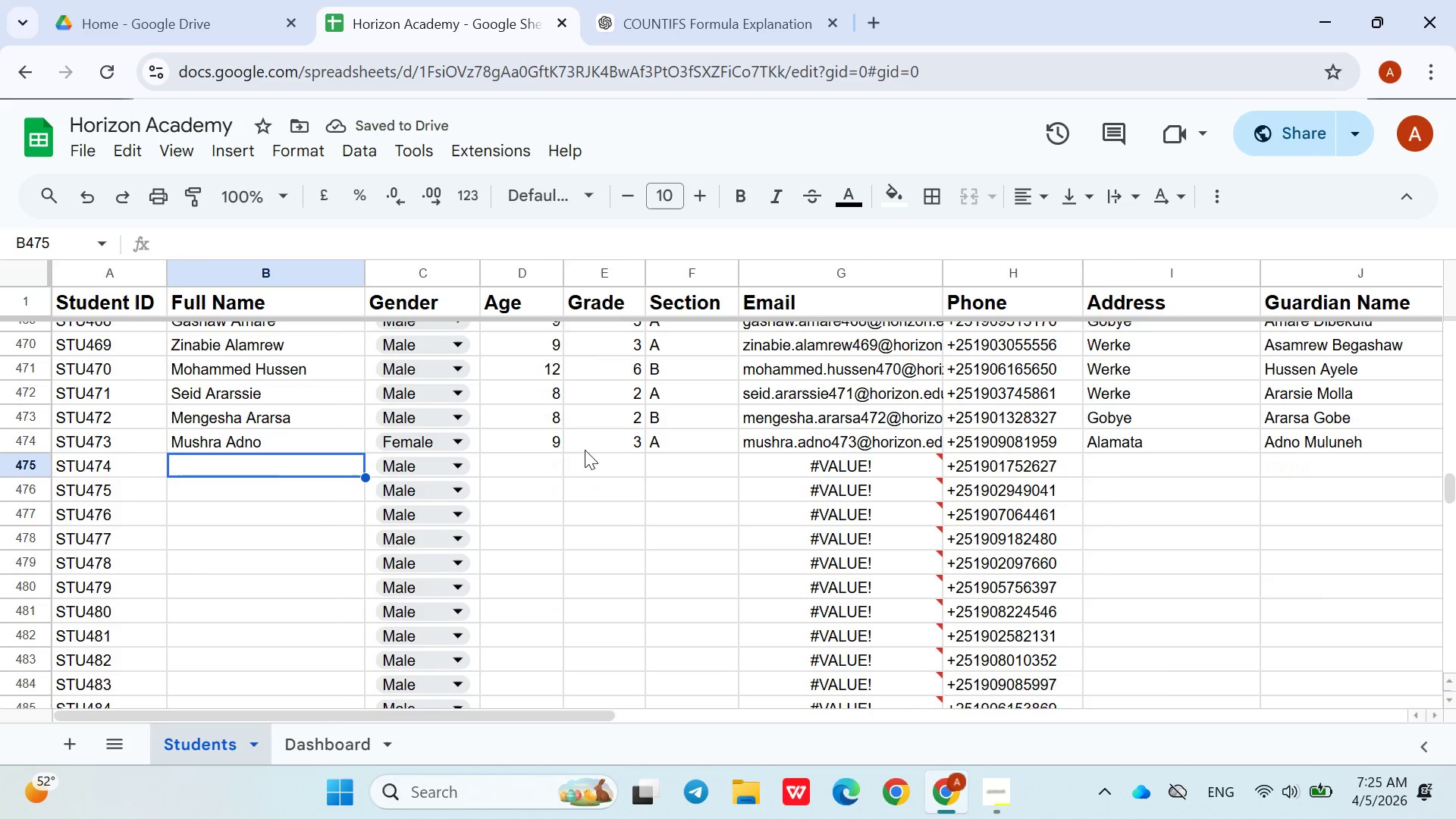 
hold_key(key=ShiftLeft, duration=1.52)
 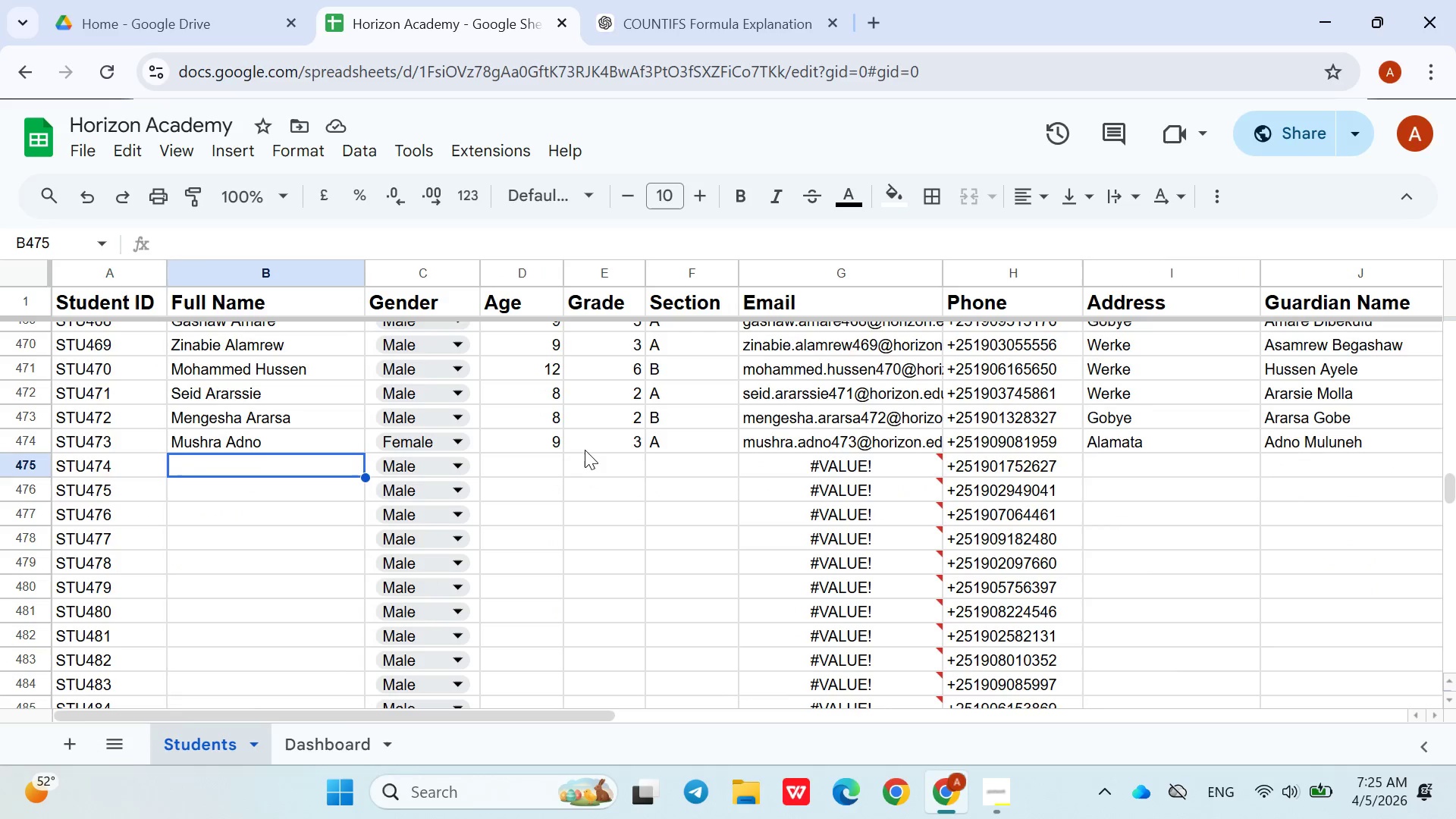 
type(Asmiw yimer)
 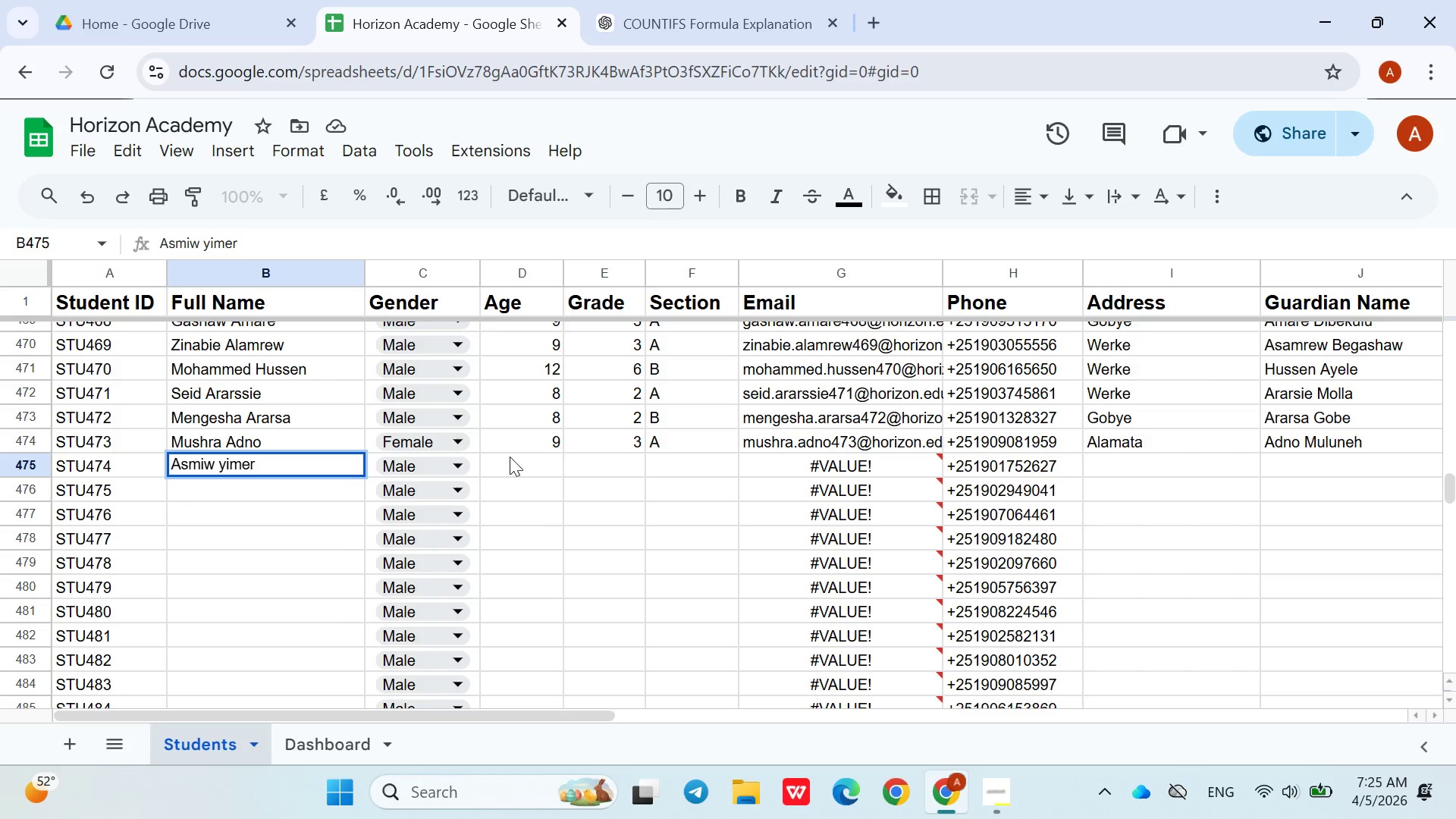 
left_click([544, 462])
 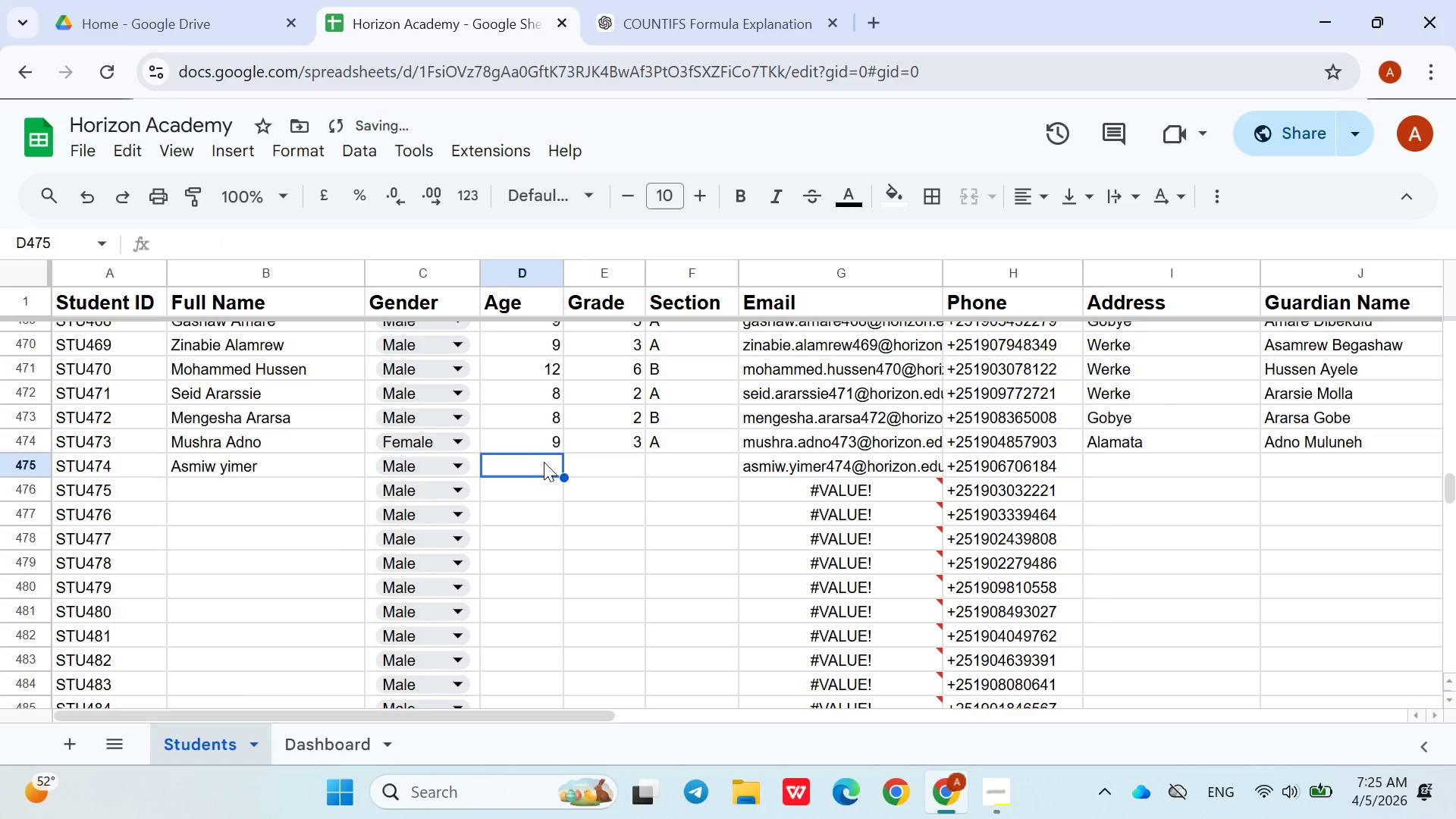 
type(10)
 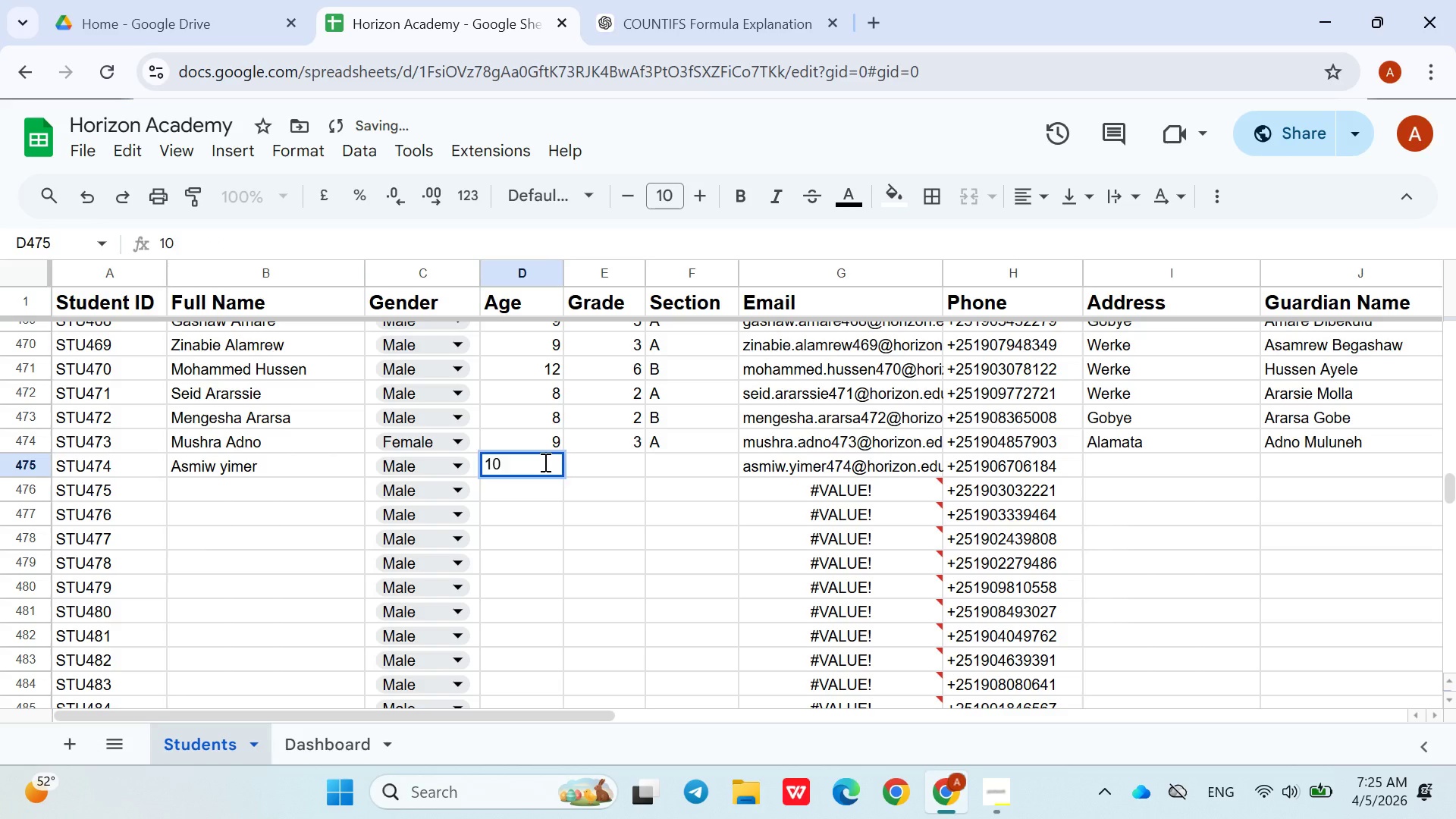 
key(ArrowRight)
 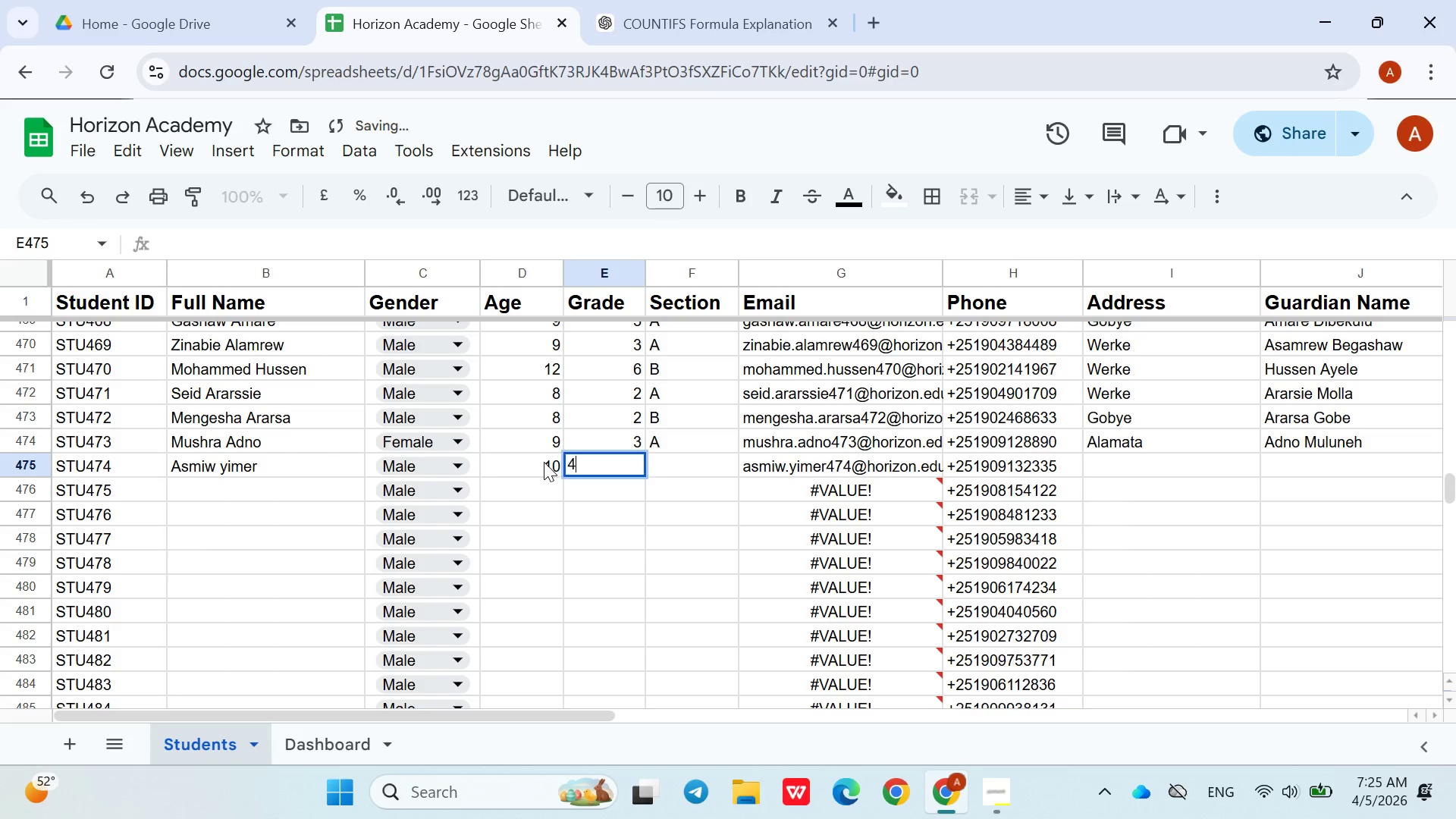 
key(4)
 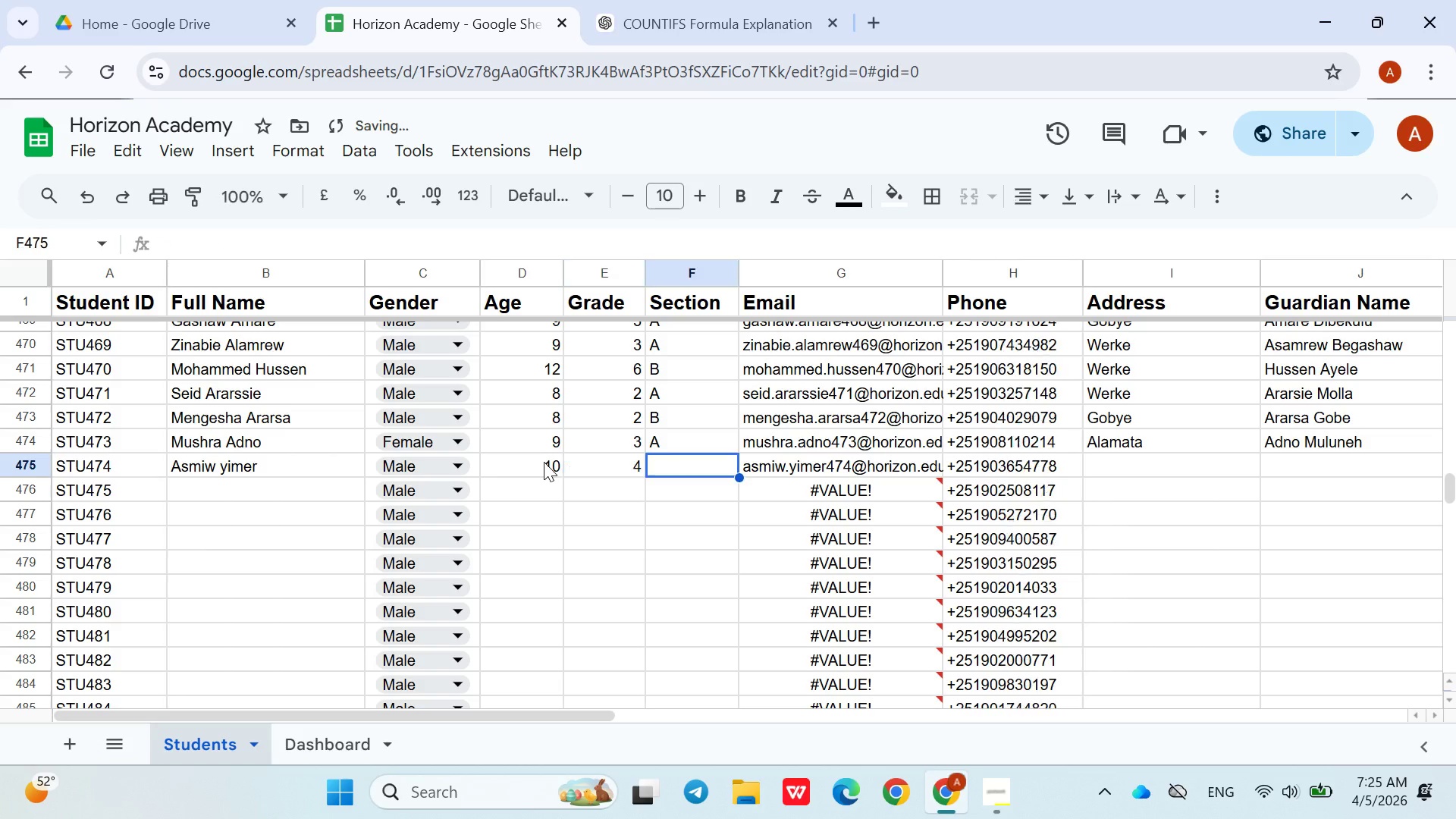 
key(ArrowRight)
 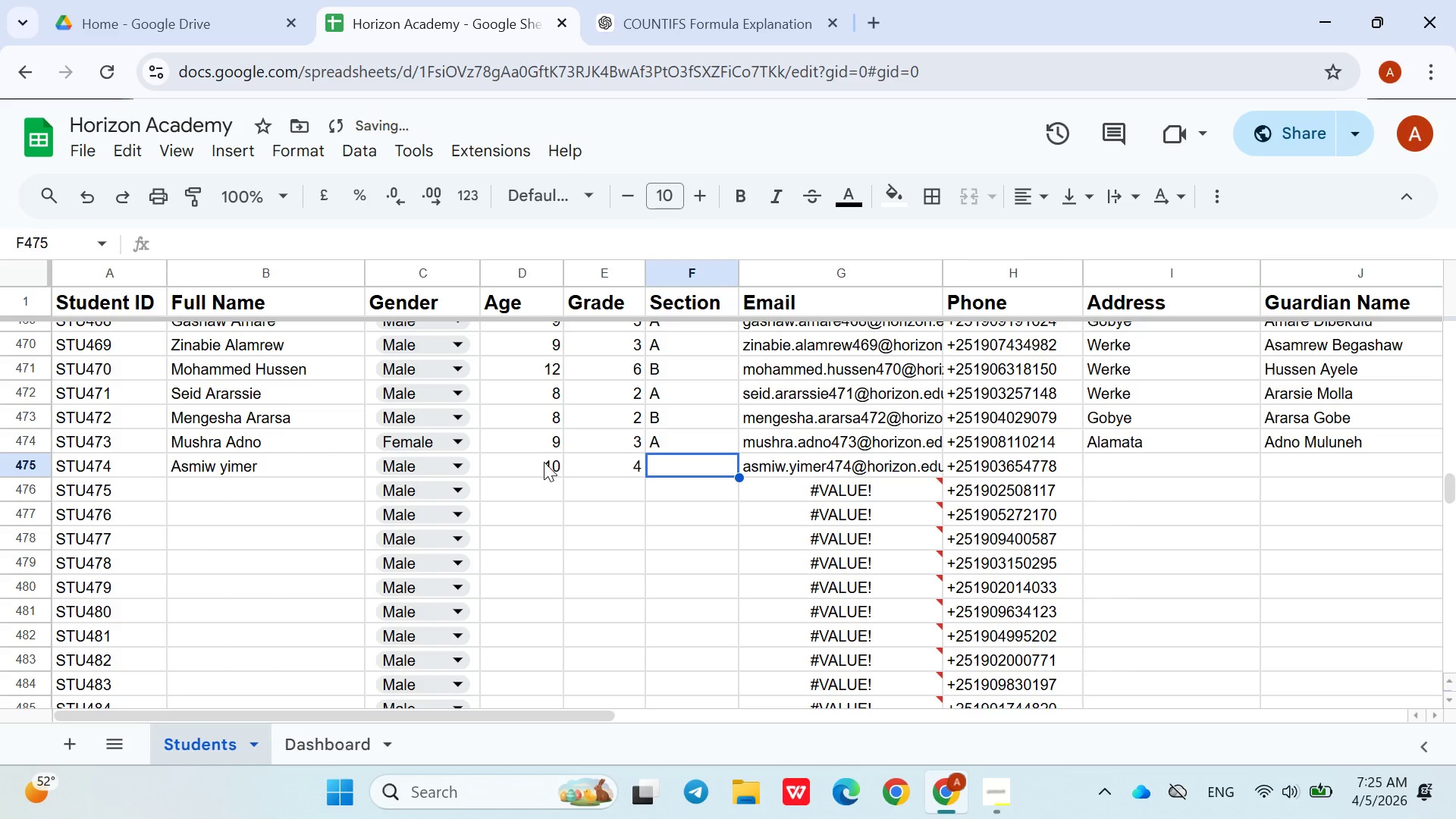 
key(Shift+A)
 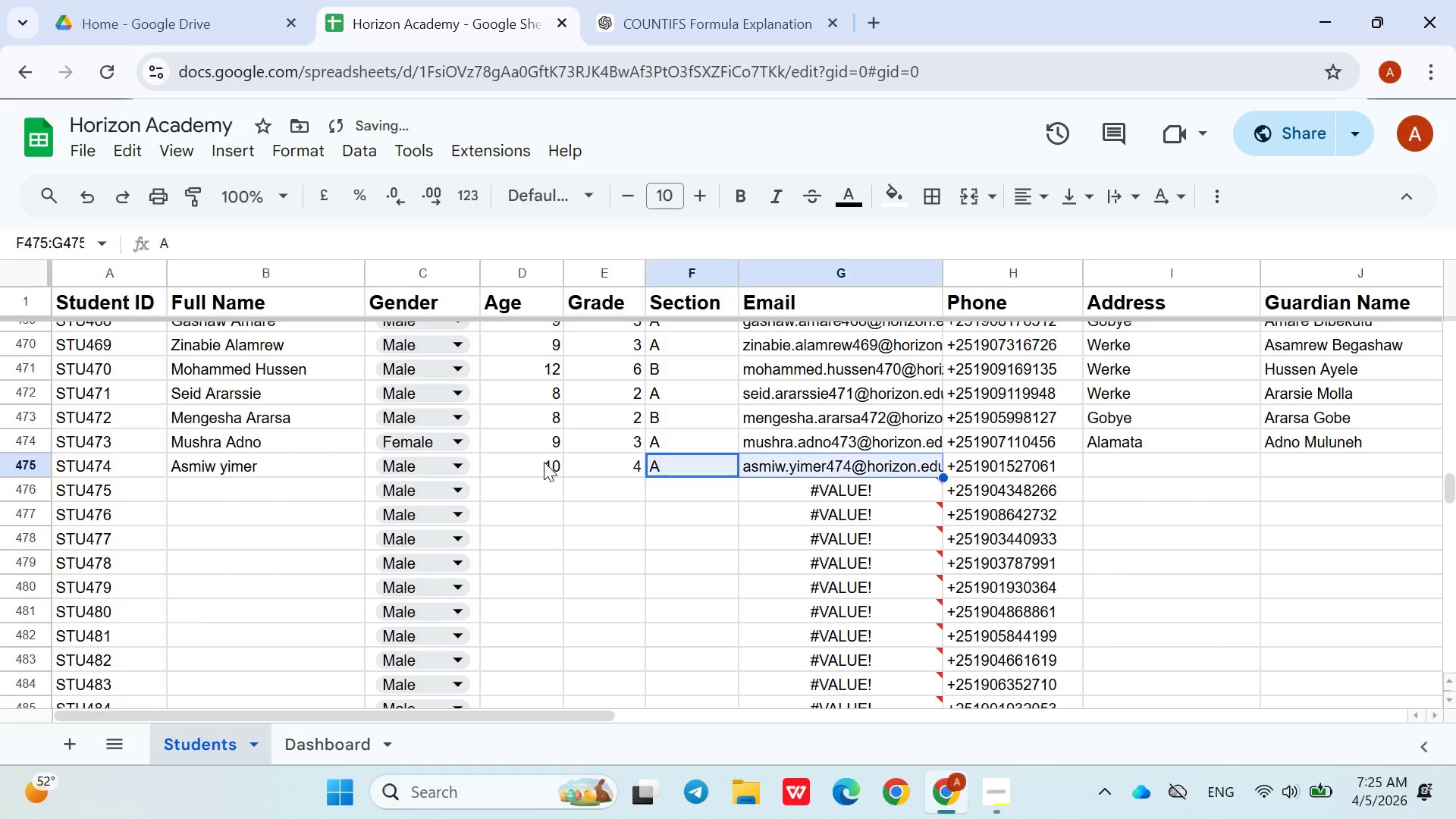 
key(Shift+ArrowRight)
 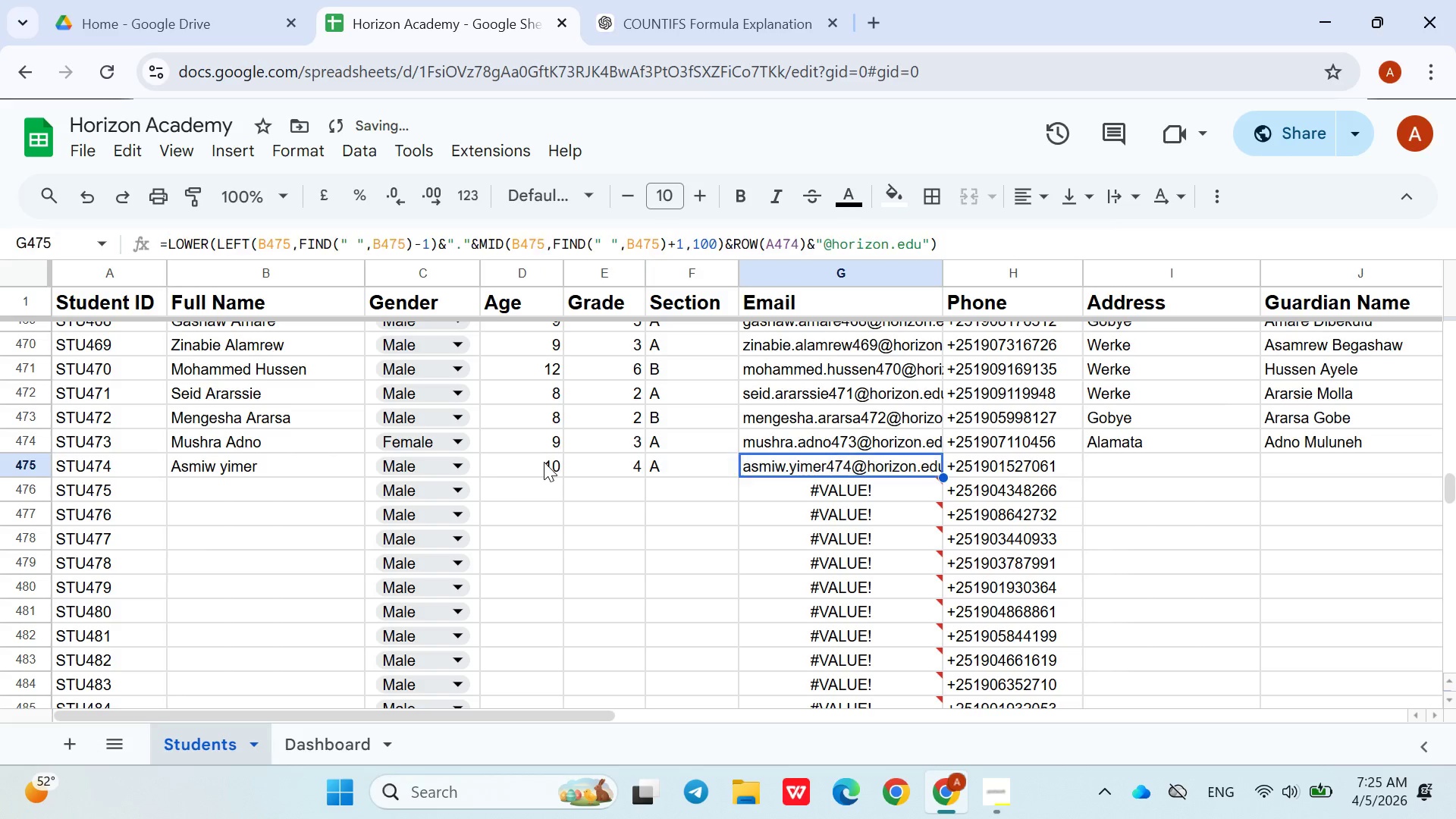 
key(ArrowRight)
 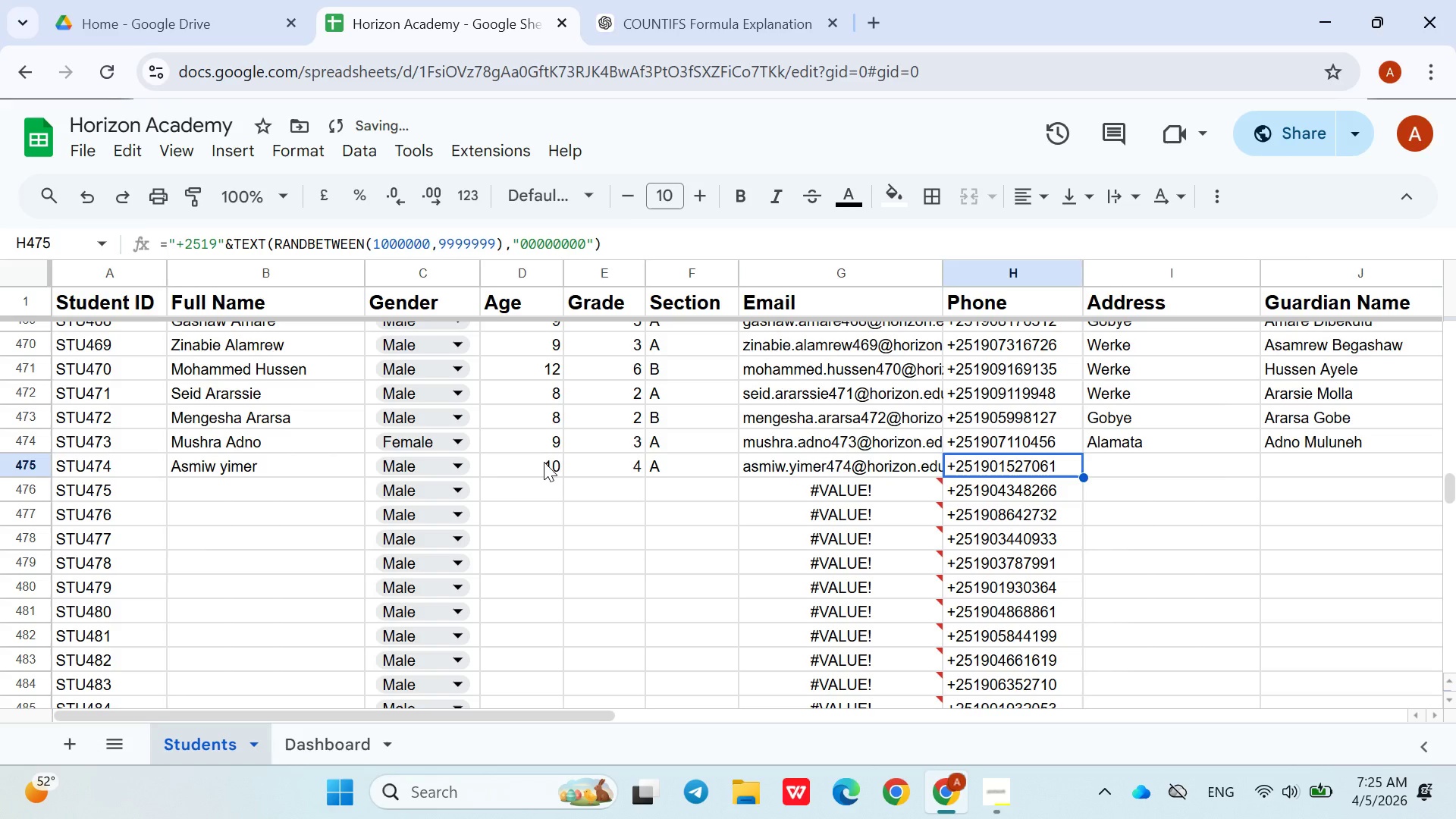 
key(ArrowRight)
 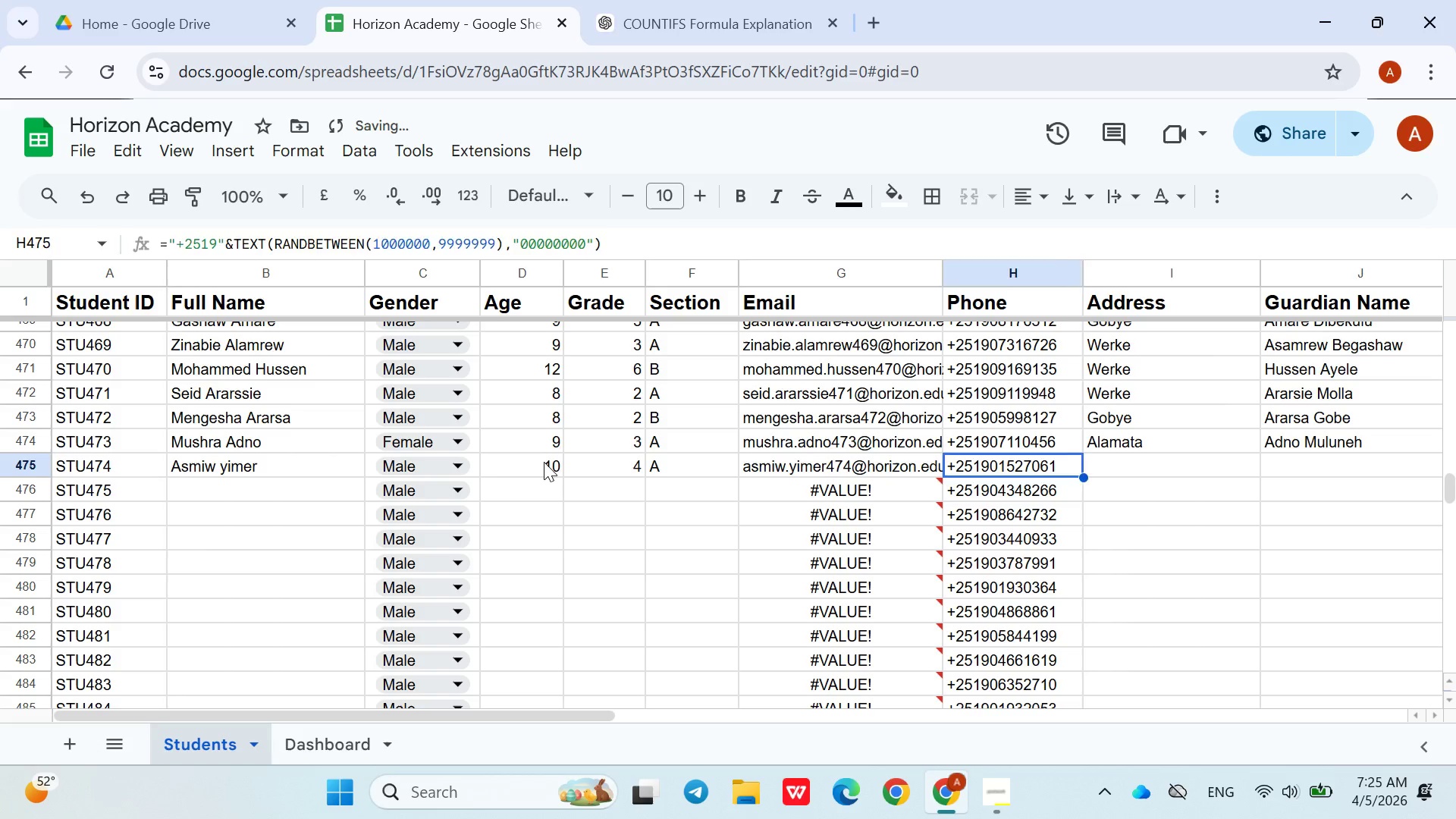 
key(ArrowRight)
 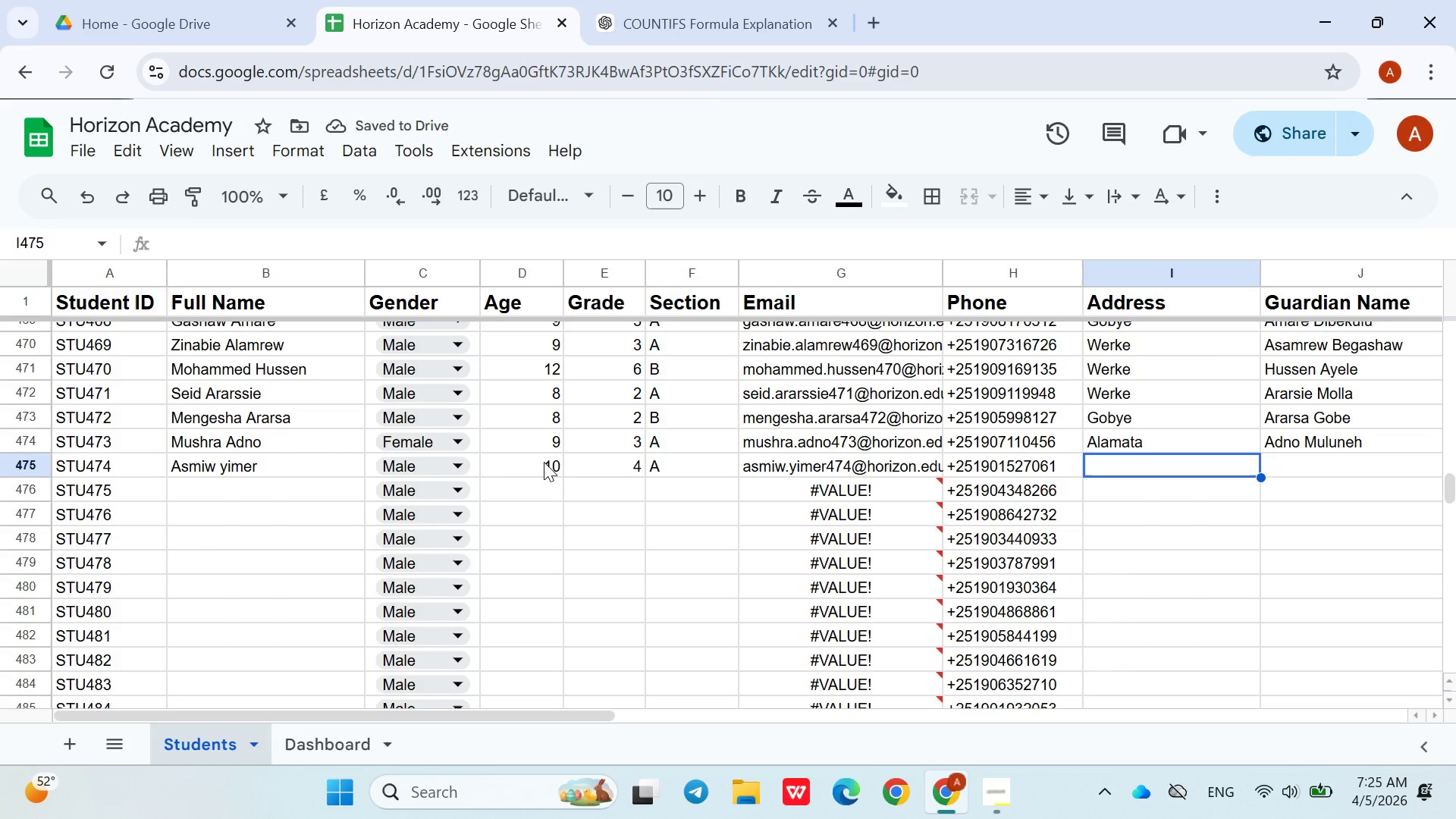 
type(werk)
 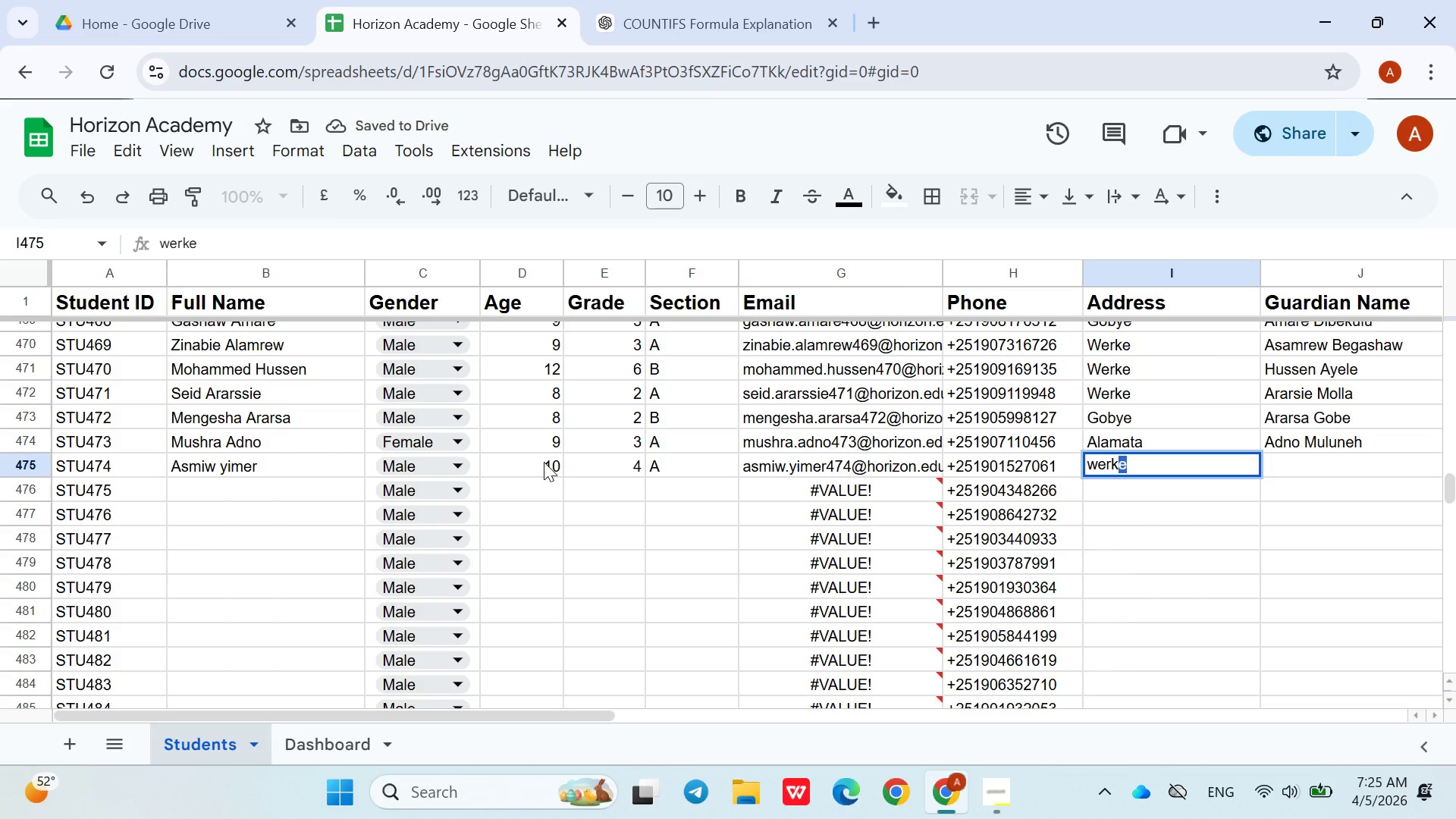 
key(ArrowDown)
 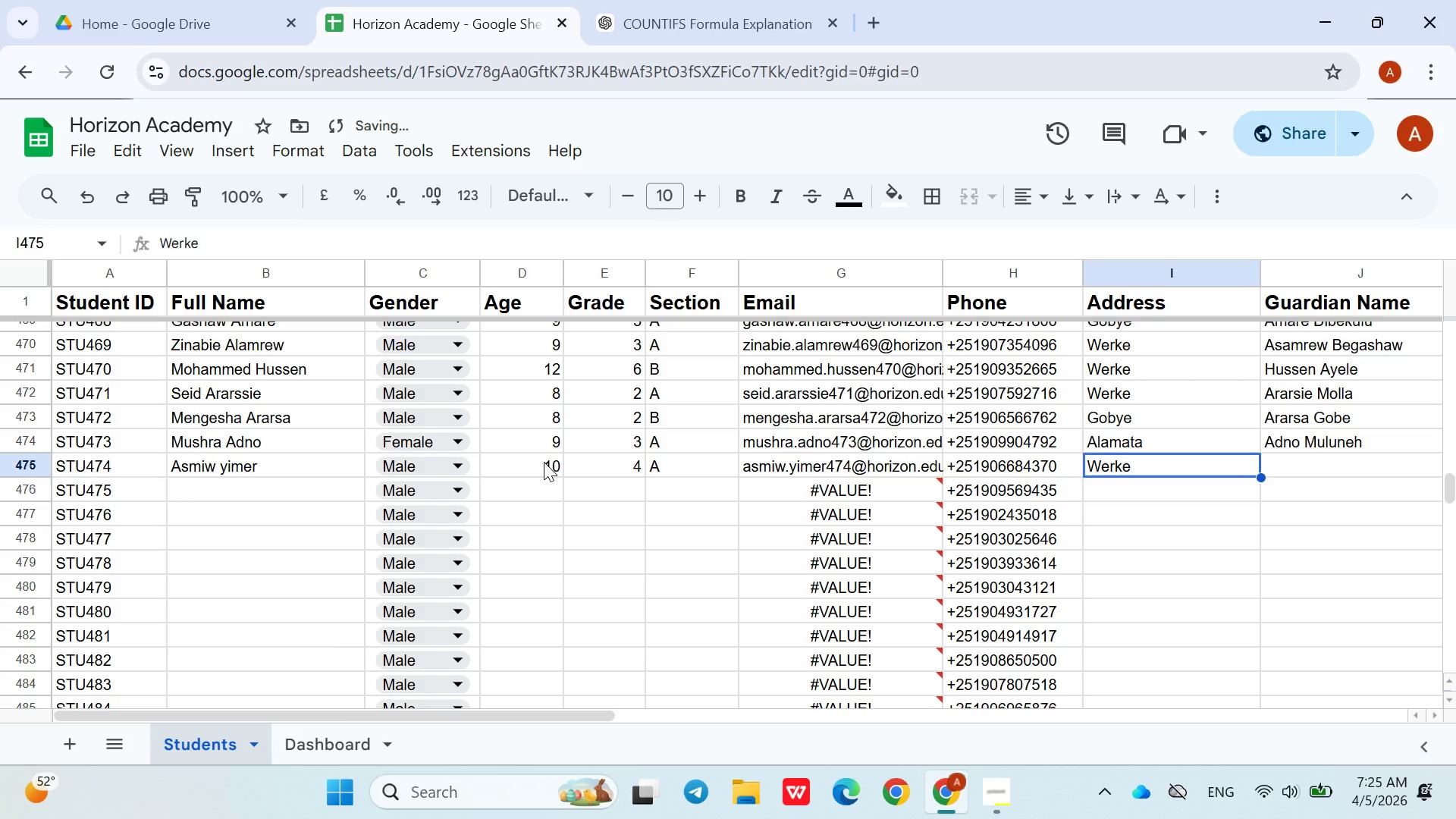 
key(ArrowUp)
 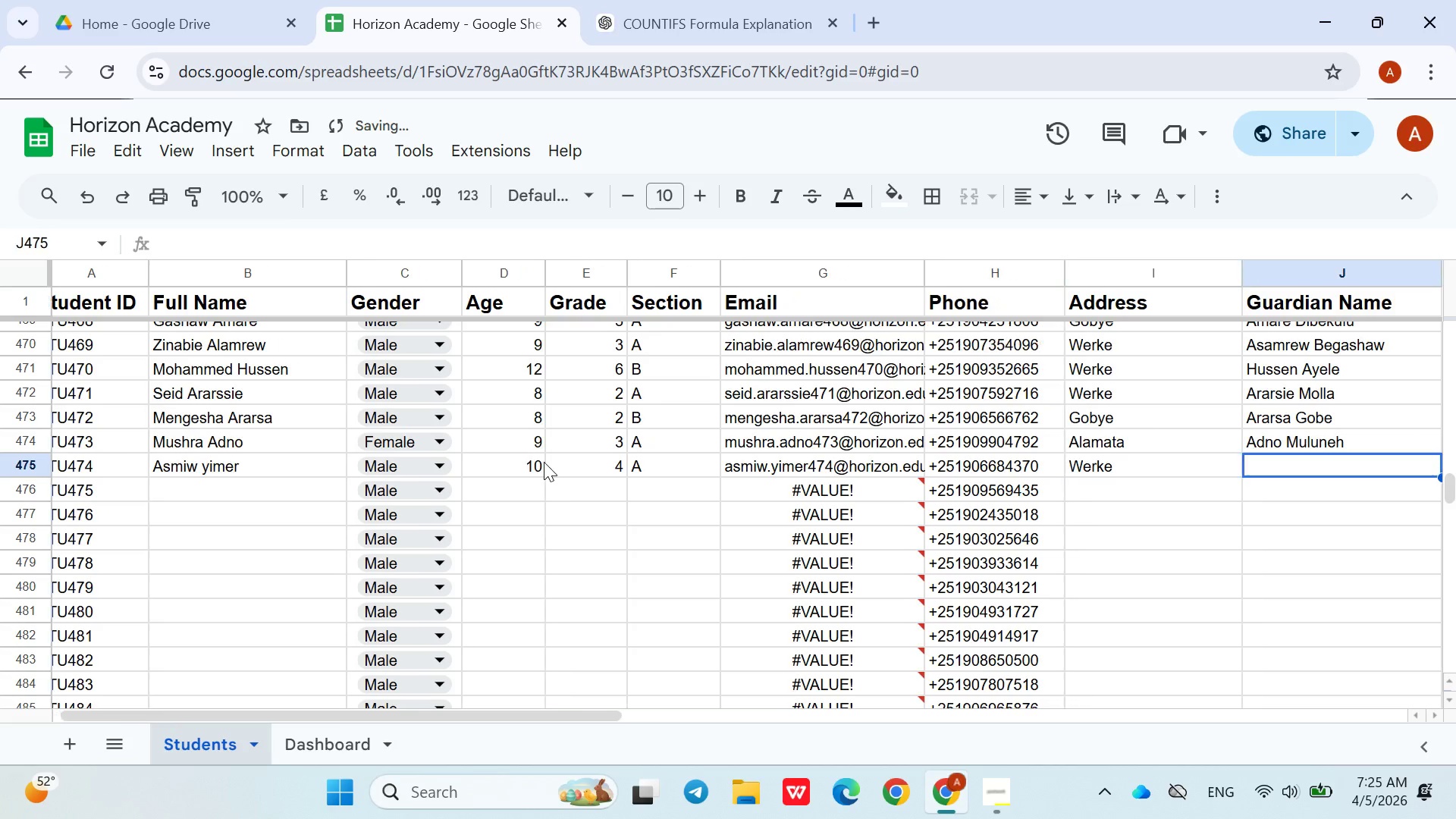 
key(ArrowRight)
 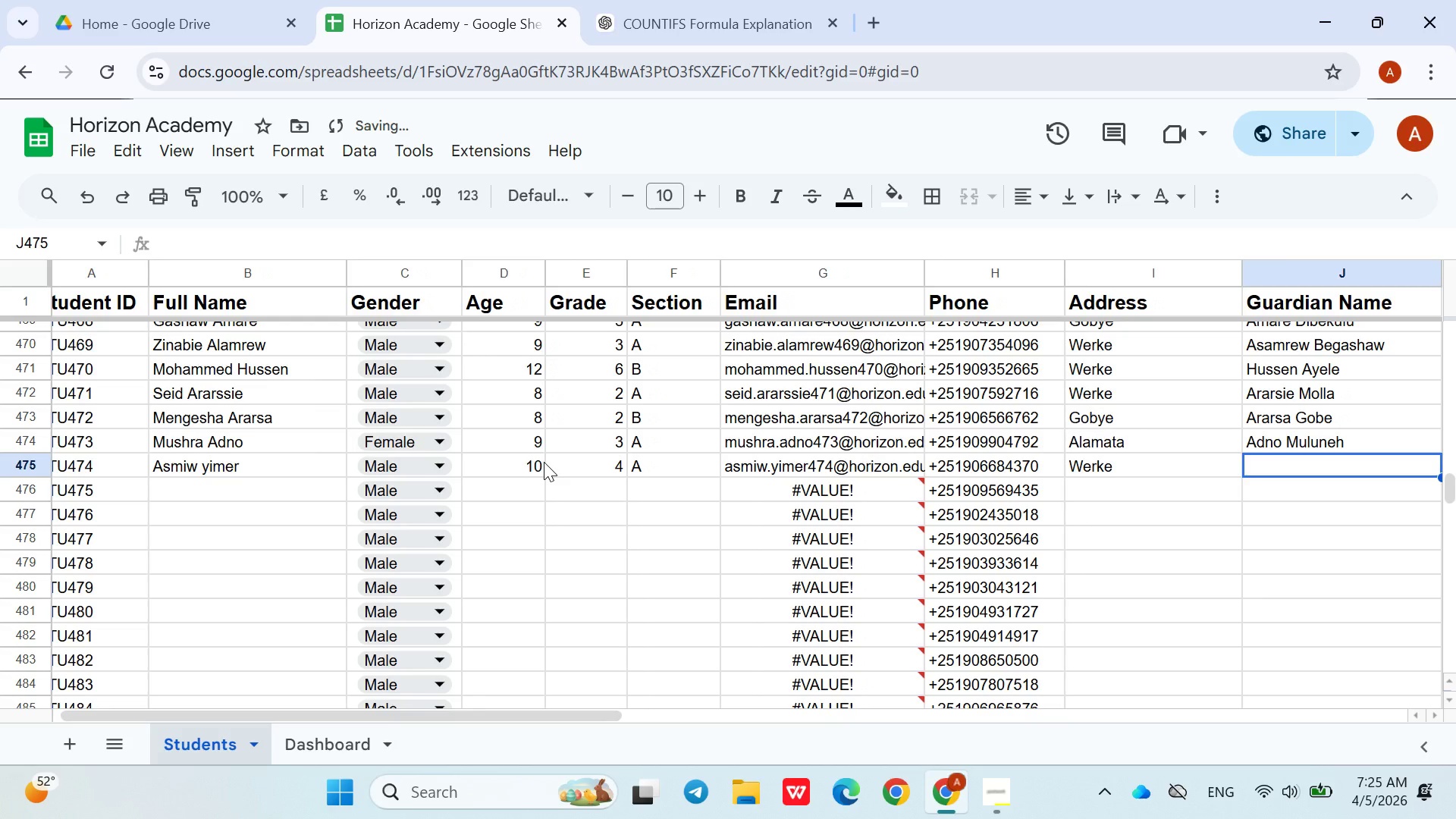 
type(Yimer Ali)
 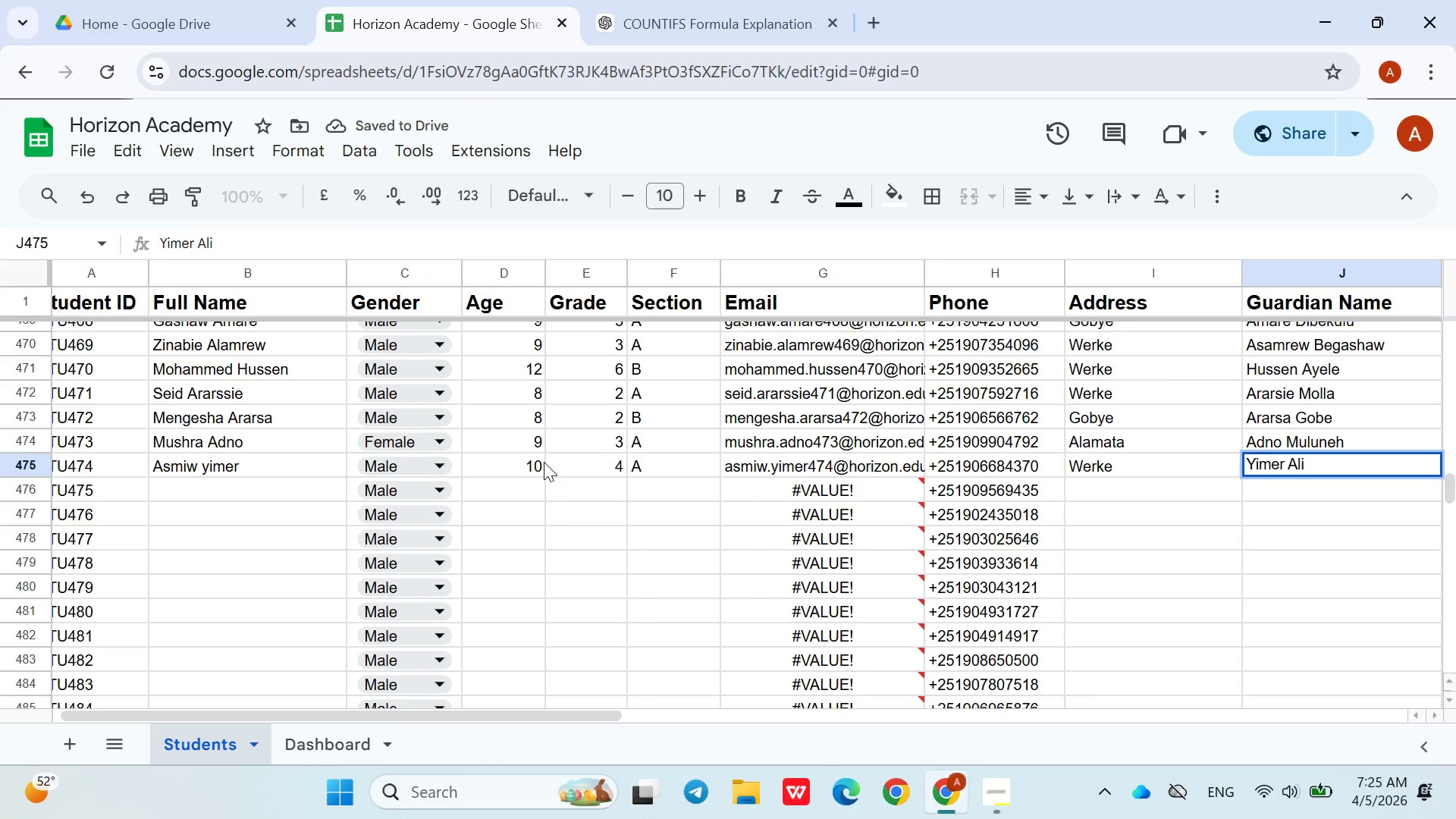 
key(ArrowDown)
 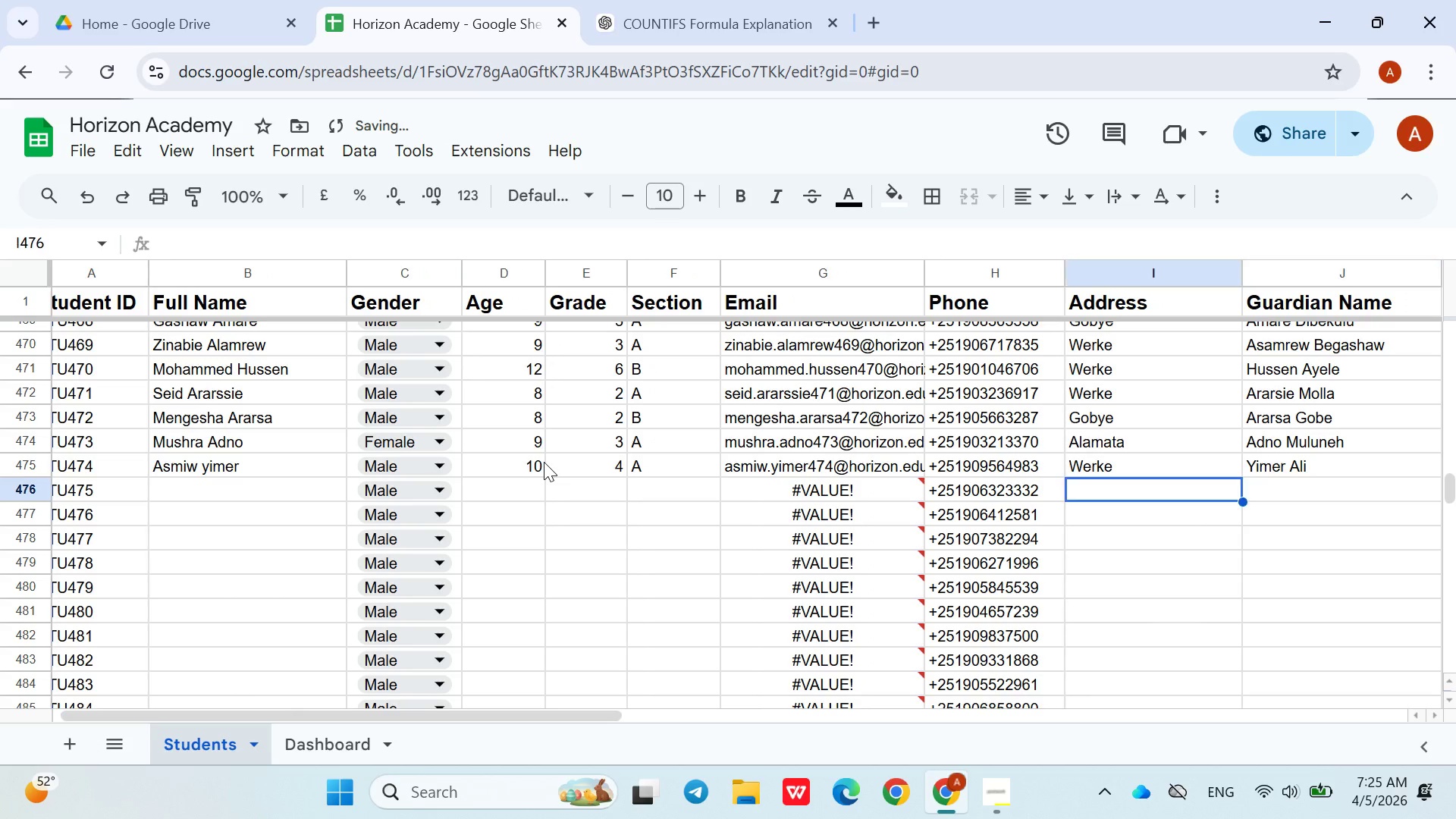 
hold_key(key=ArrowLeft, duration=0.88)
 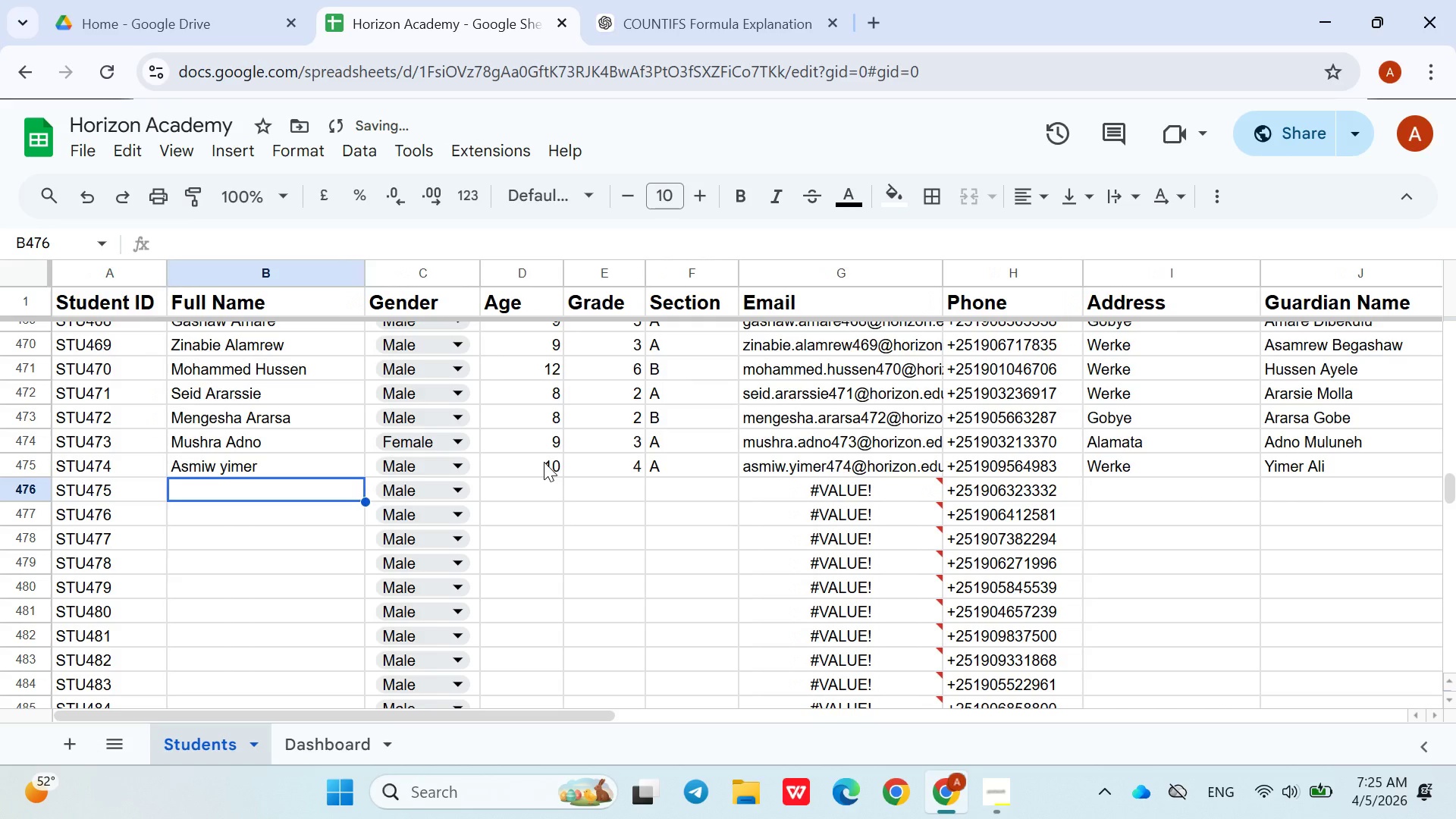 
key(ArrowRight)
 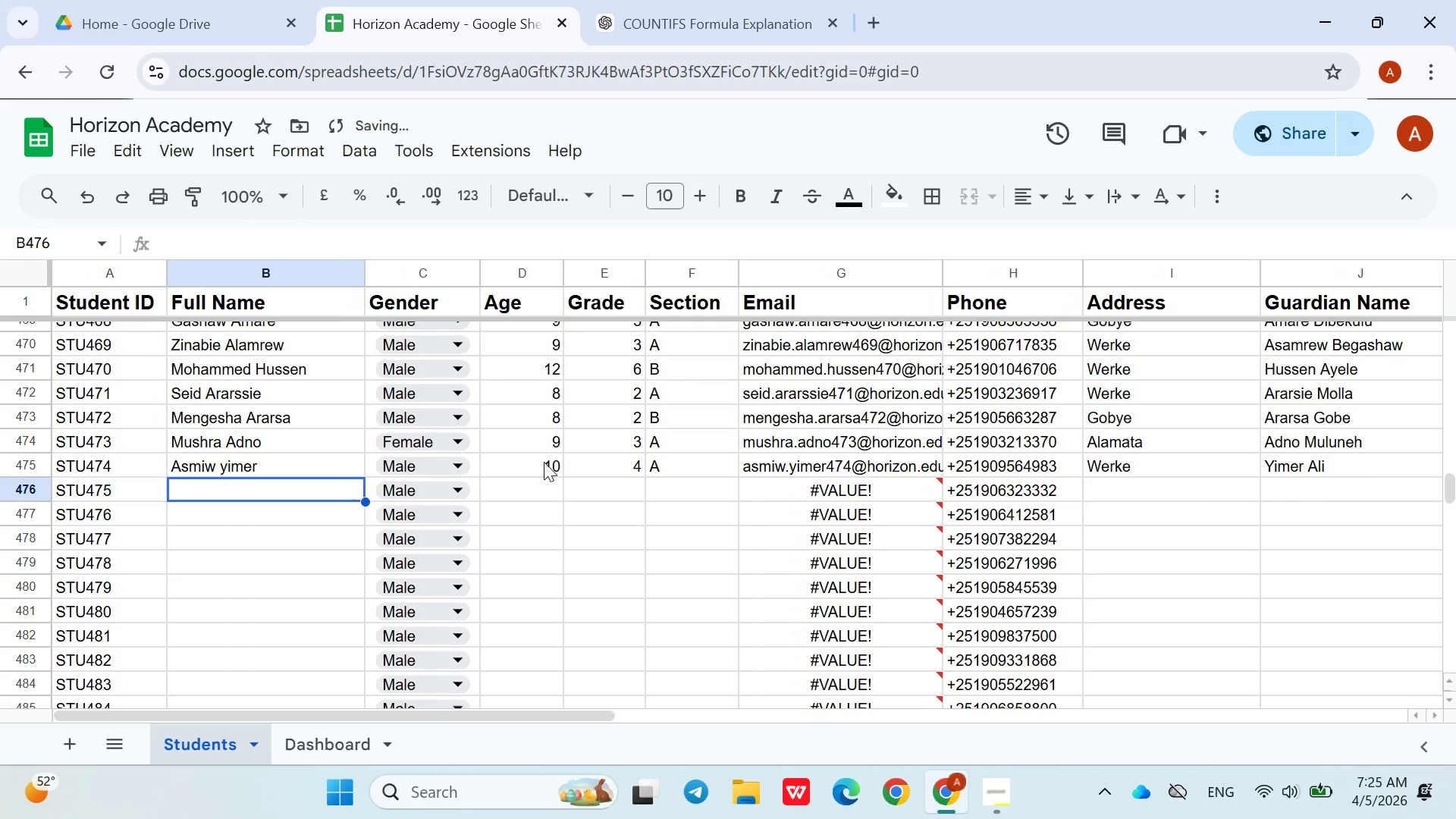 
type(Ali Mohammed)
 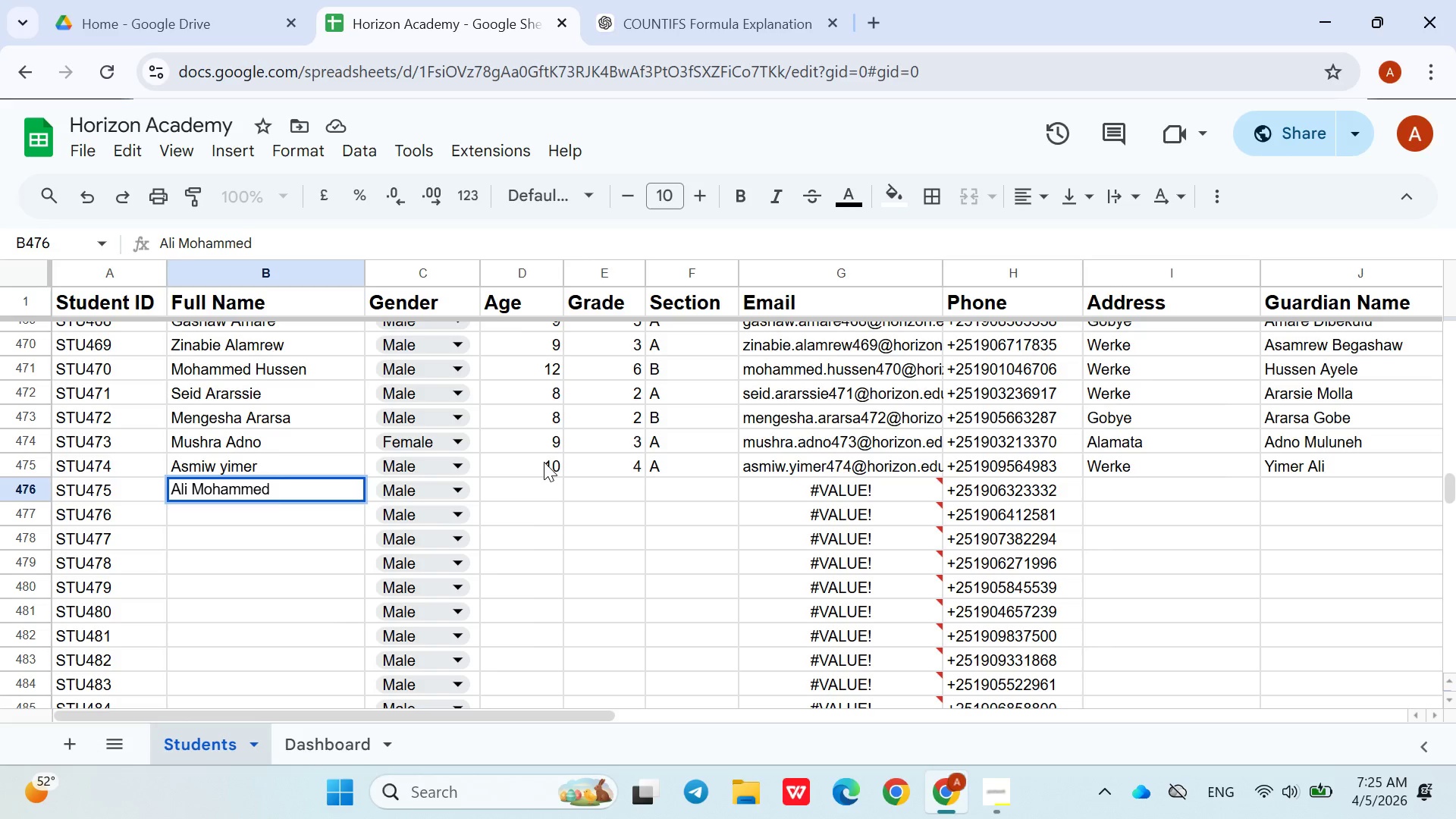 
key(ArrowRight)
 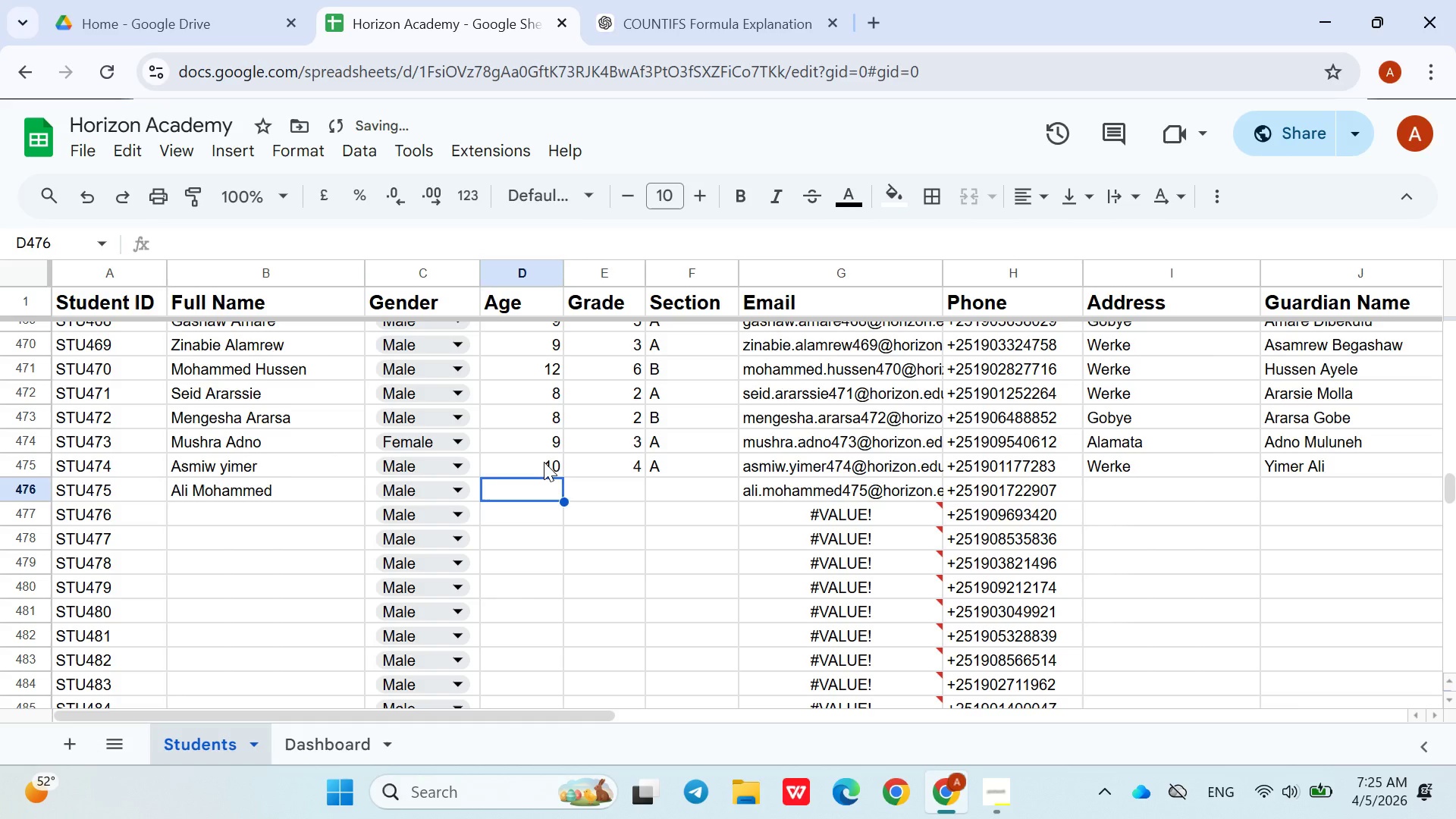 
key(ArrowRight)
 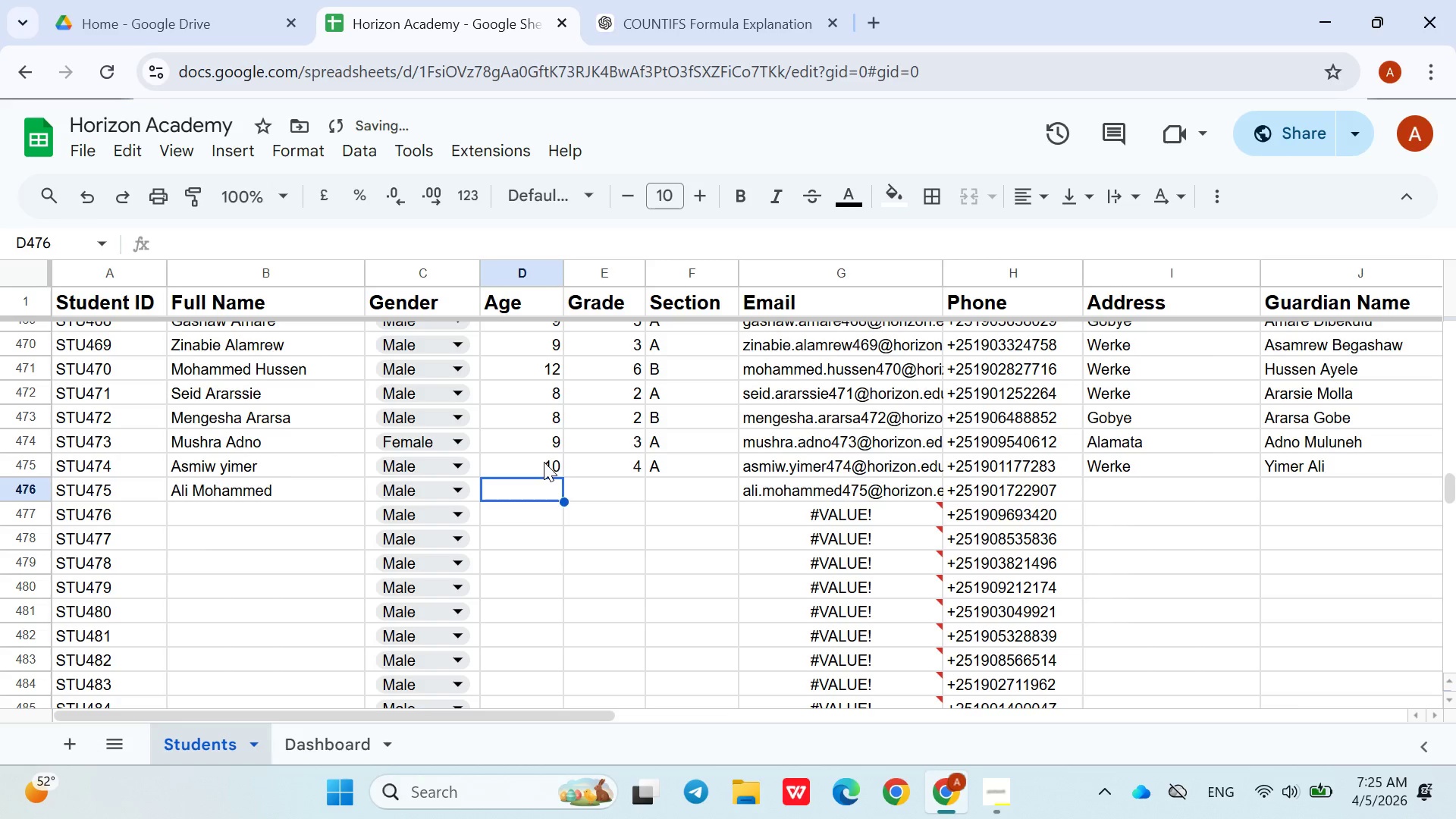 
type(10)
 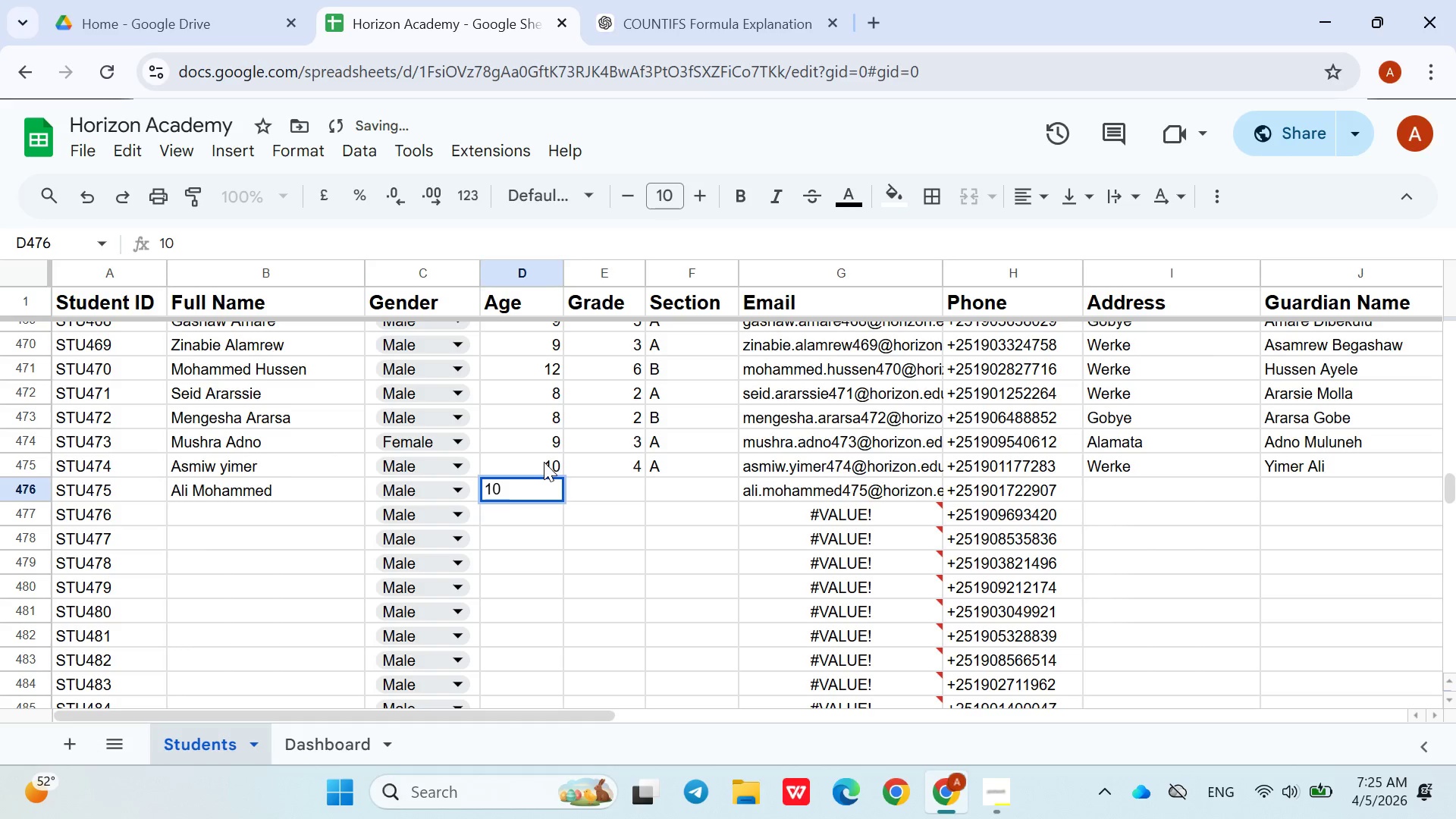 
key(ArrowRight)
 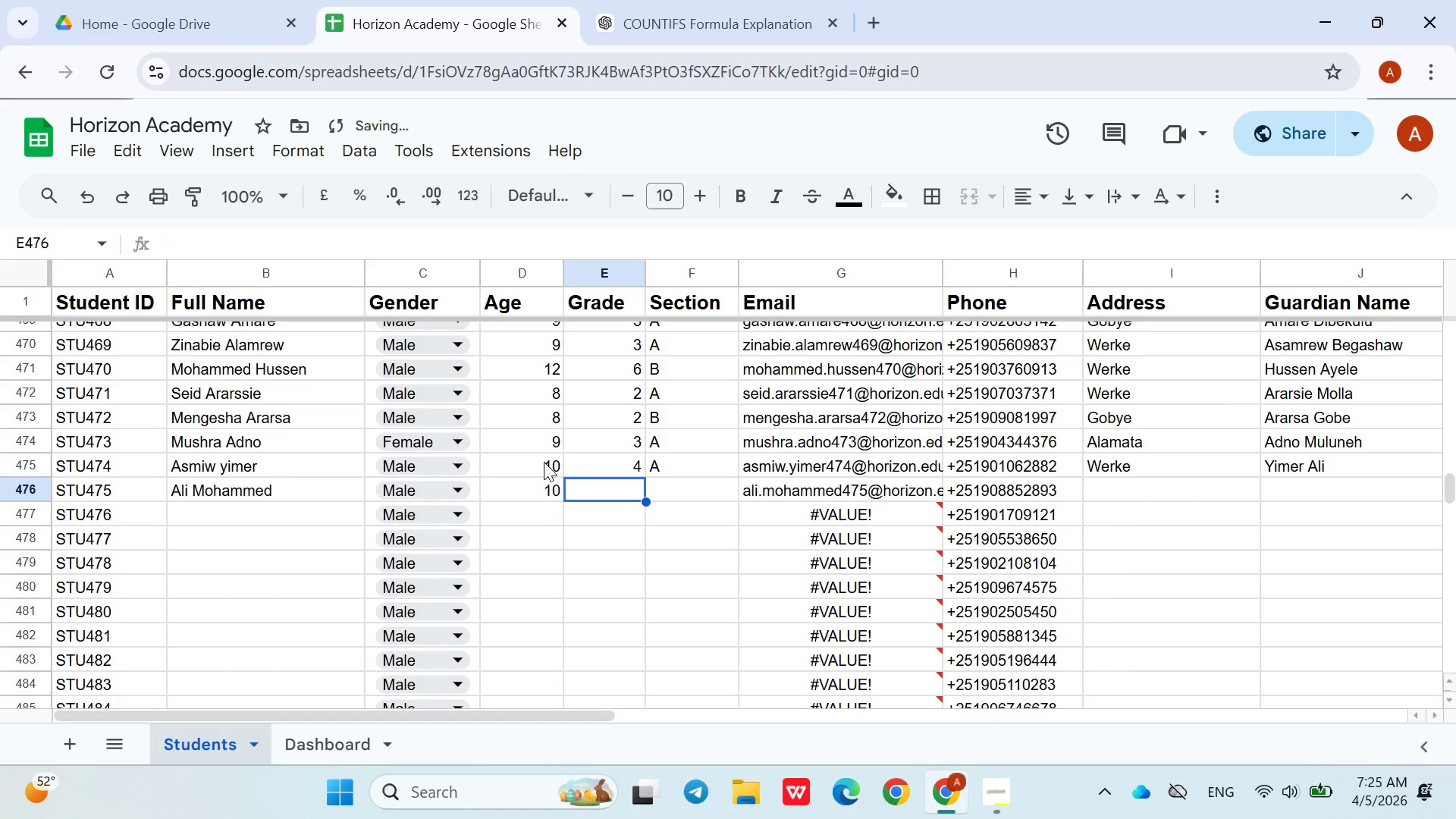 
key(Shift+B)
 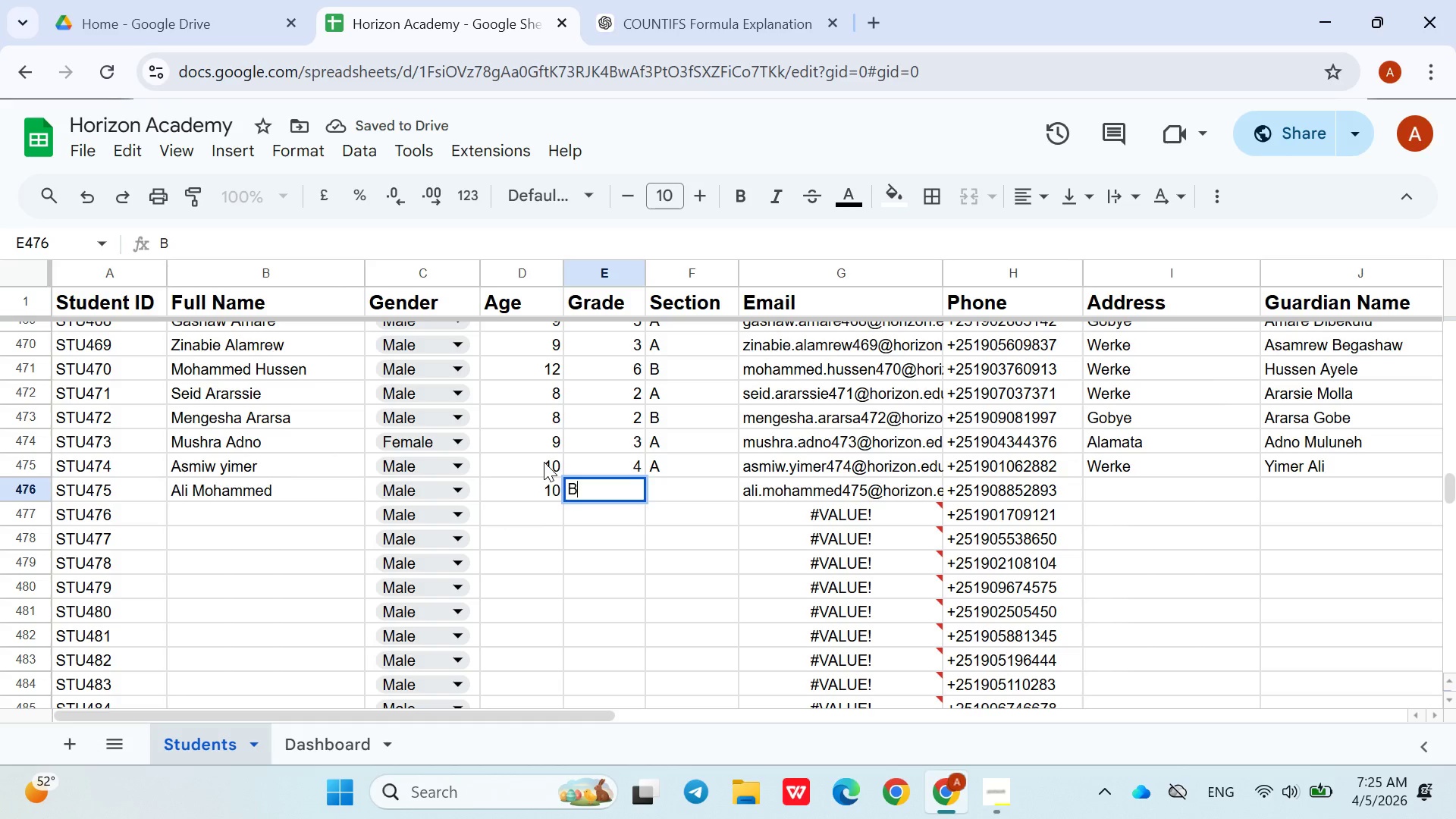 
key(ArrowRight)
 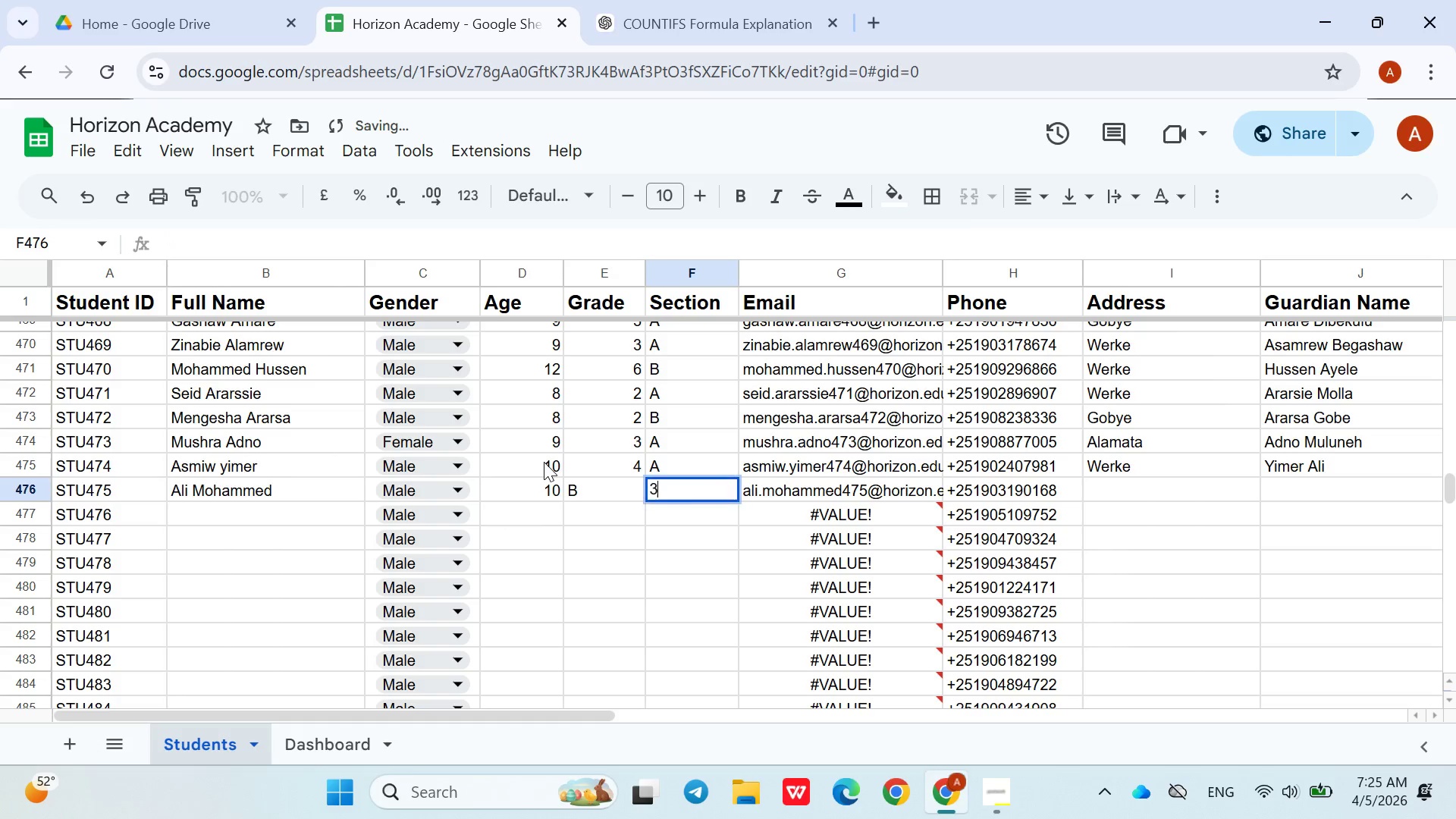 
key(3)
 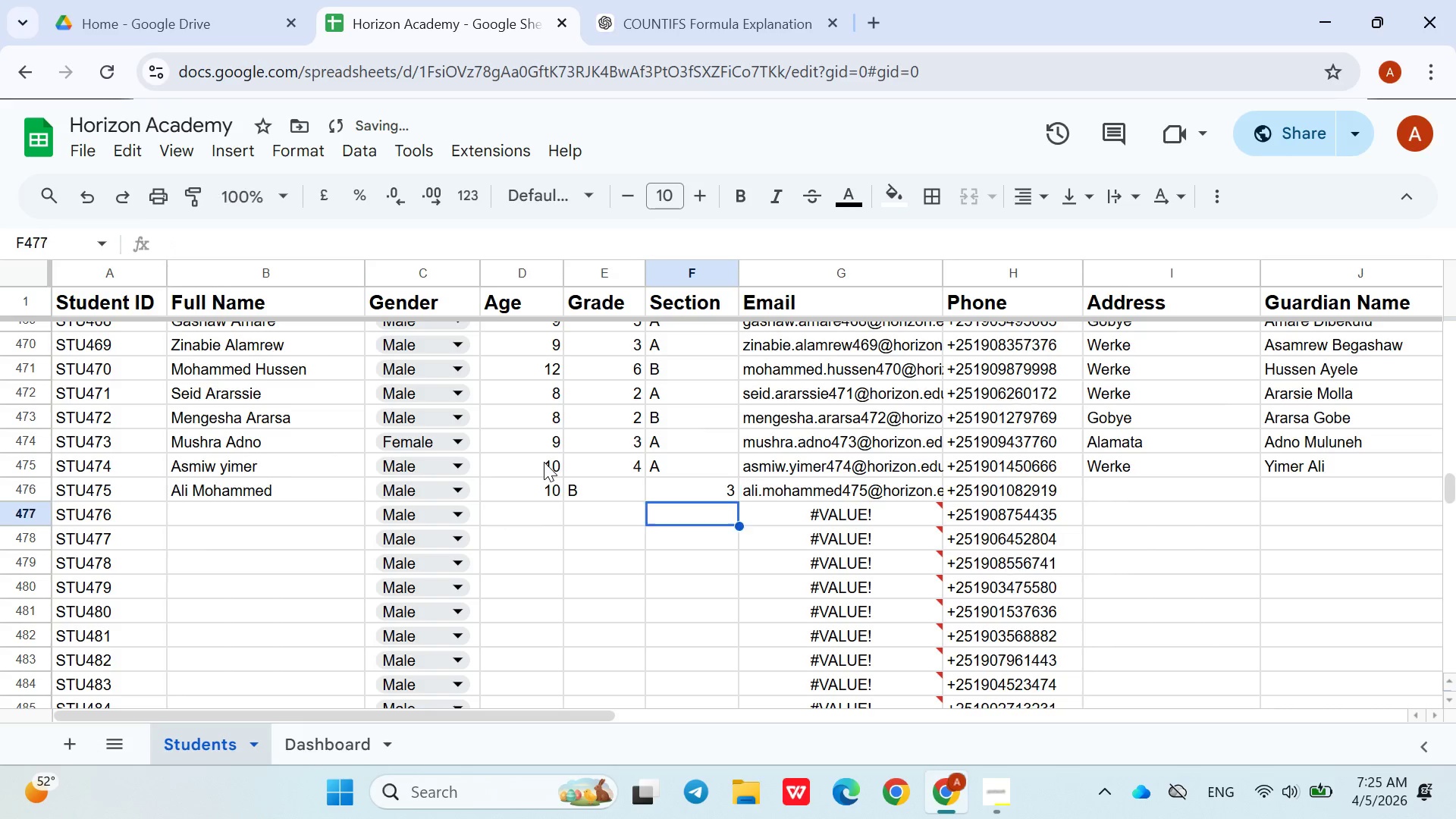 
key(ArrowDown)
 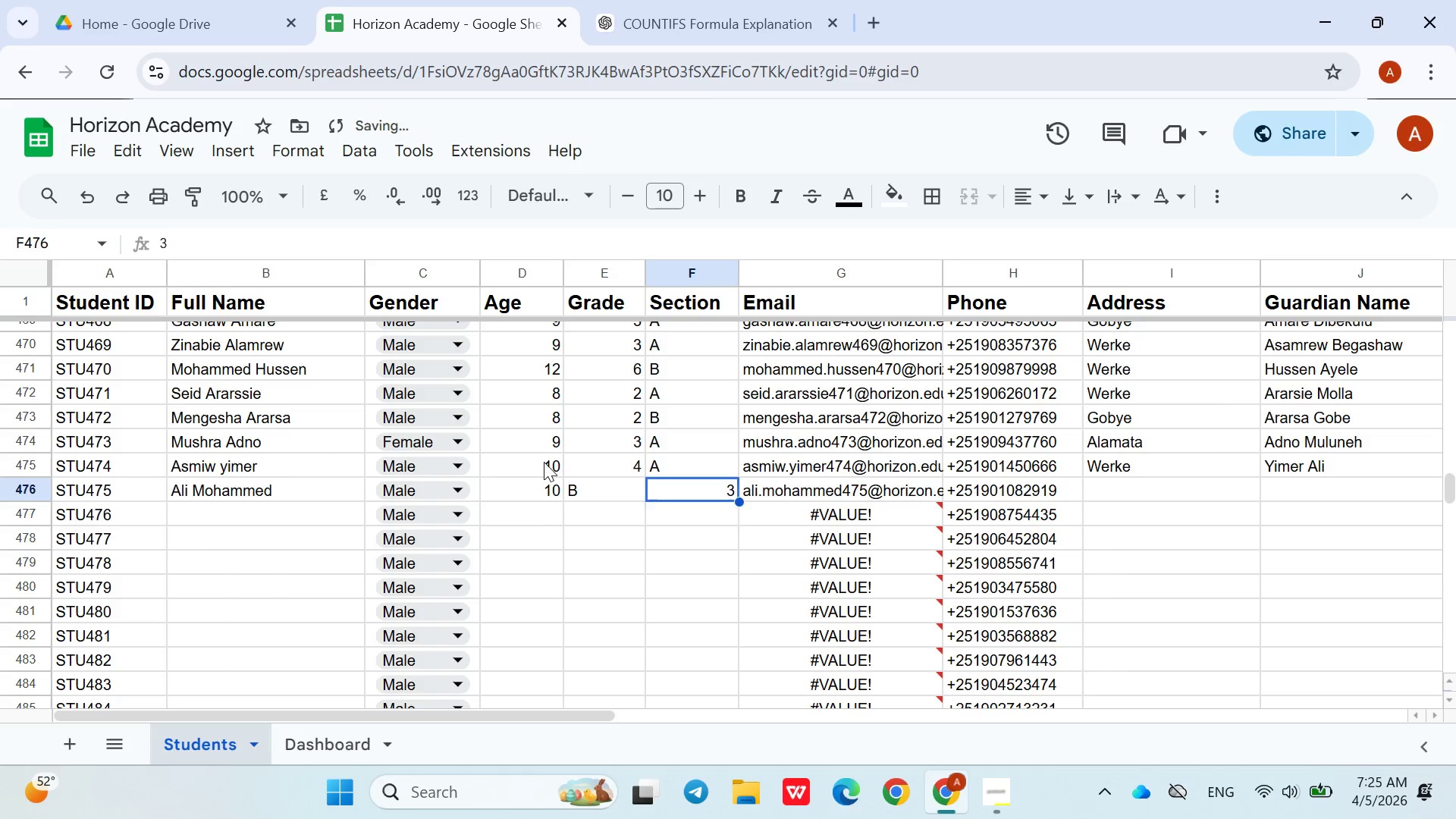 
key(ArrowUp)
 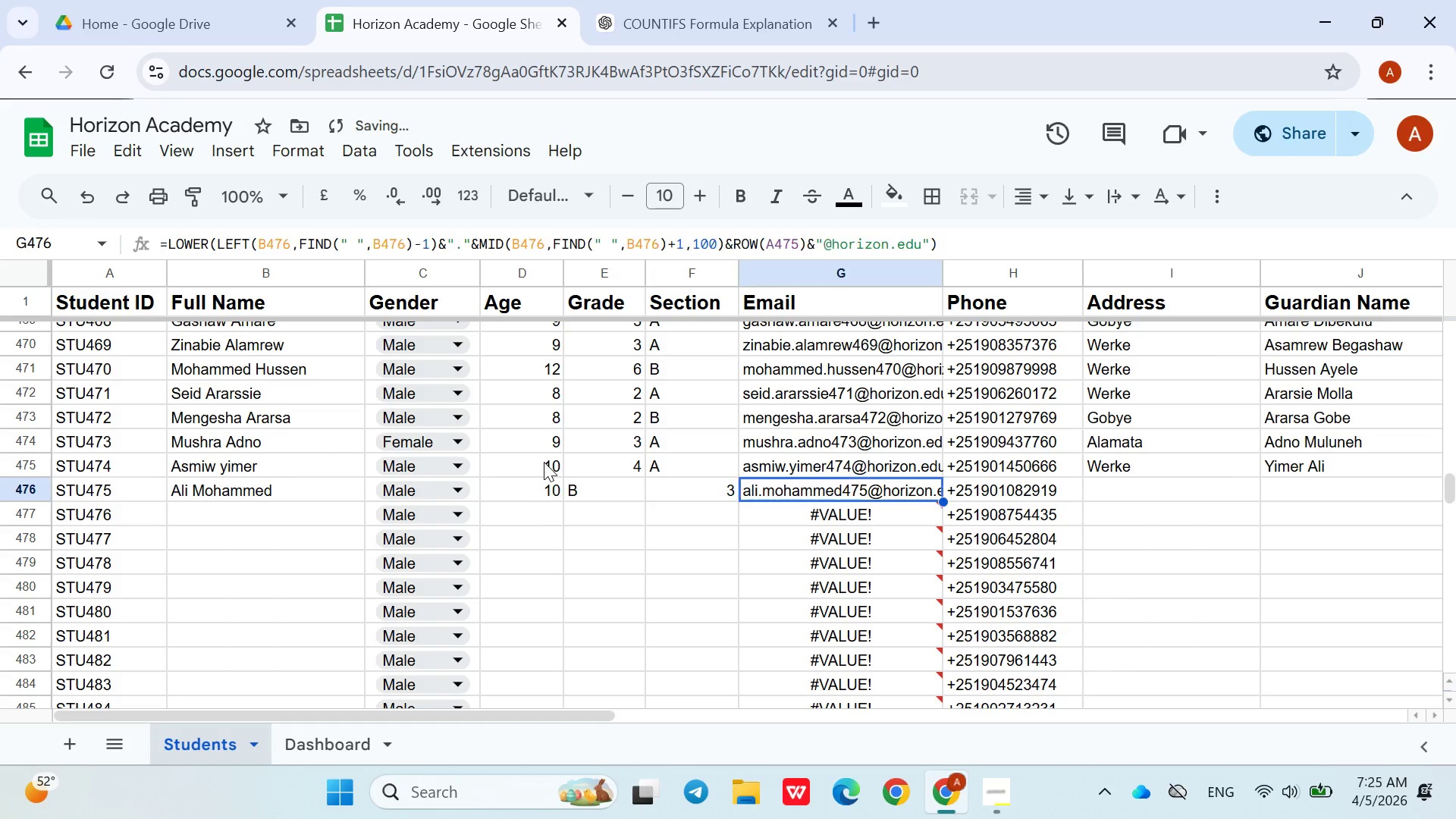 
key(ArrowRight)
 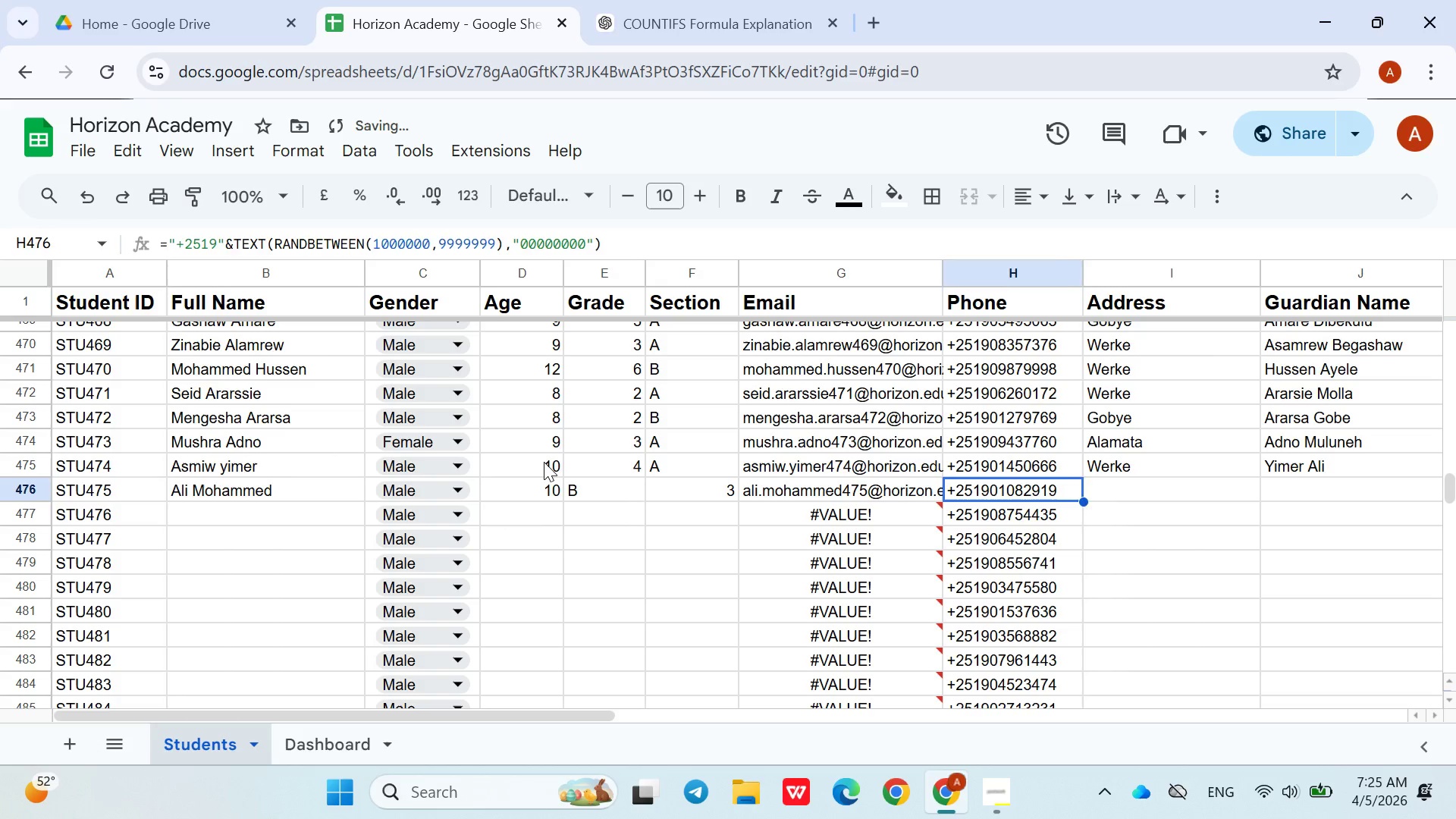 
key(ArrowRight)
 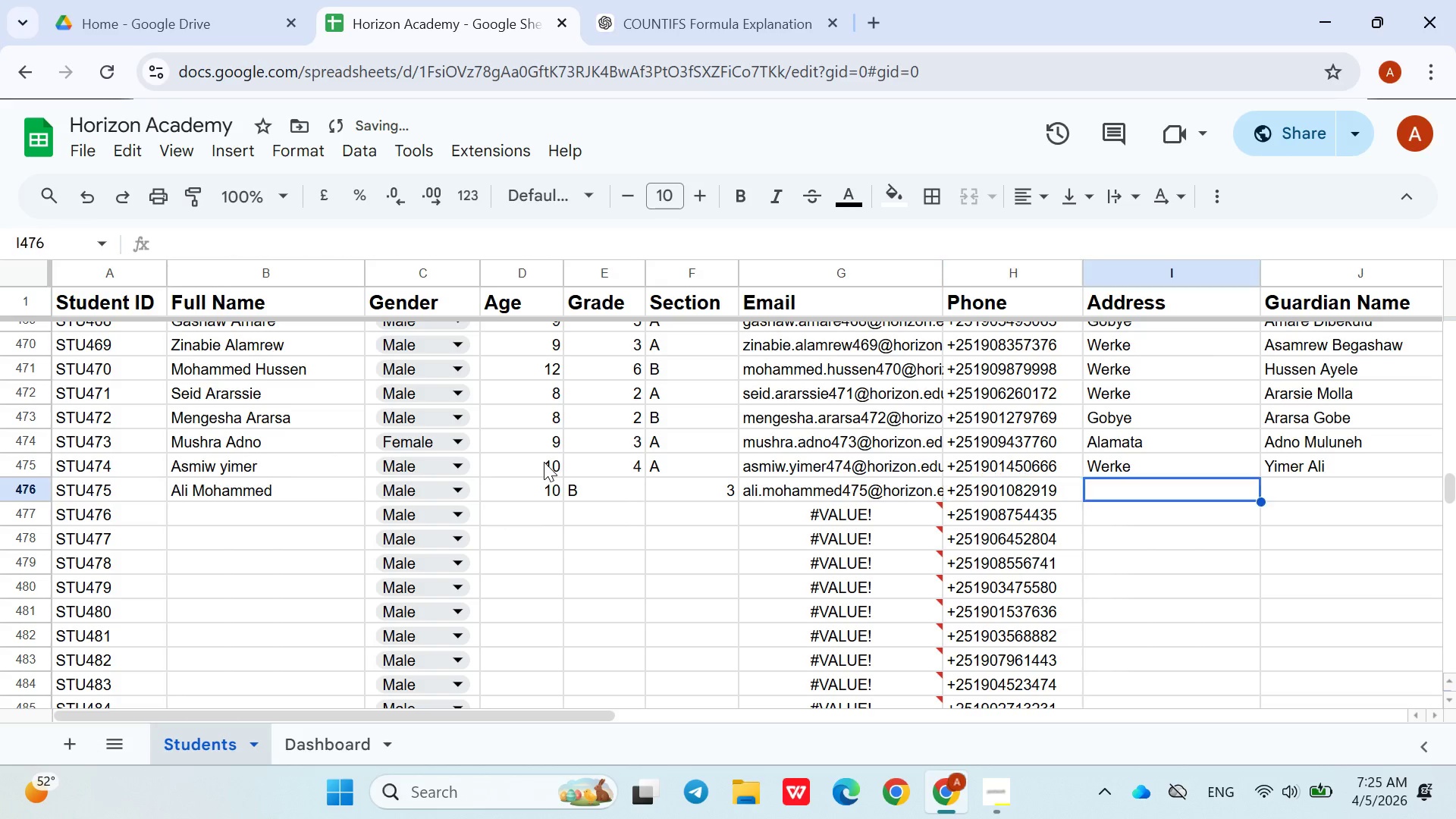 
key(ArrowRight)
 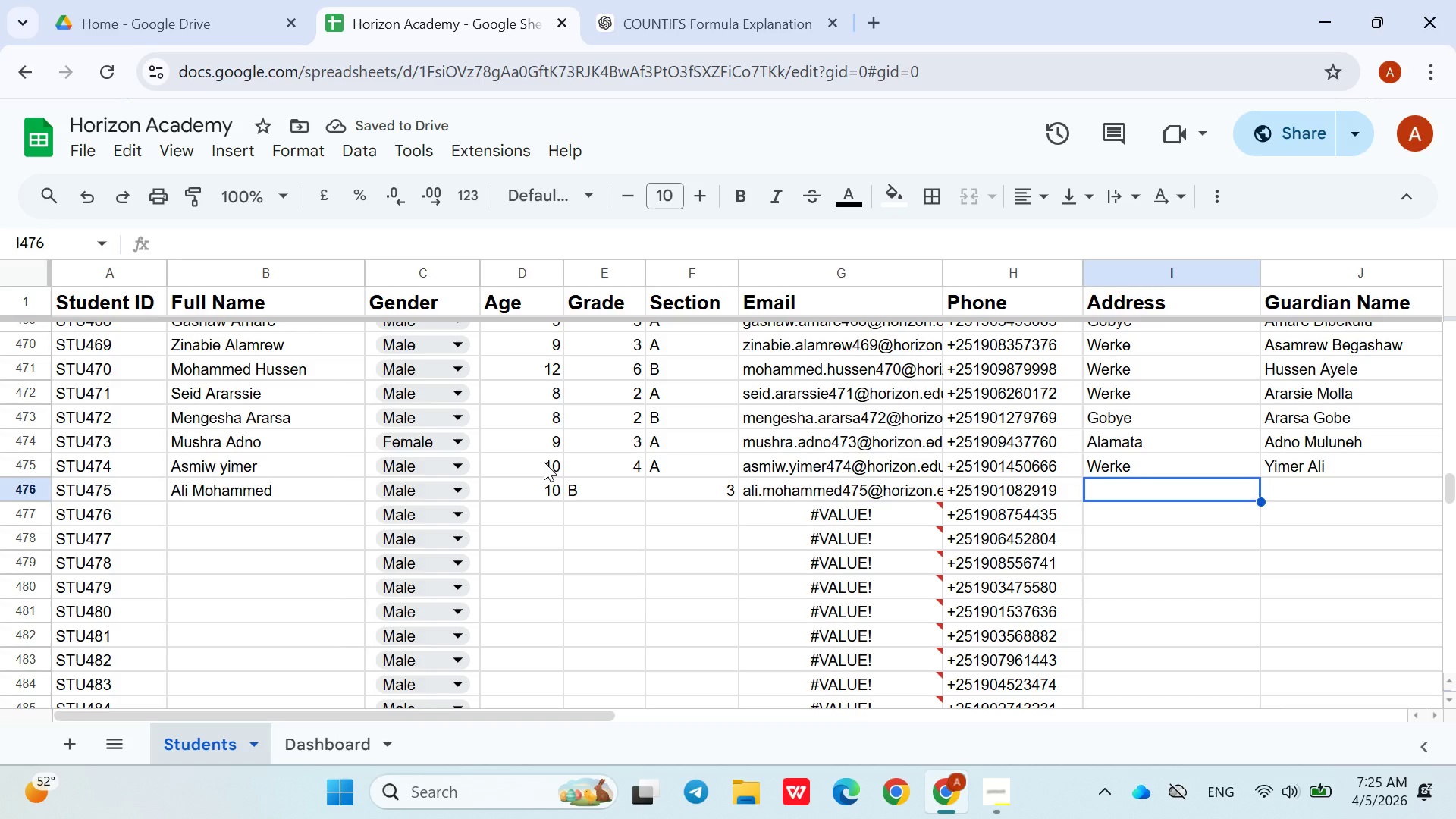 
type(Moh)
key(Backspace)
key(Backspace)
key(Backspace)
type(Mk)
key(Backspace)
type(ekele)
 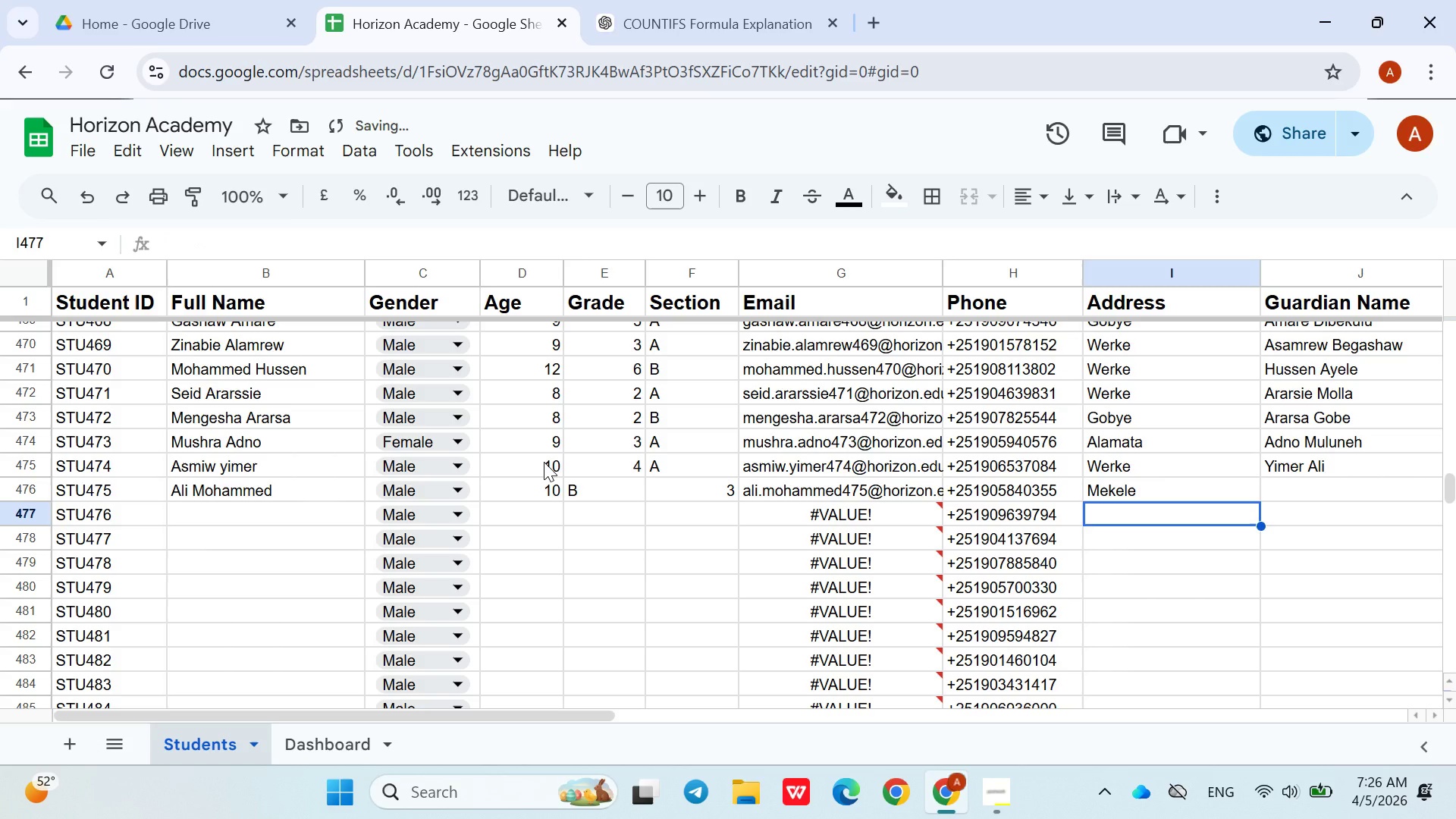 
 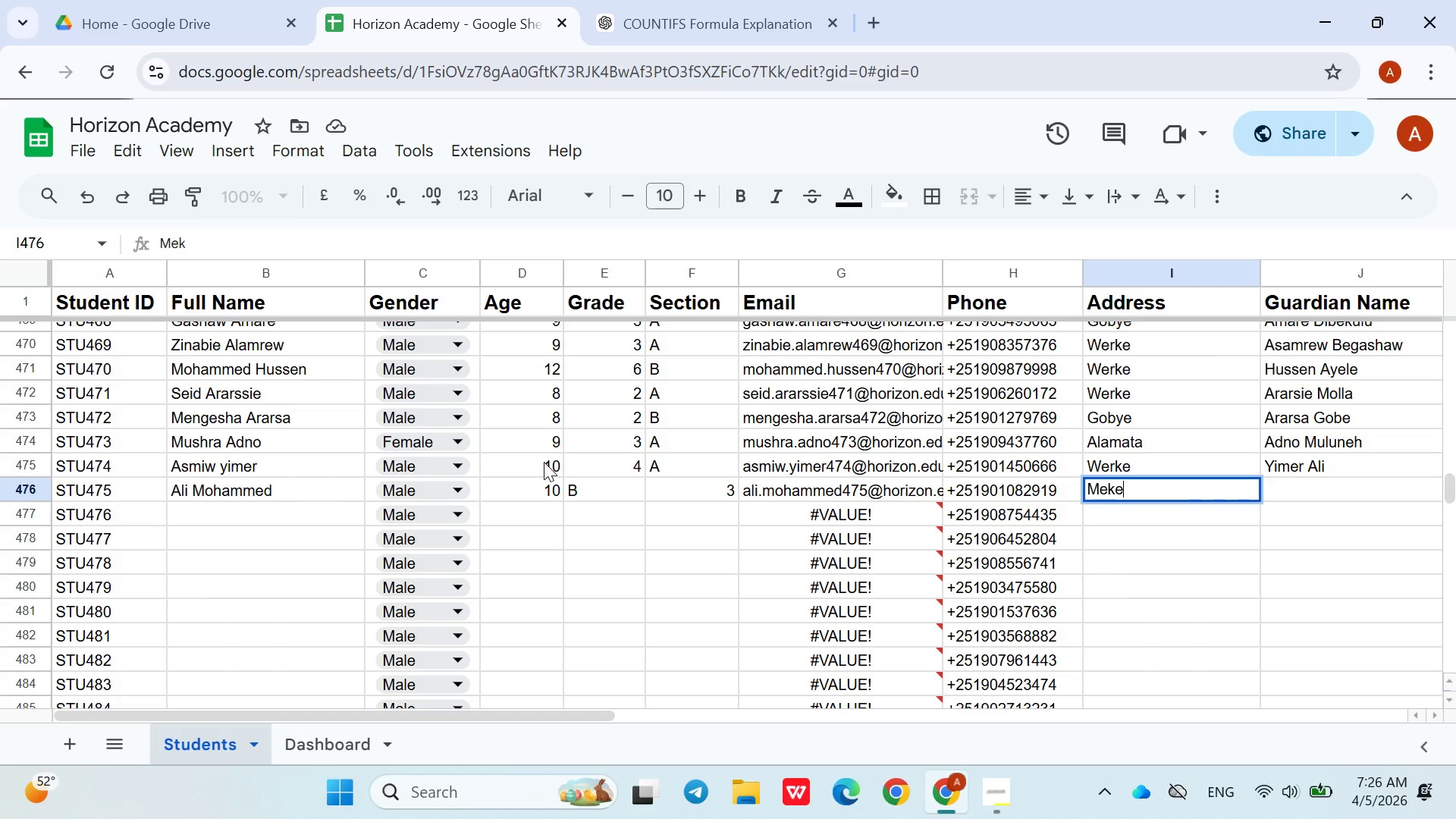 
key(ArrowDown)
 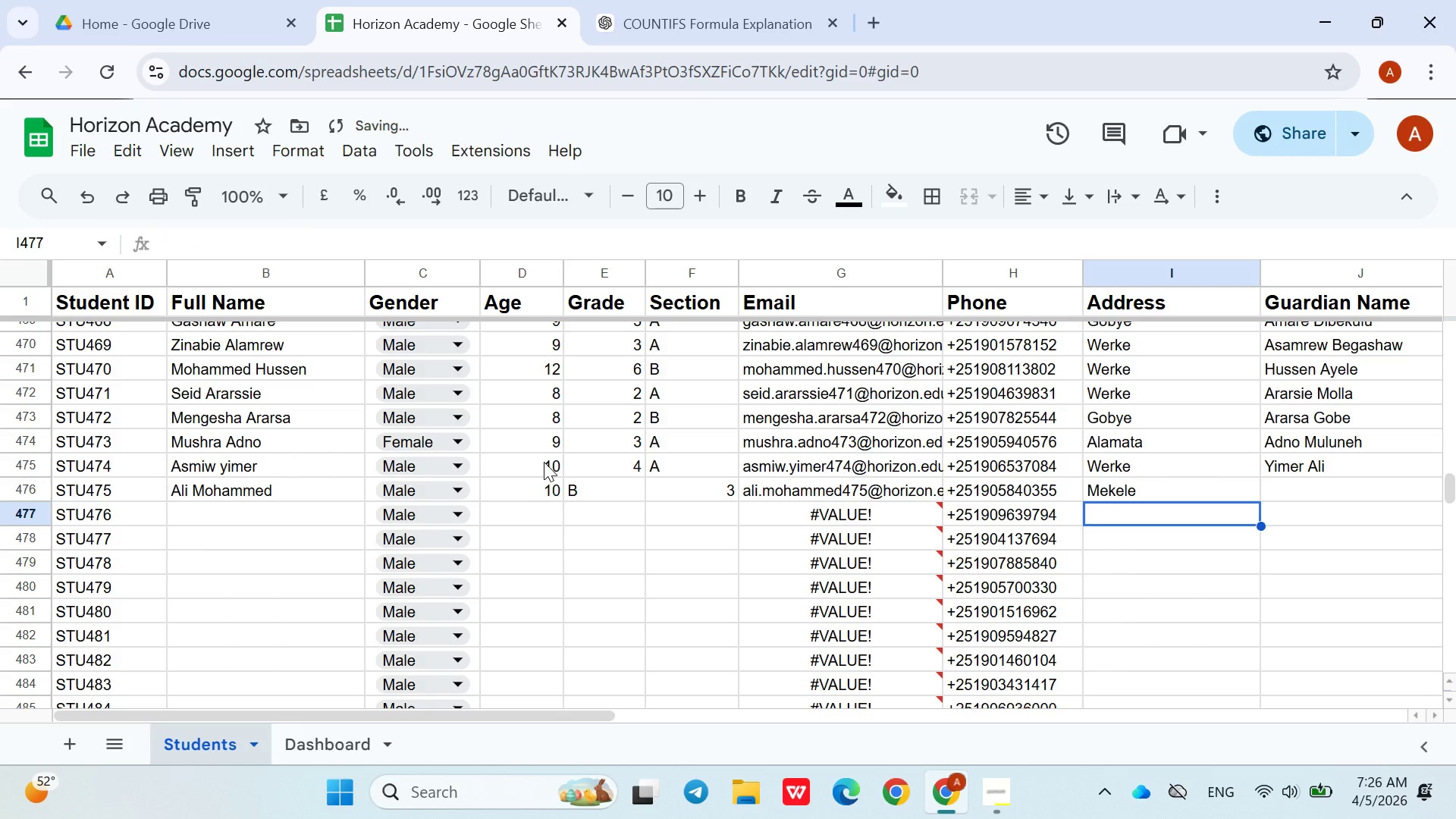 
key(ArrowUp)
 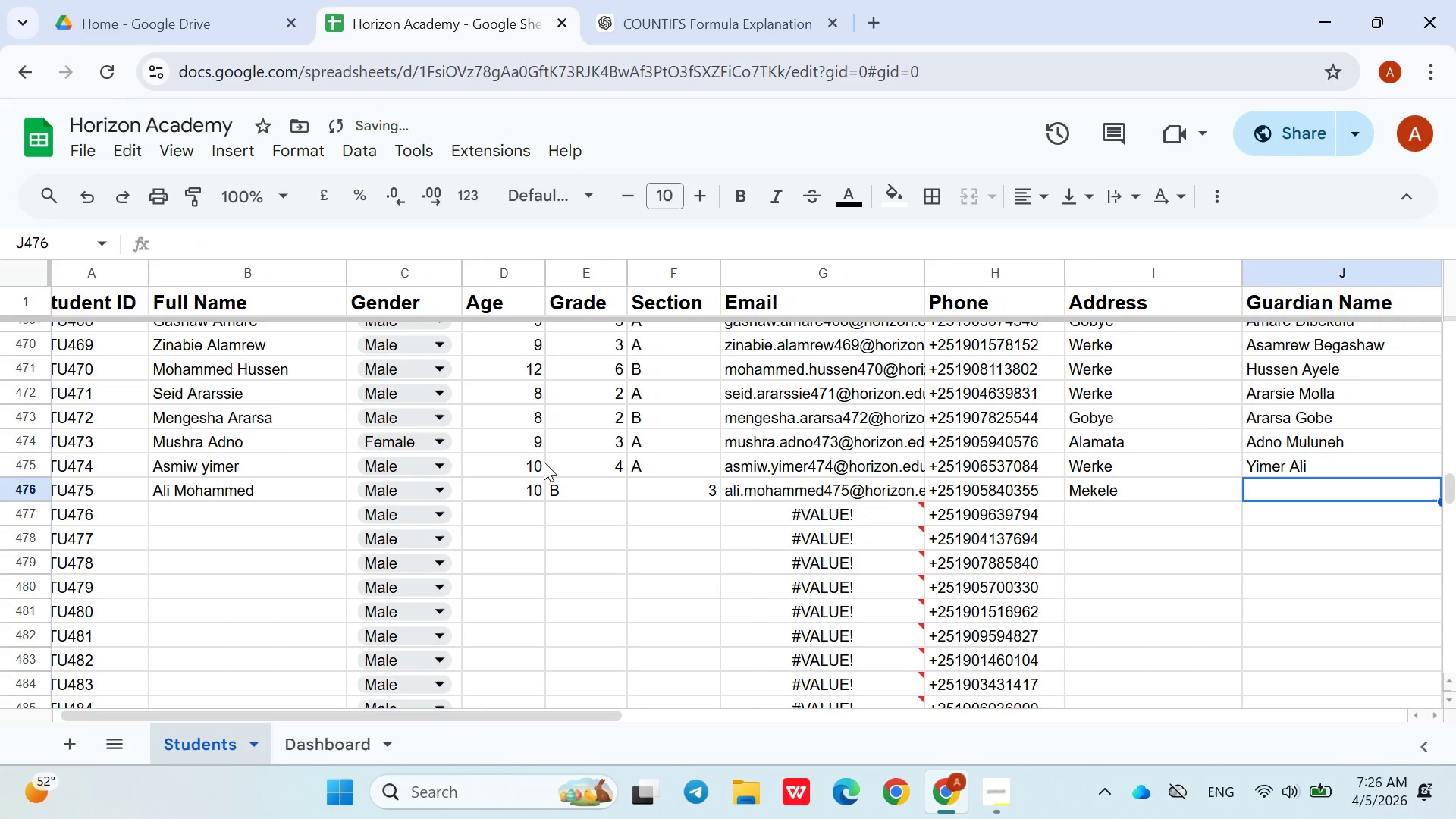 
key(ArrowRight)
 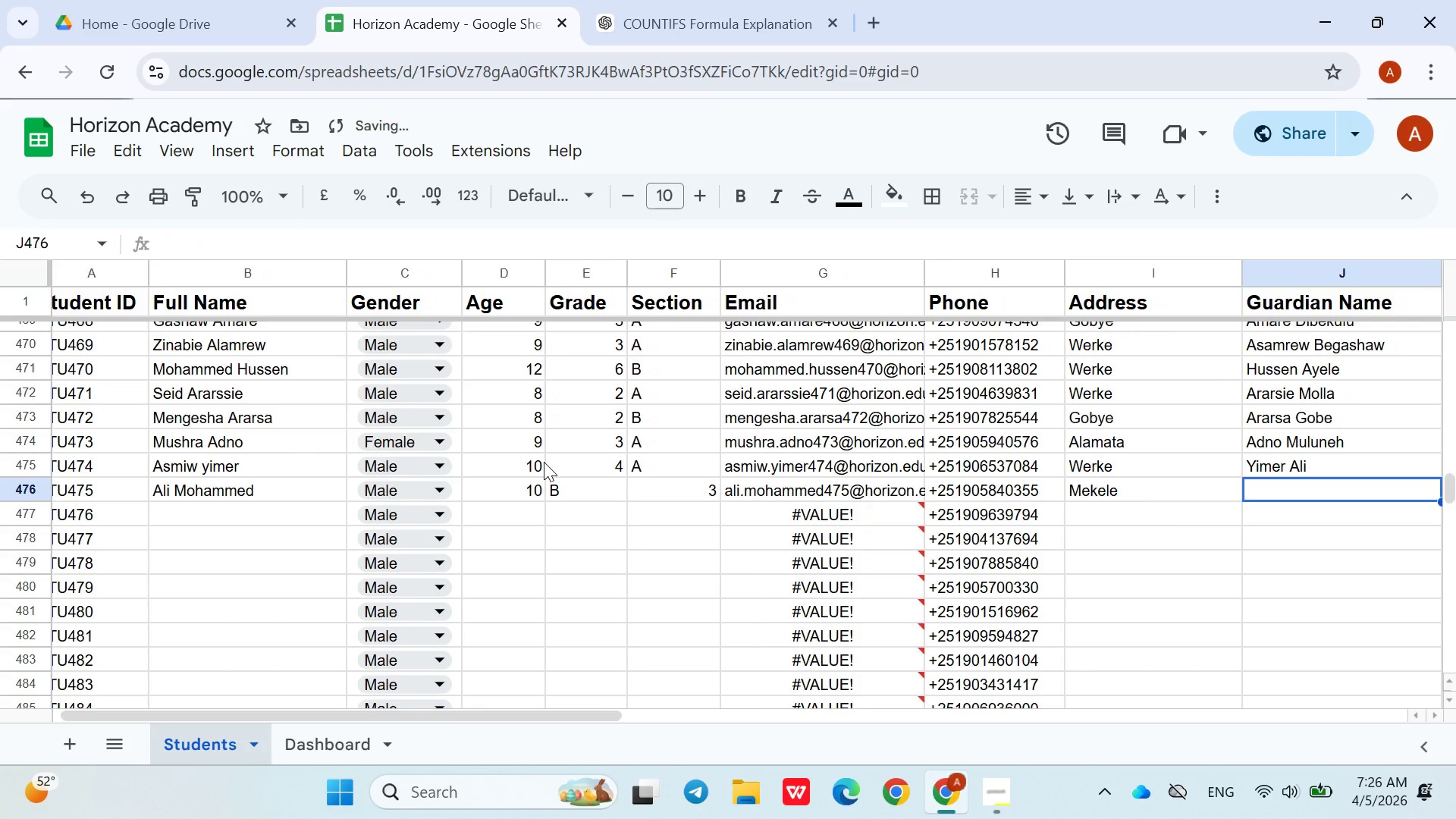 
type(Mohammed beshir)
 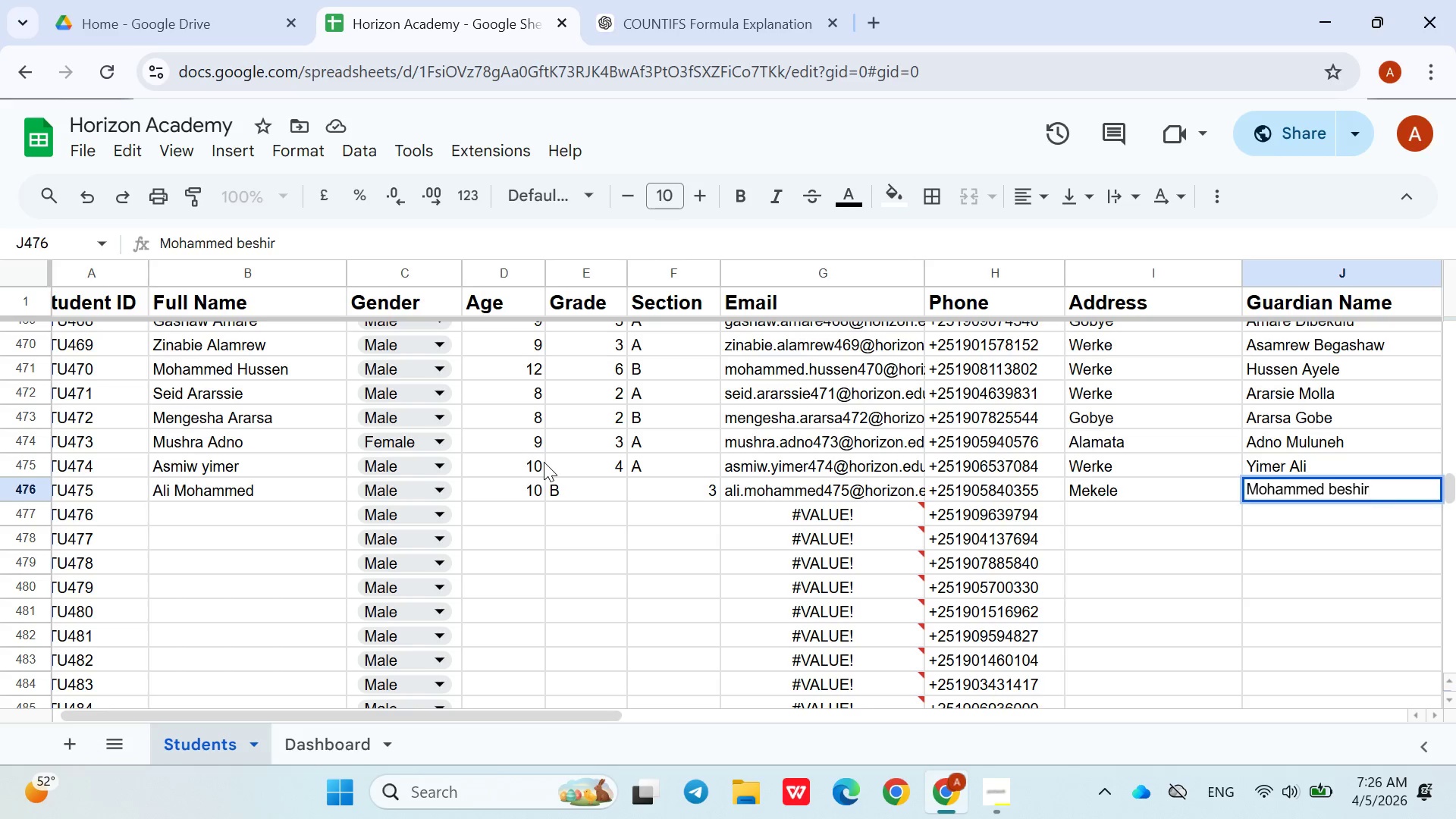 
key(ArrowDown)
 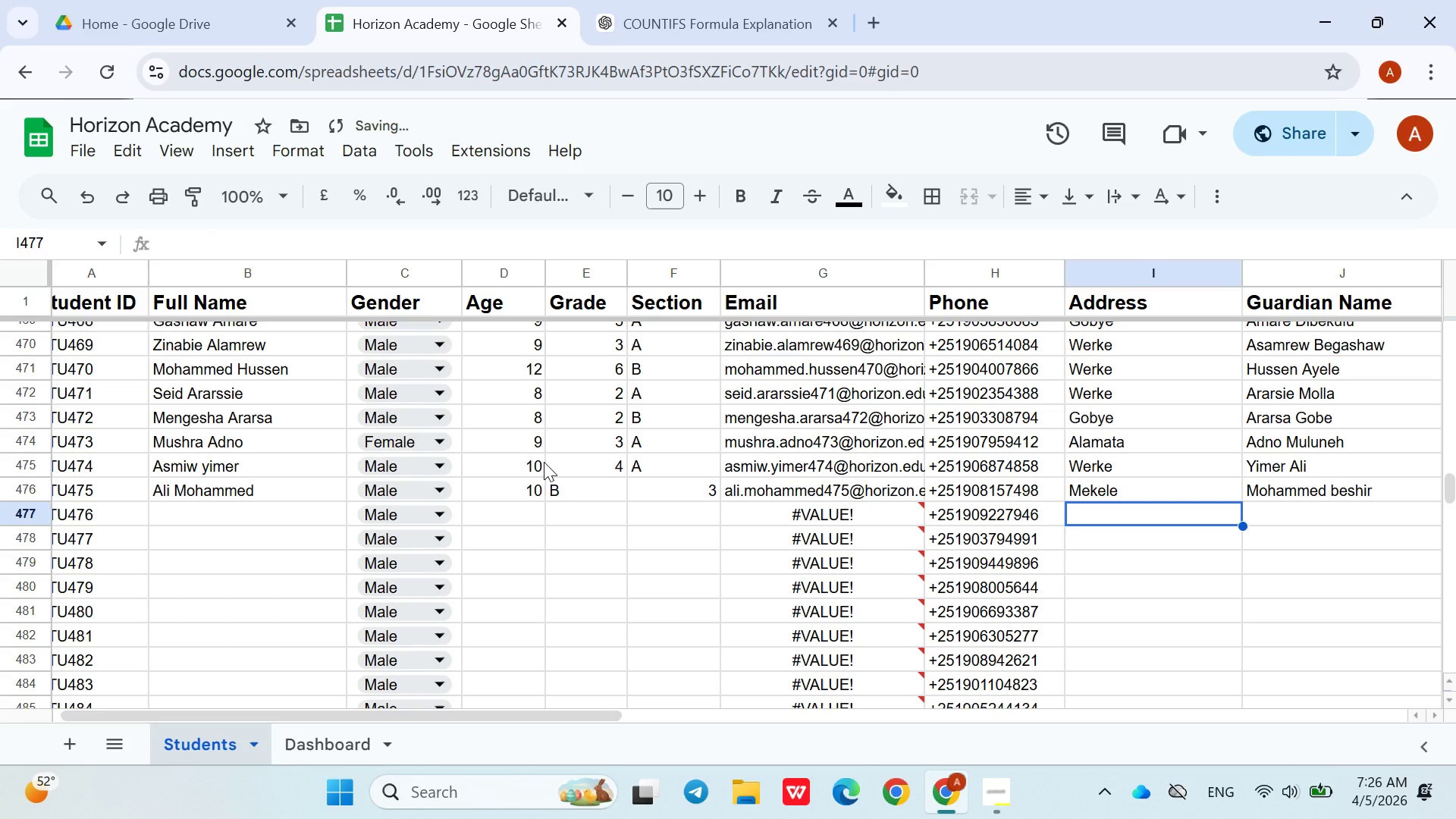 
hold_key(key=ArrowLeft, duration=0.88)
 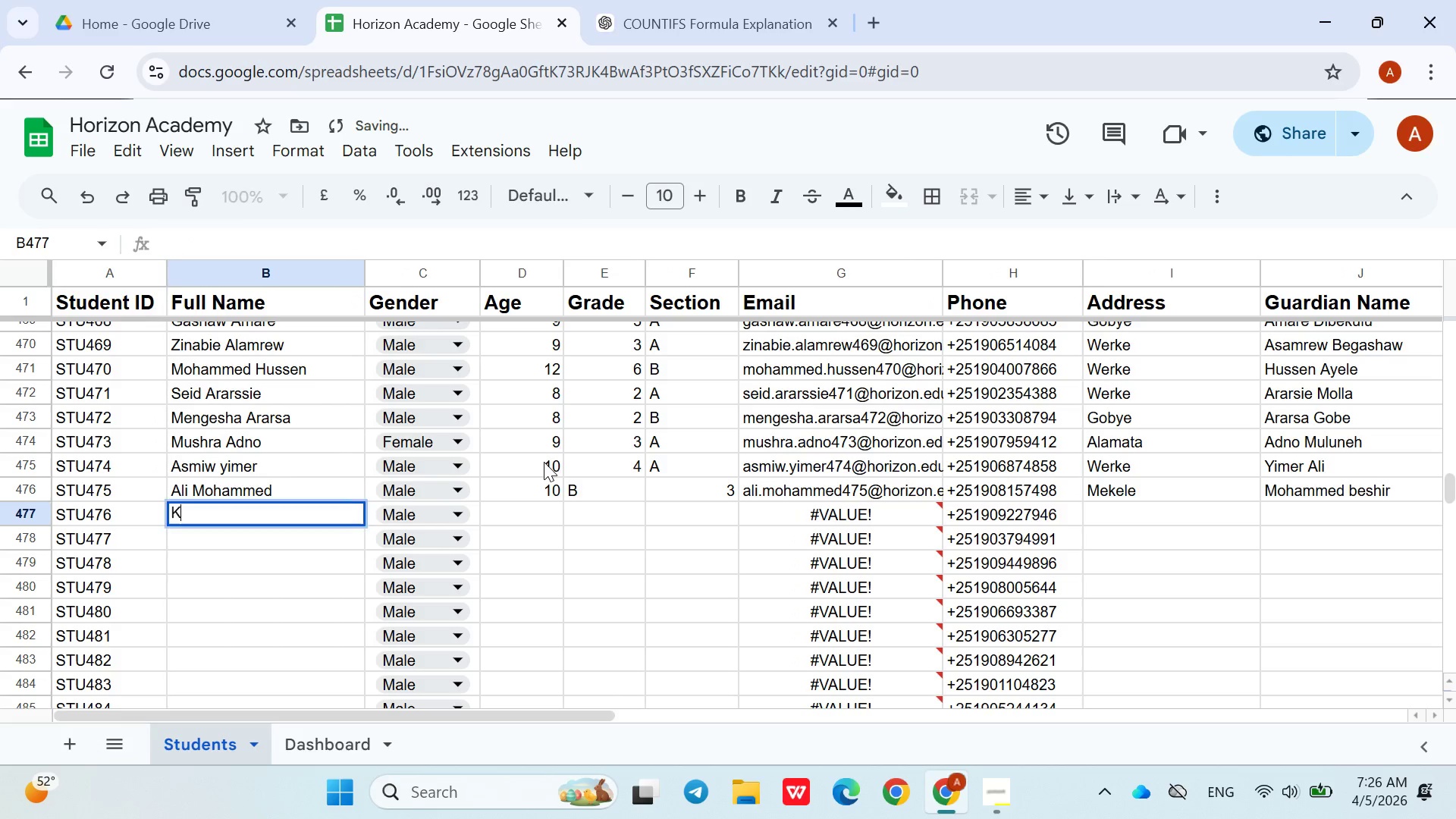 
key(ArrowRight)
 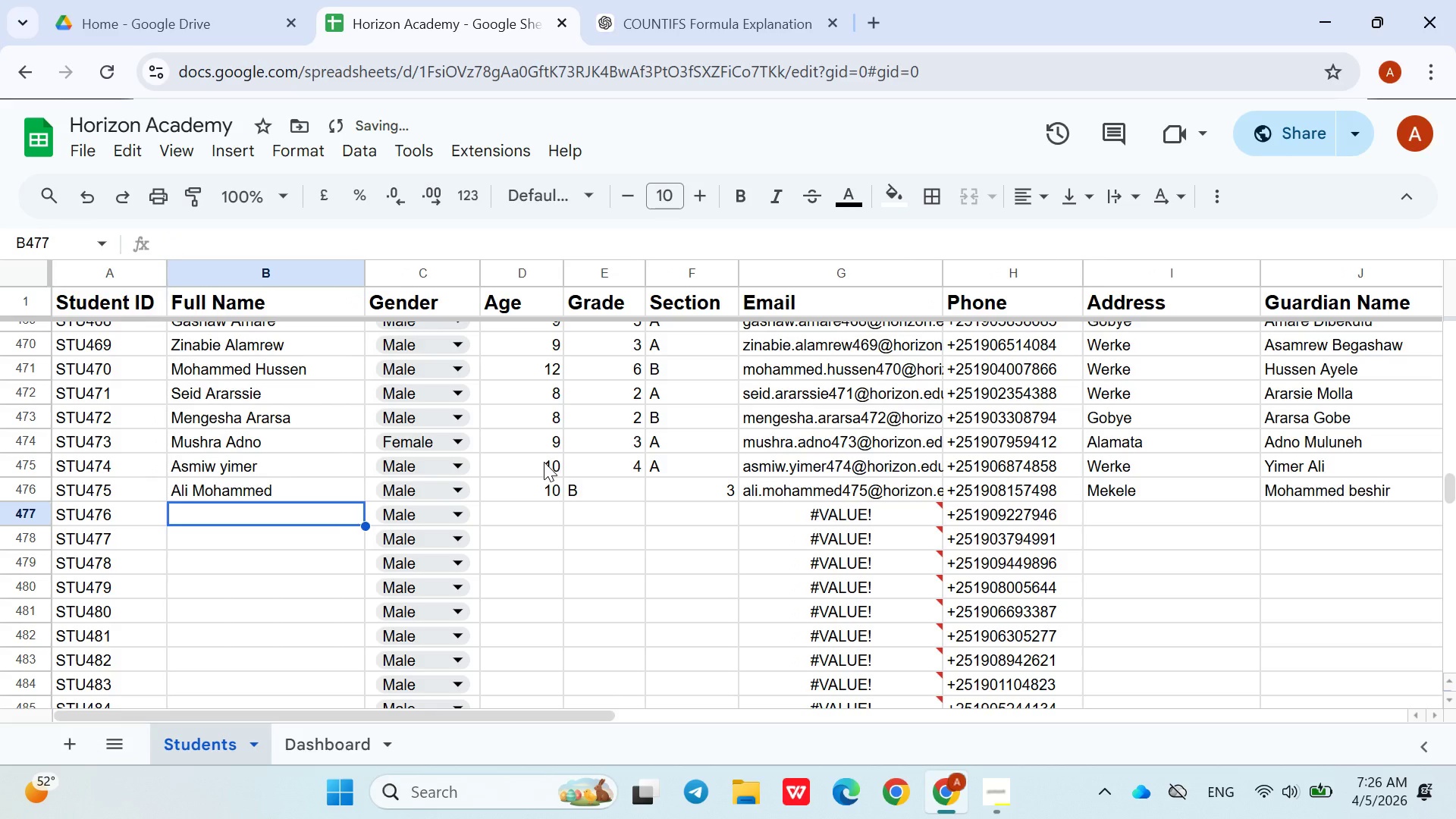 
type(Kurfa Yasin)
 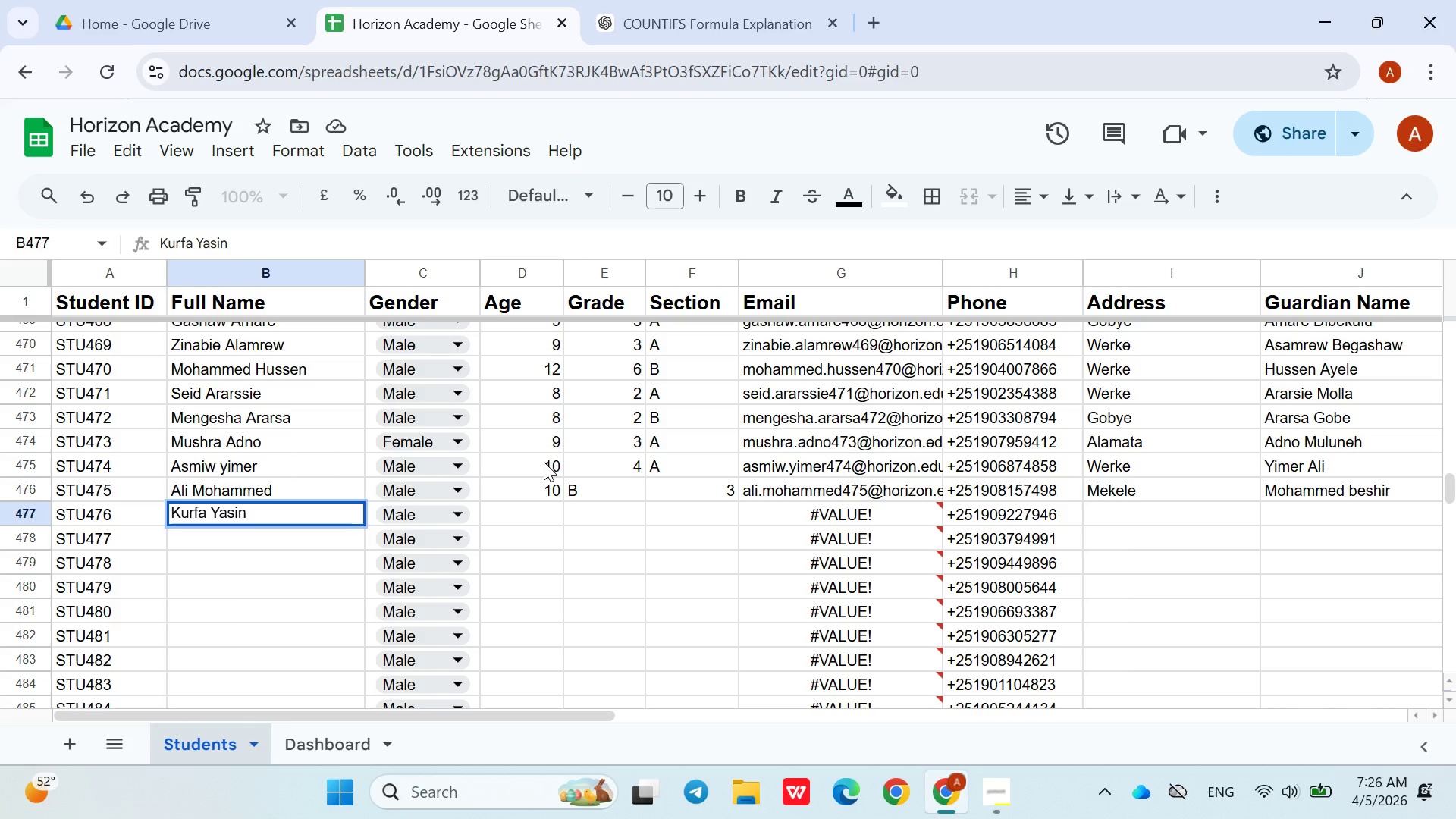 
key(ArrowRight)
 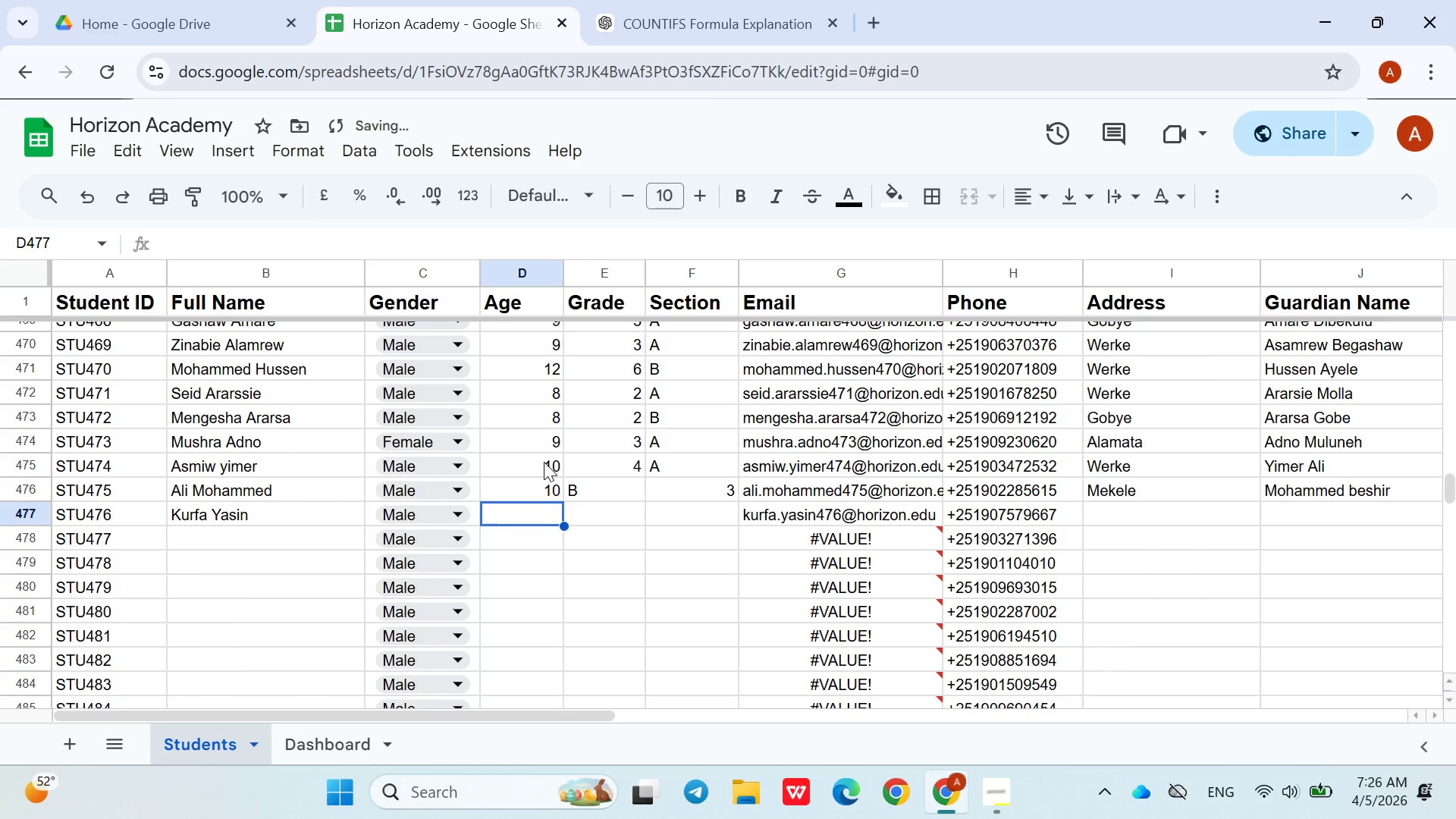 
key(ArrowRight)
 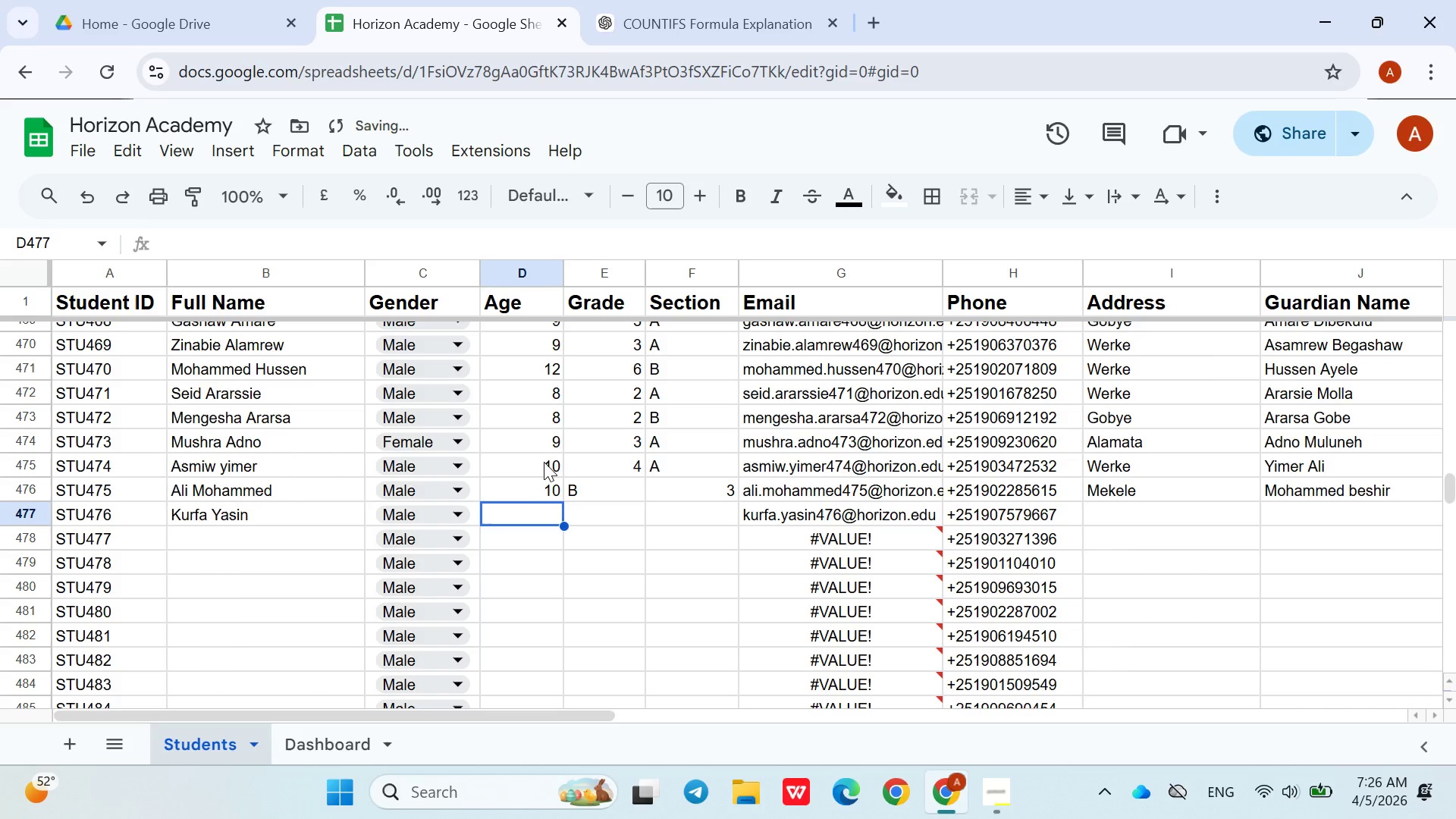 
type(16)
 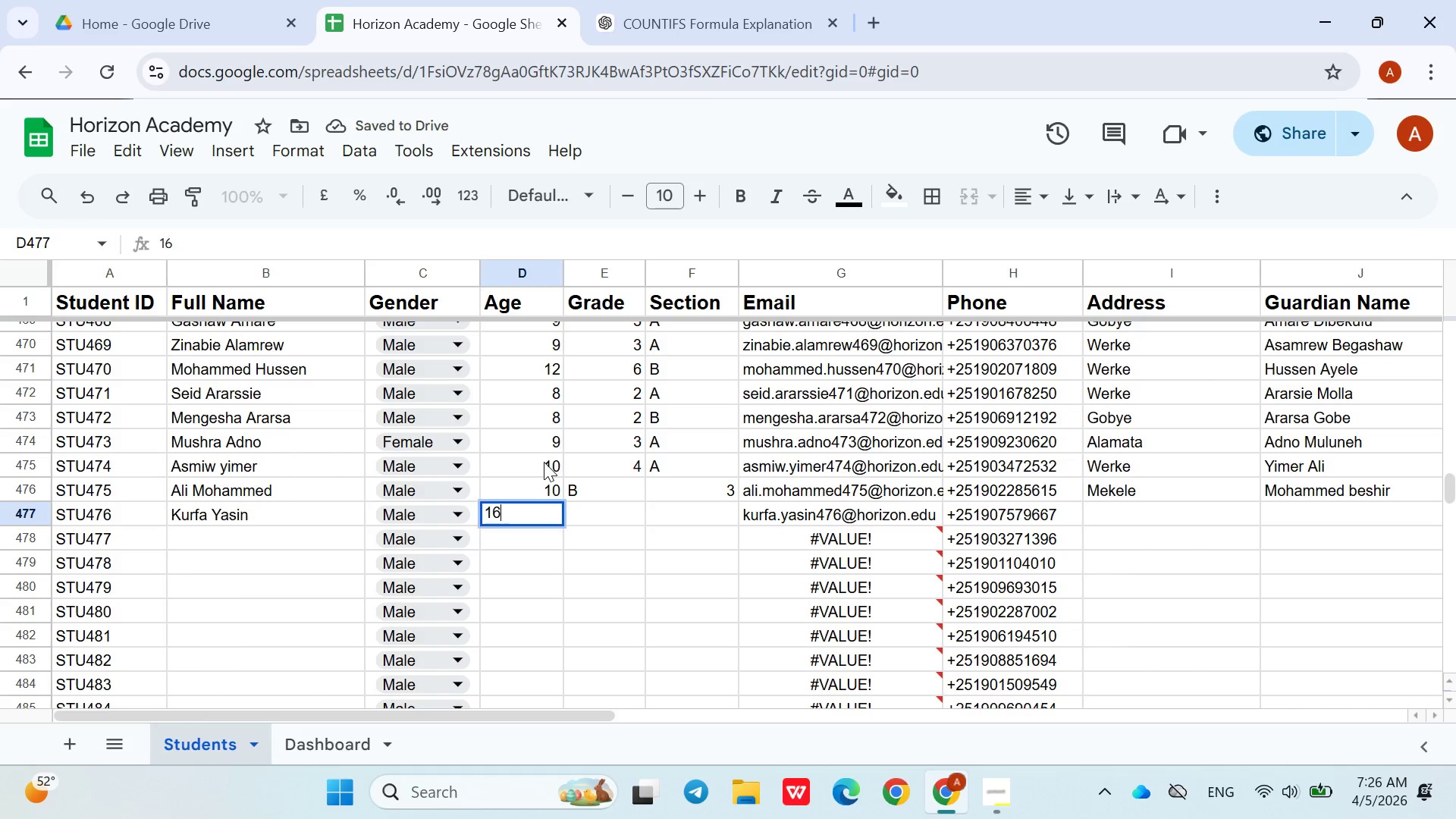 
key(ArrowRight)
 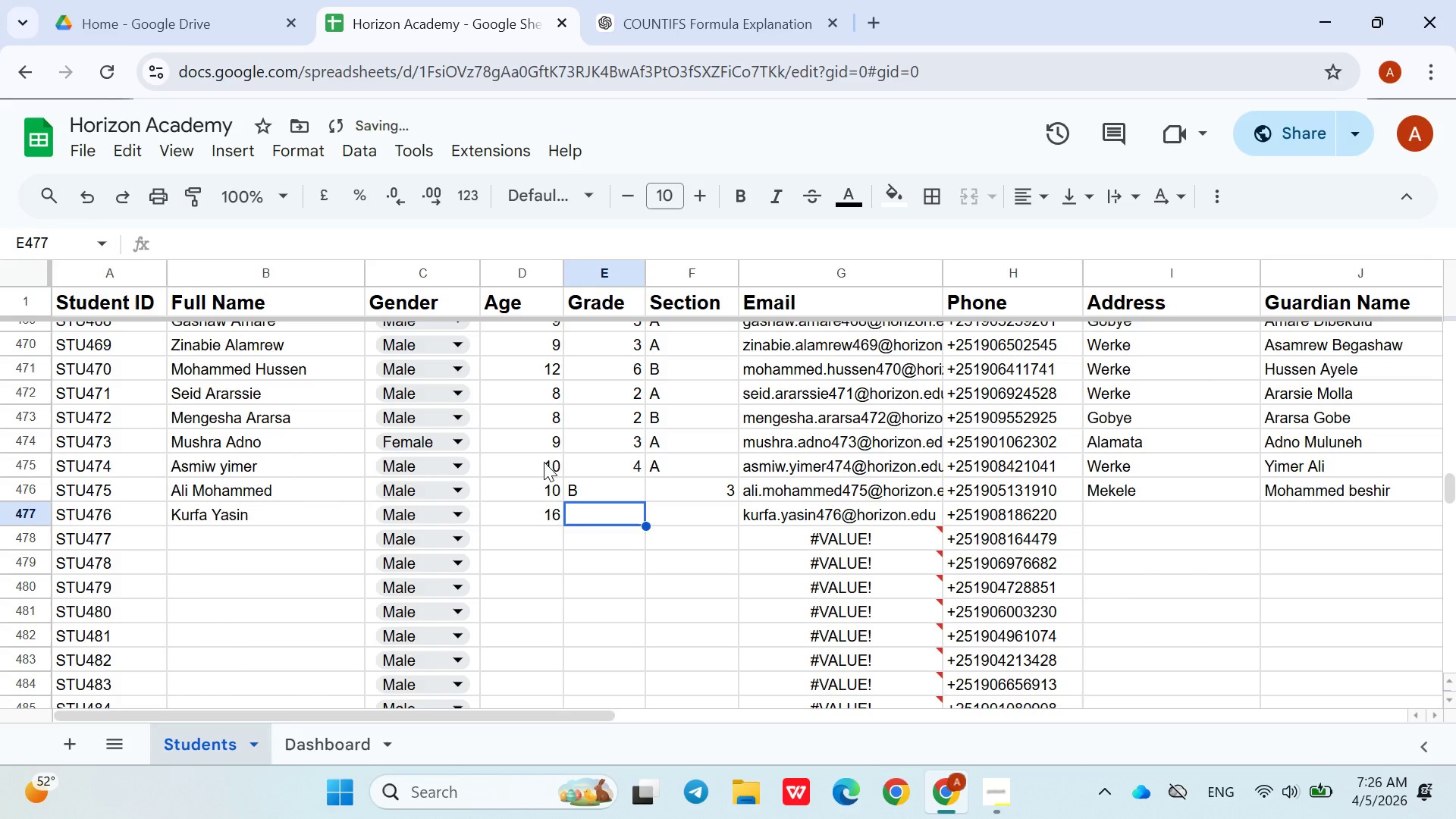 
key(9)
 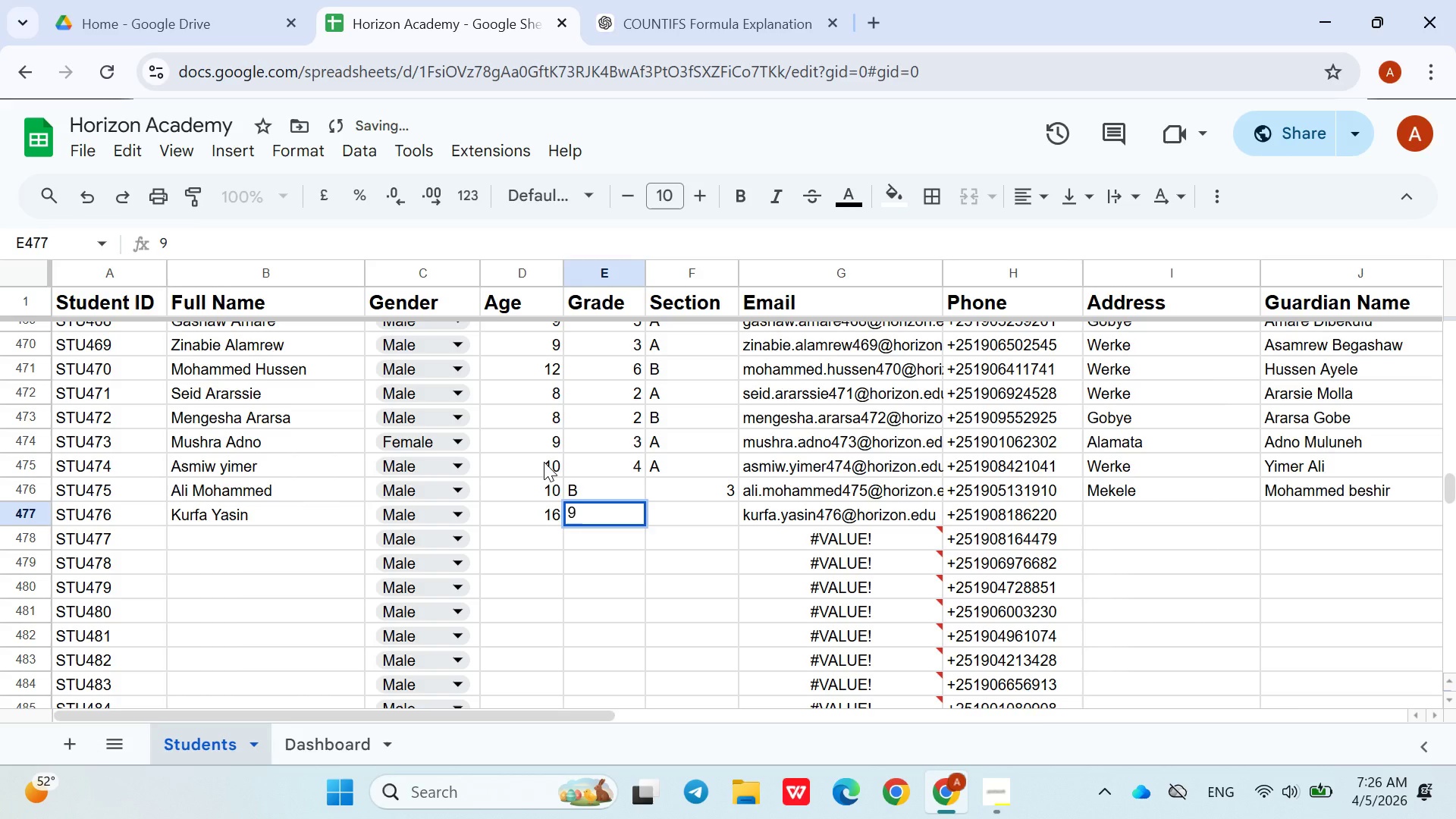 
key(ArrowRight)
 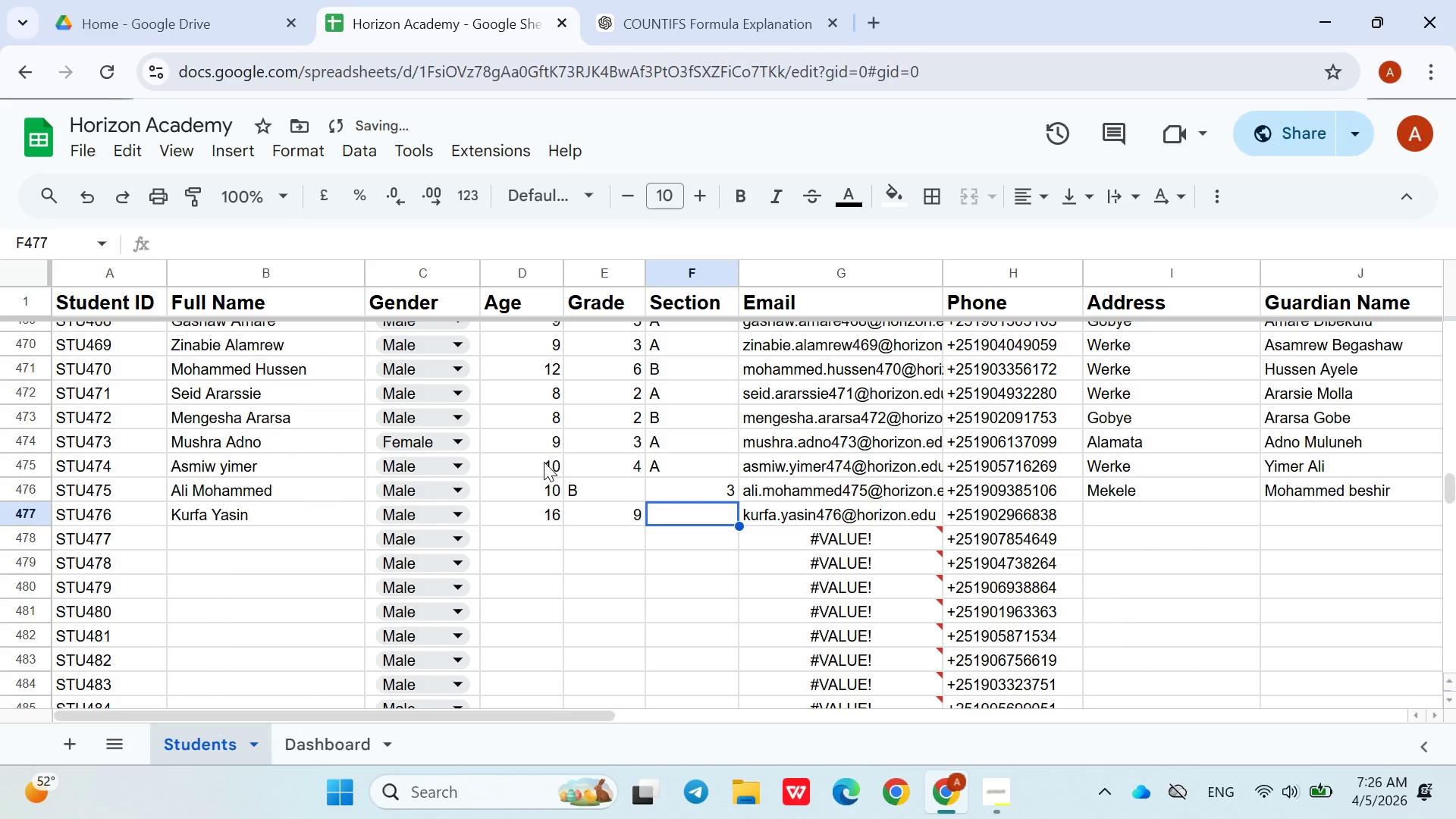 
key(Shift+A)
 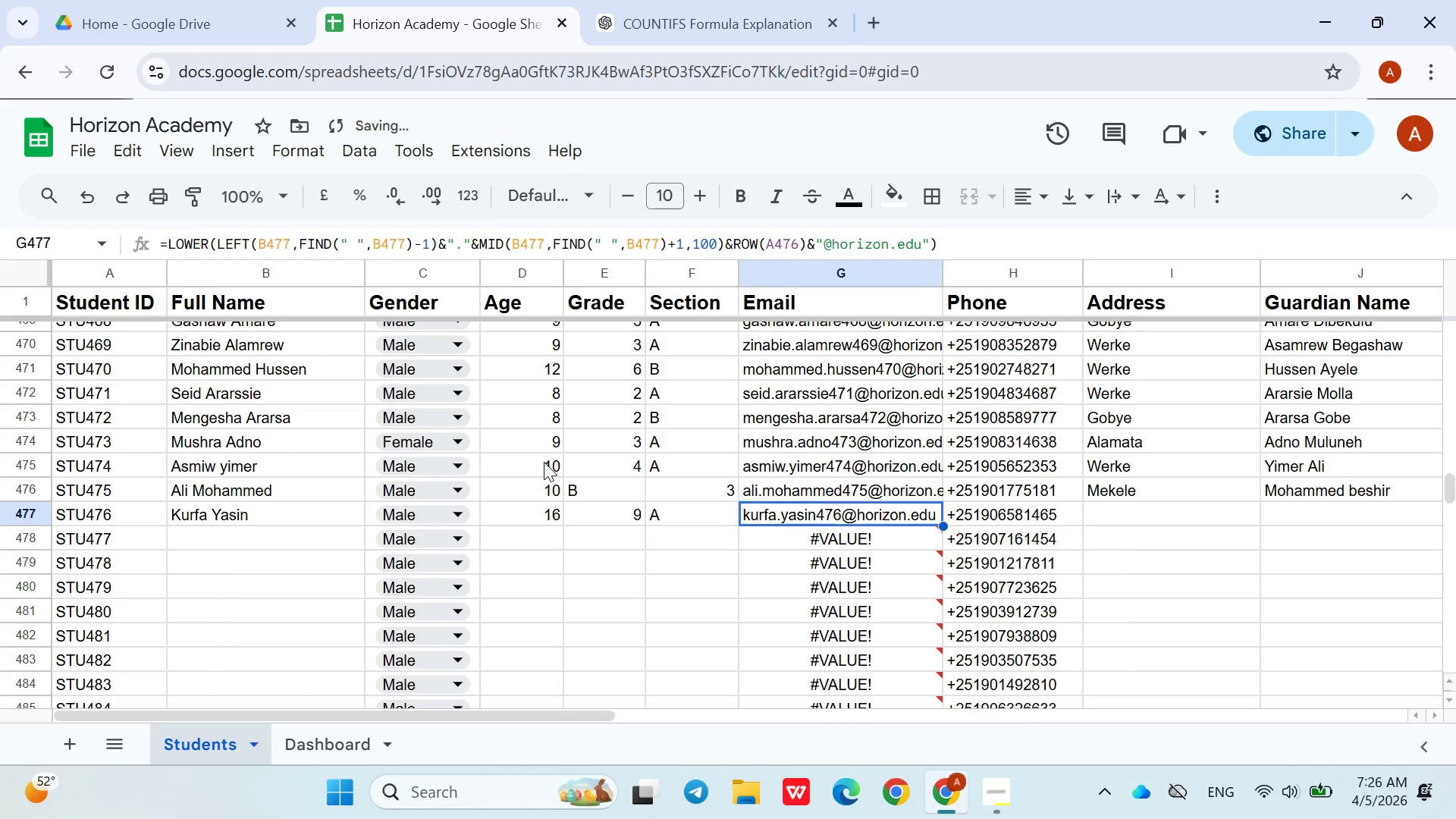 
key(ArrowRight)
 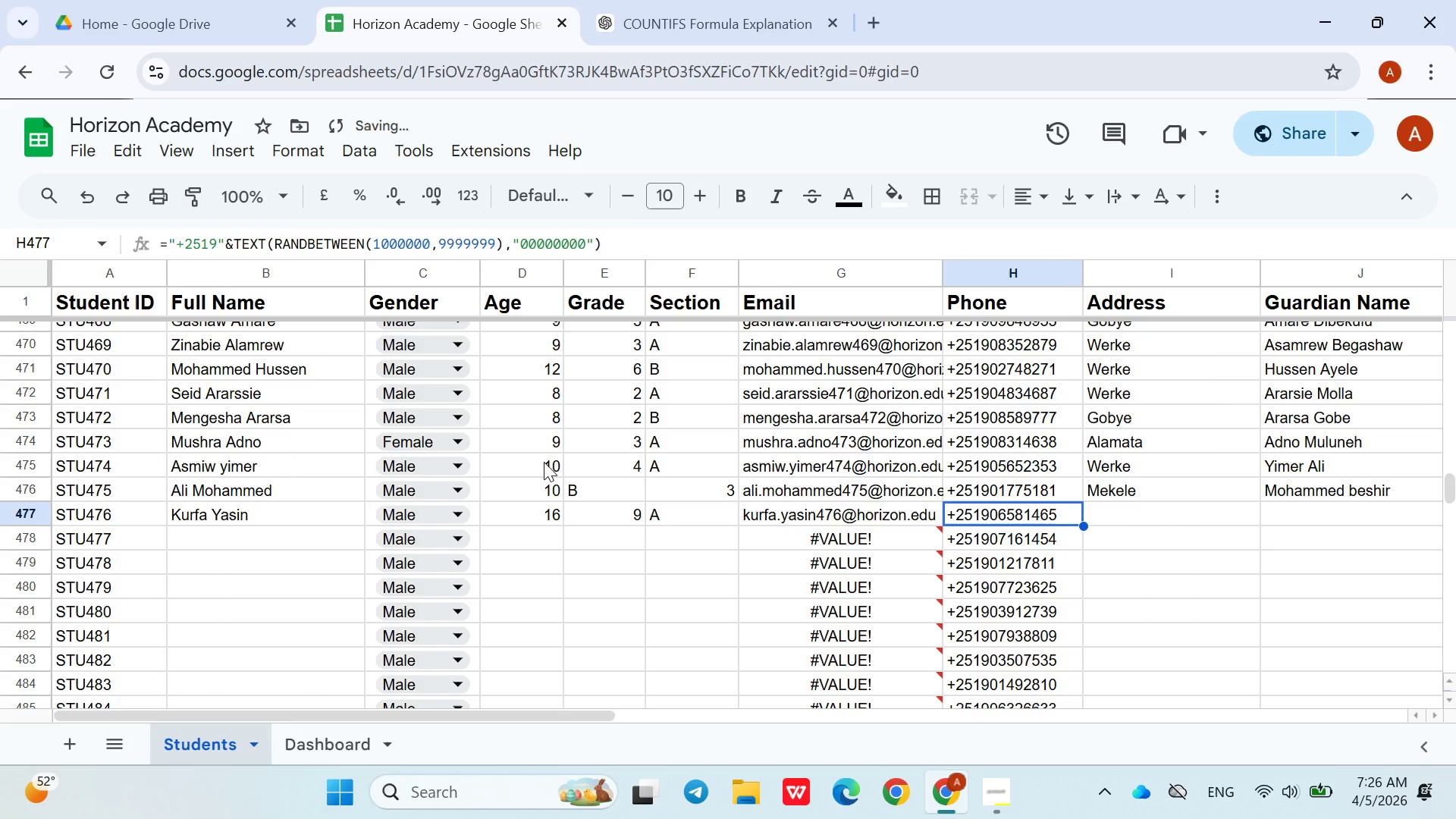 
key(ArrowRight)
 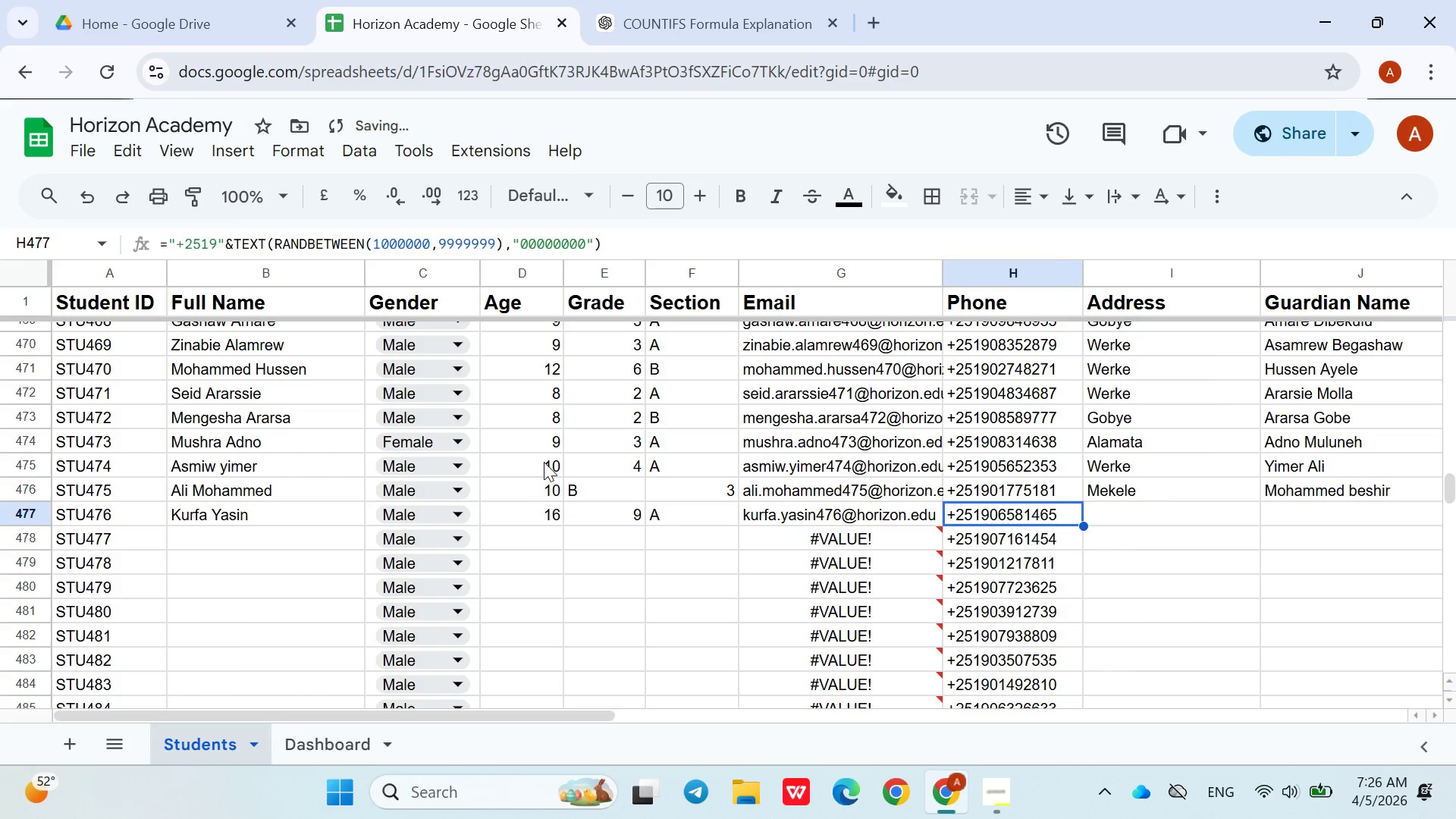 
key(ArrowRight)
 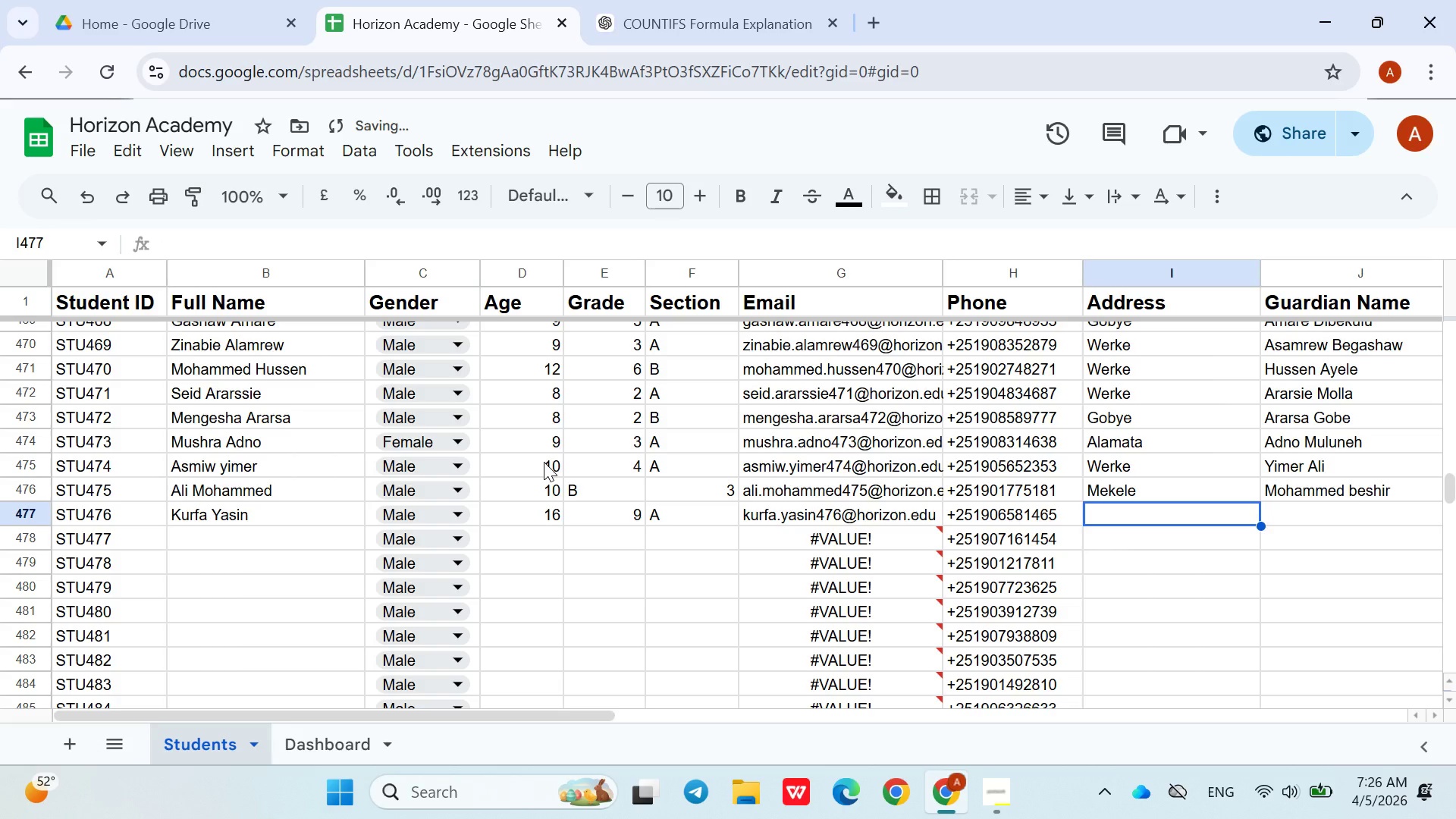 
type(Werk)
 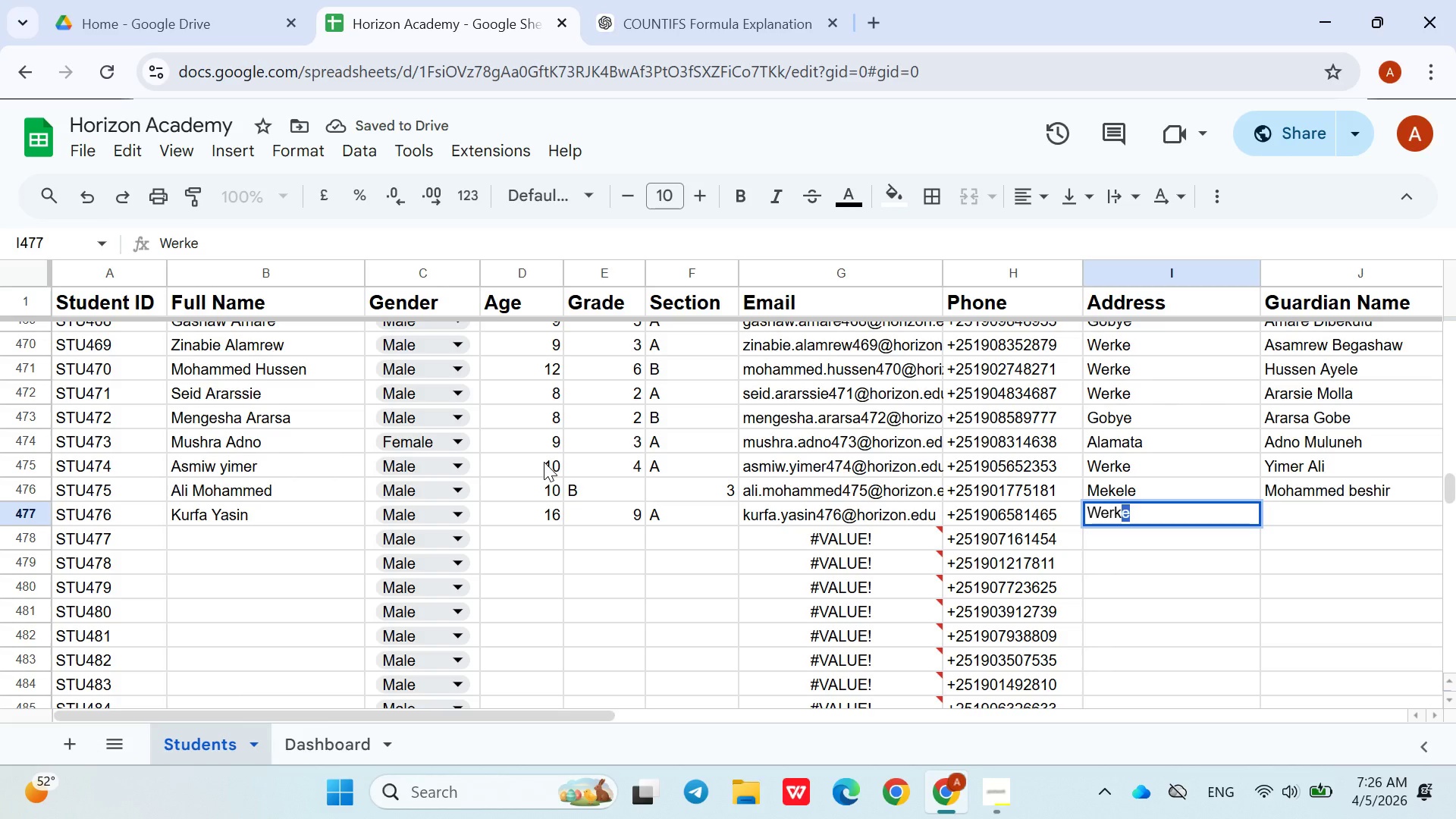 
key(ArrowUp)
 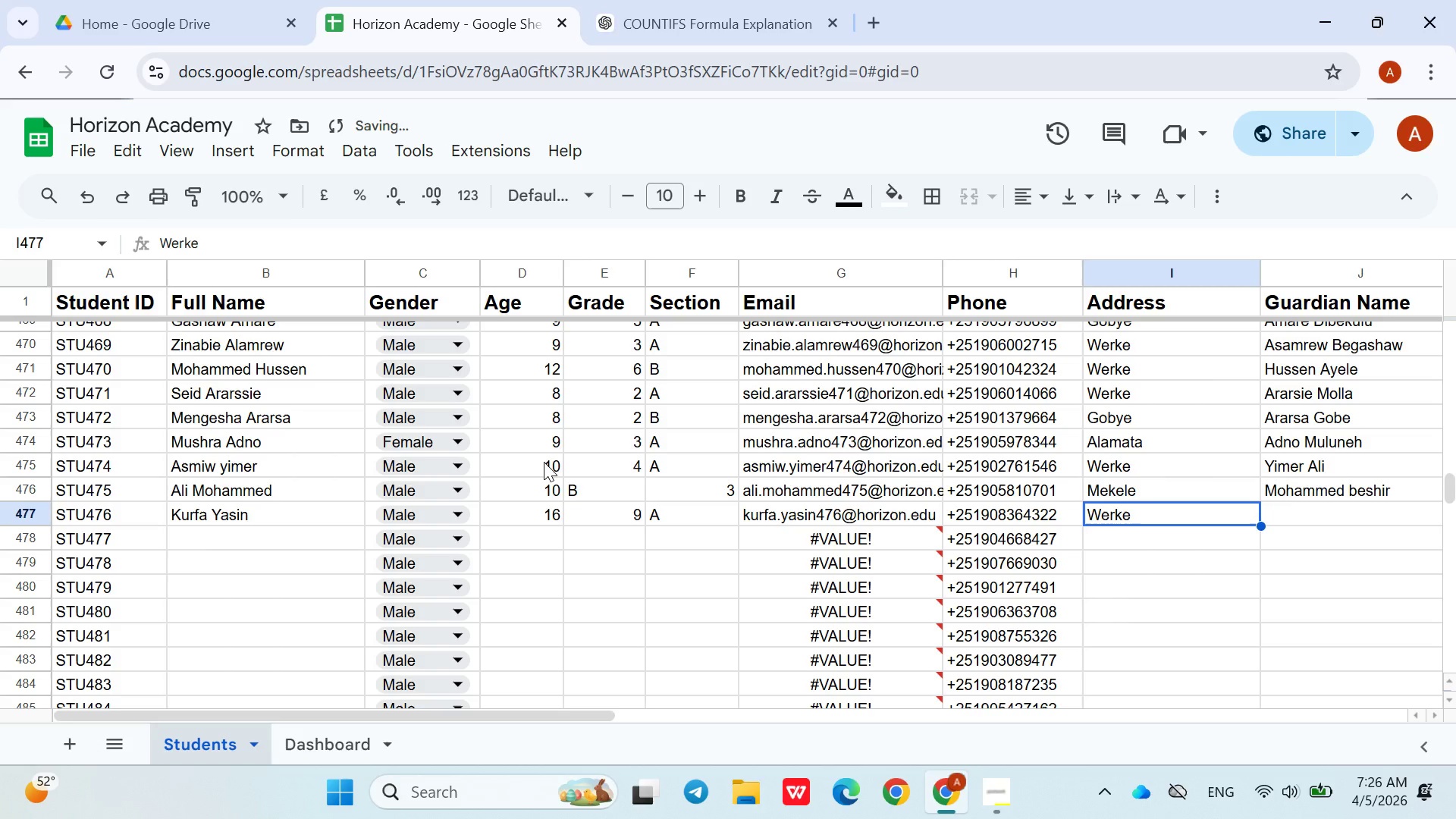 
key(ArrowDown)
 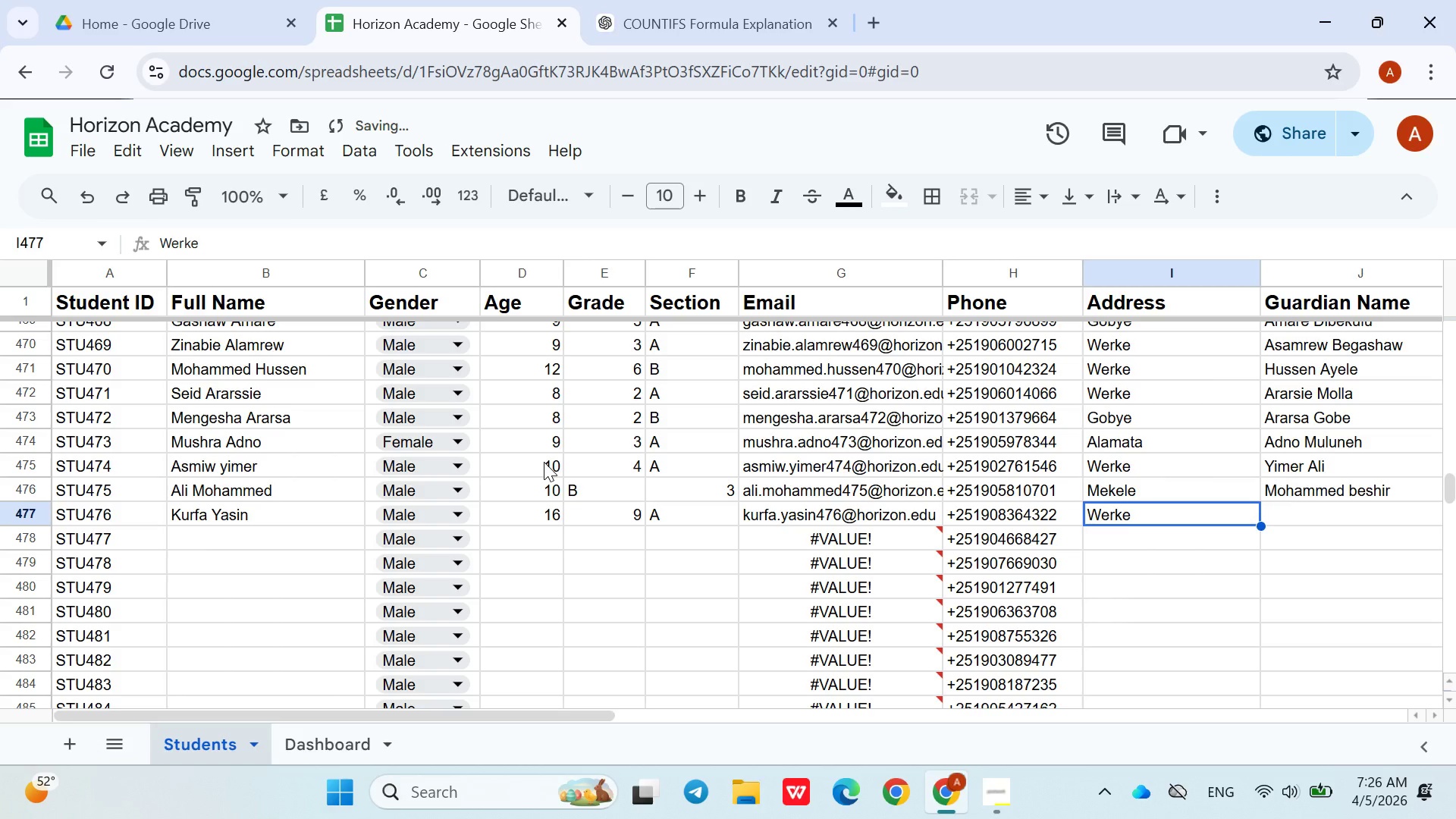 
key(ArrowRight)
 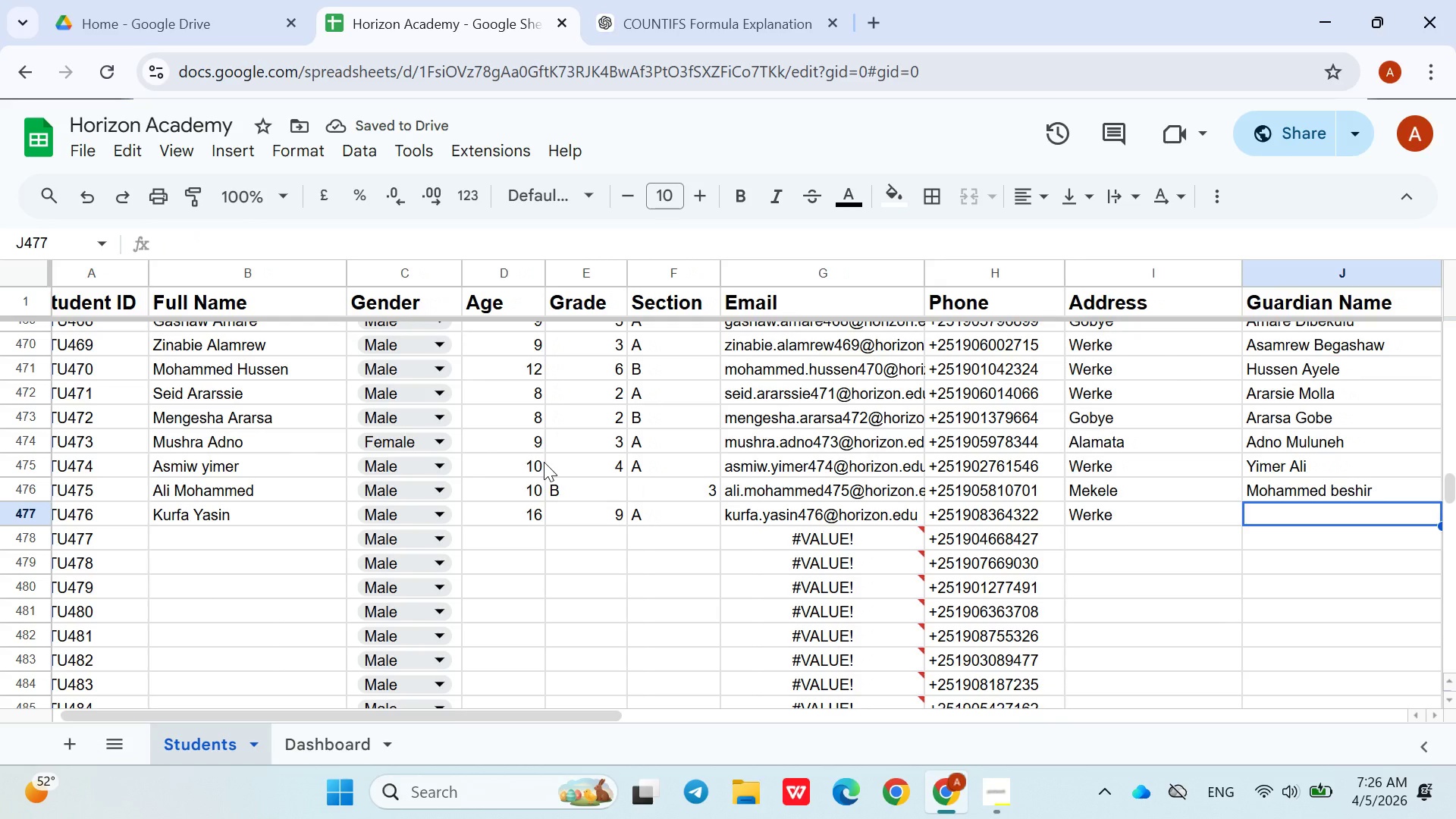 
type(Ysin nurye)
key(Backspace)
key(Backspace)
key(Backspace)
key(Backspace)
key(Backspace)
type(Nurye)
 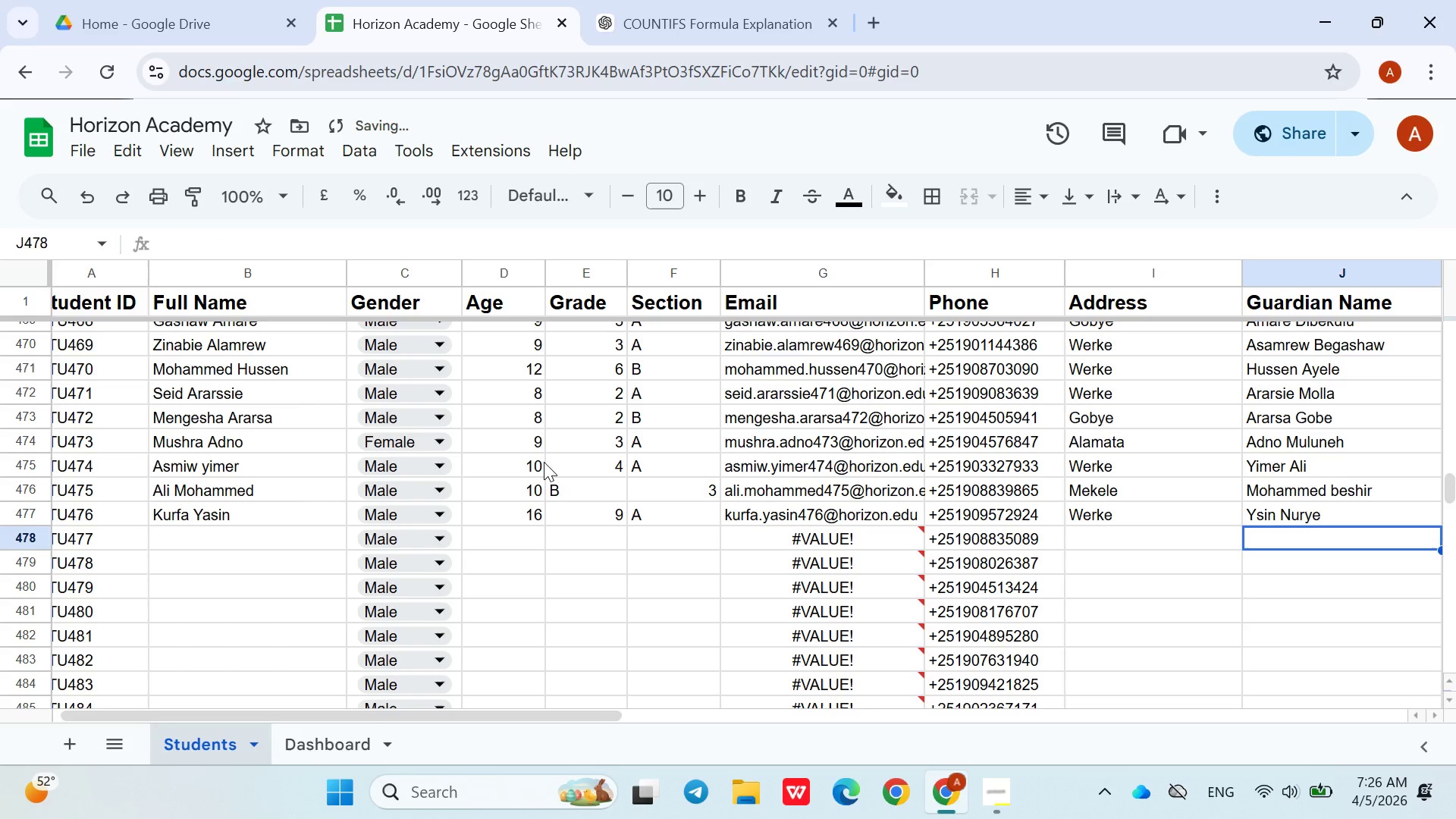 
key(ArrowDown)
 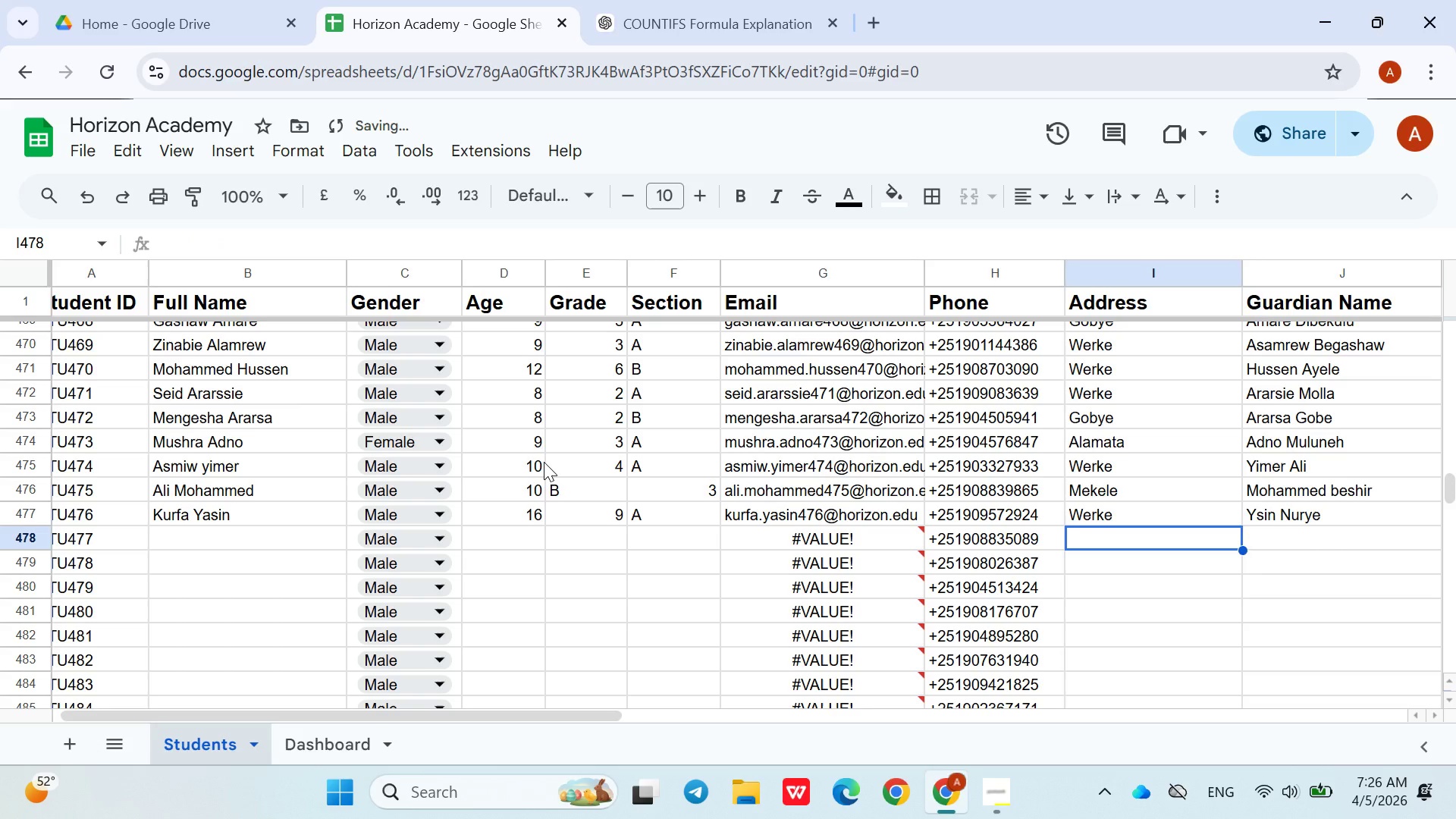 
hold_key(key=ArrowLeft, duration=0.89)
 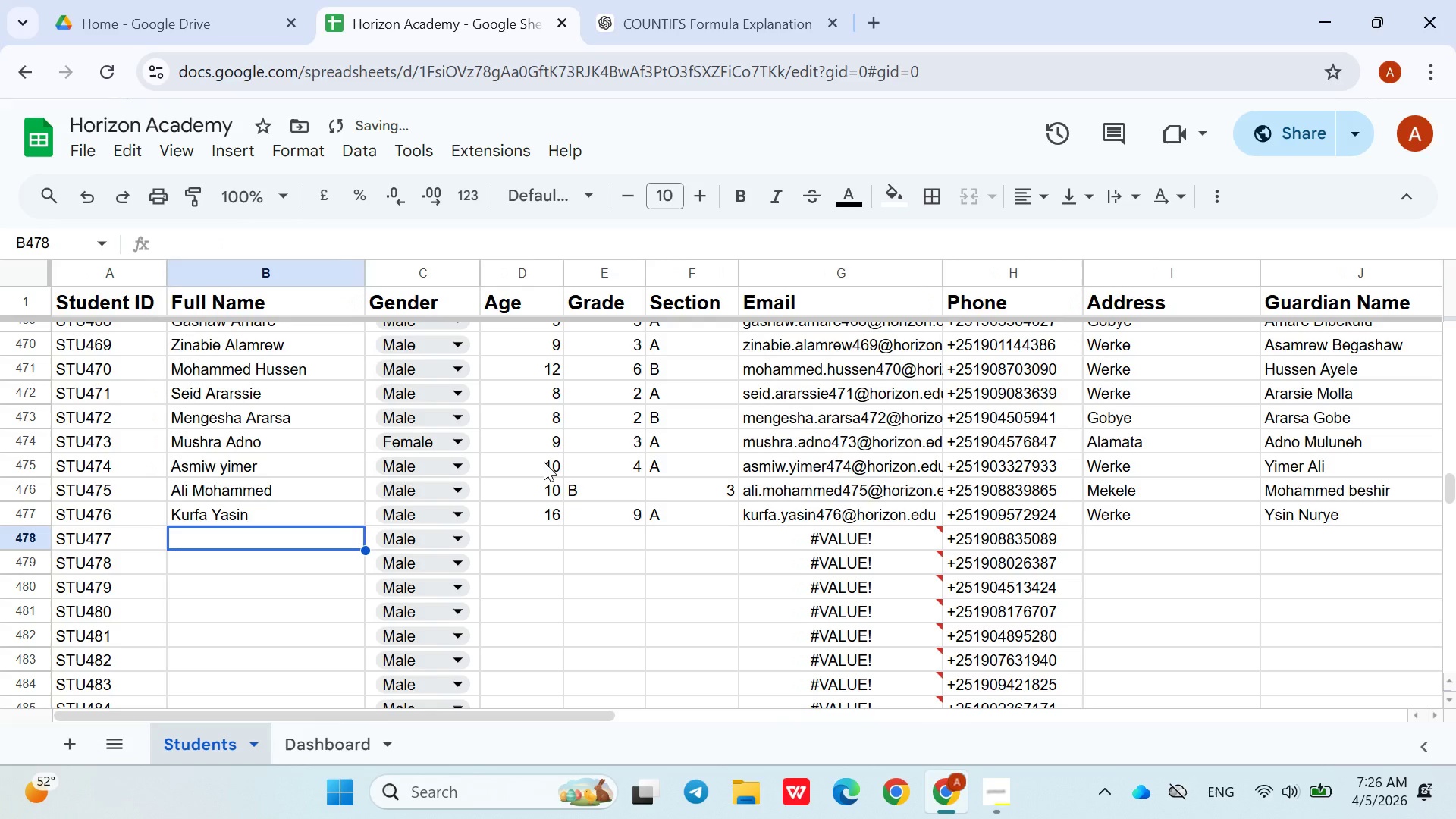 
key(ArrowRight)
 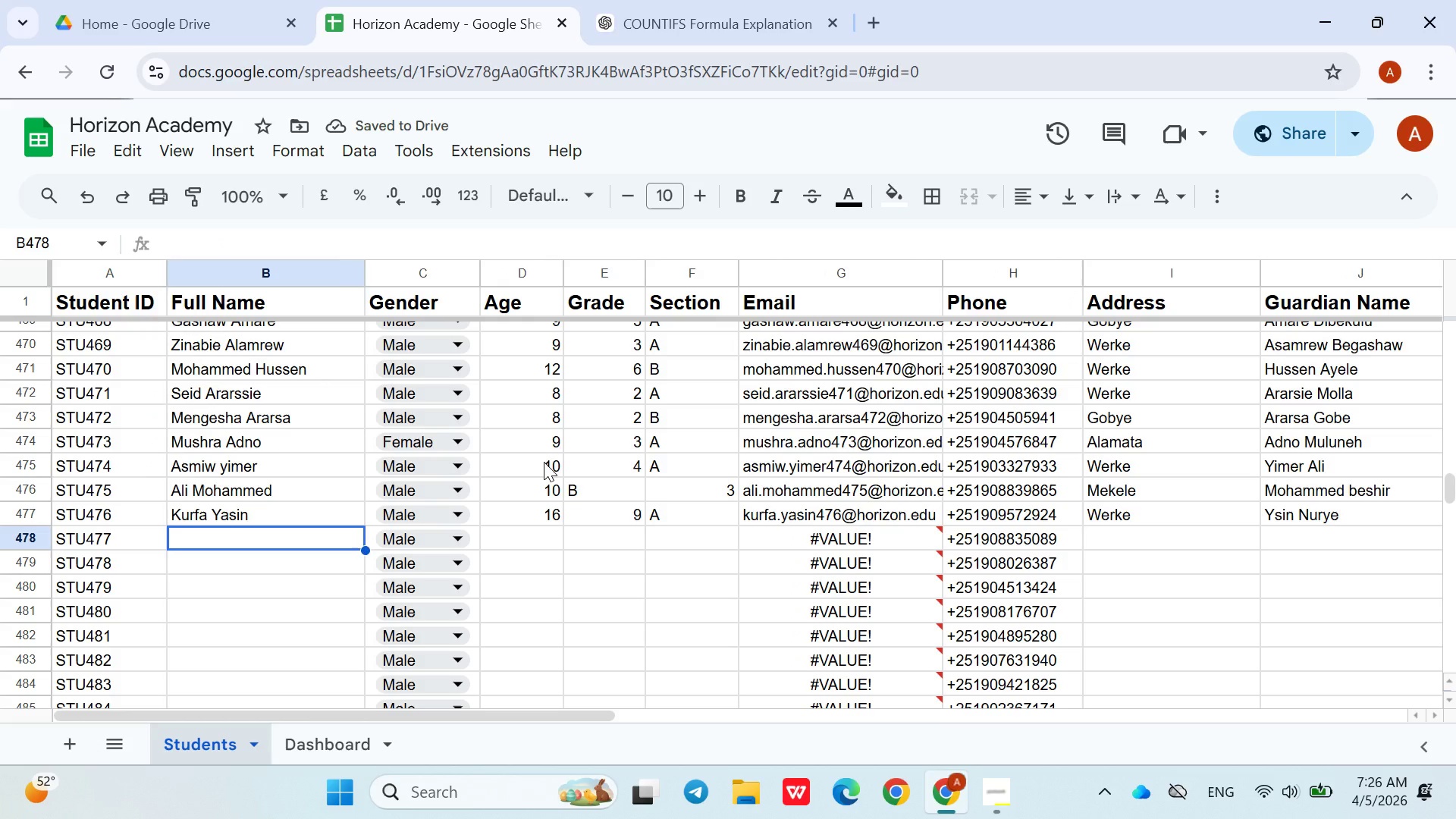 
hold_key(key=ShiftLeft, duration=1.5)
 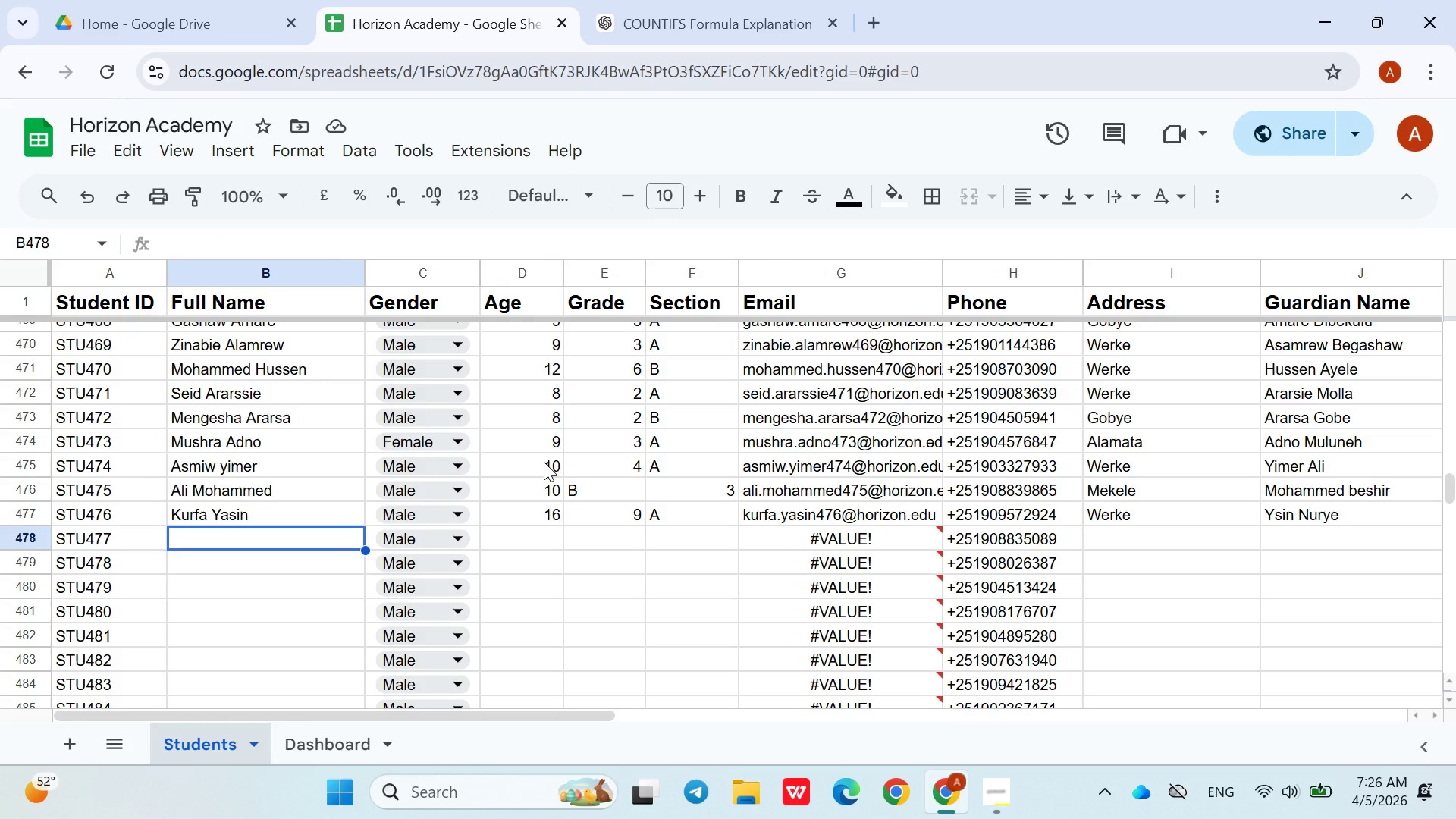 
type(Yasin Yimem)
 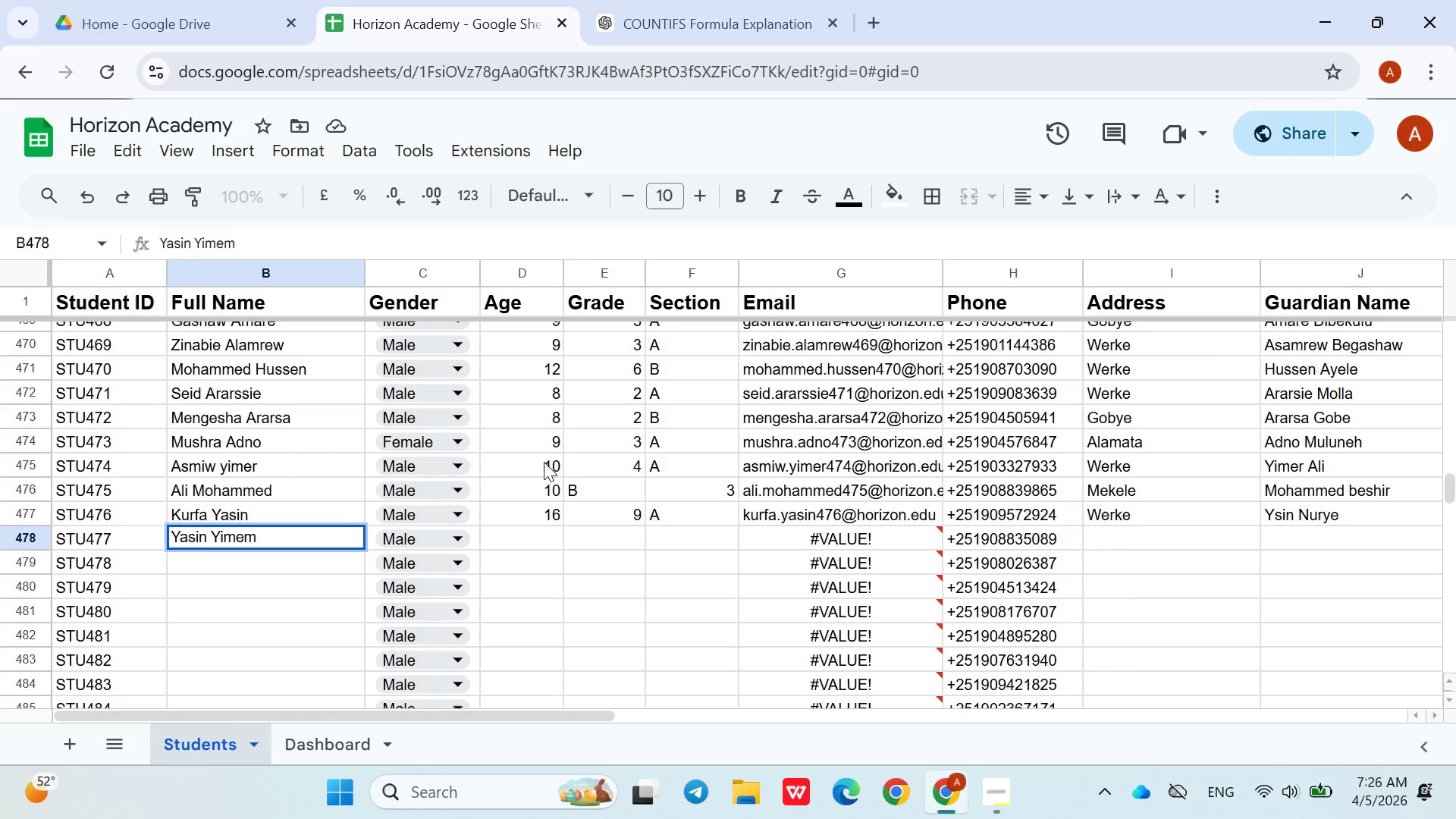 
left_click([499, 541])
 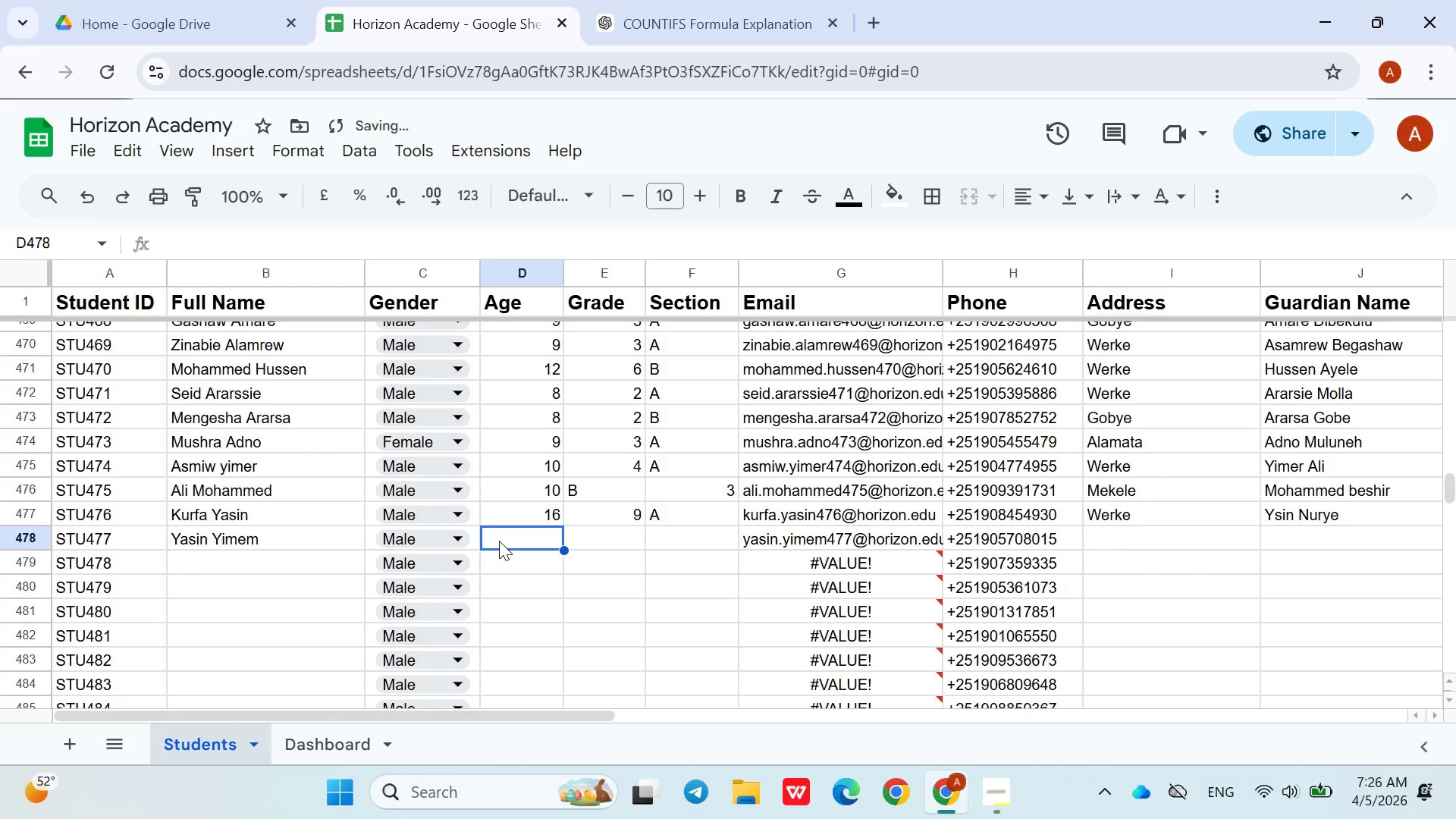 
type(18)
 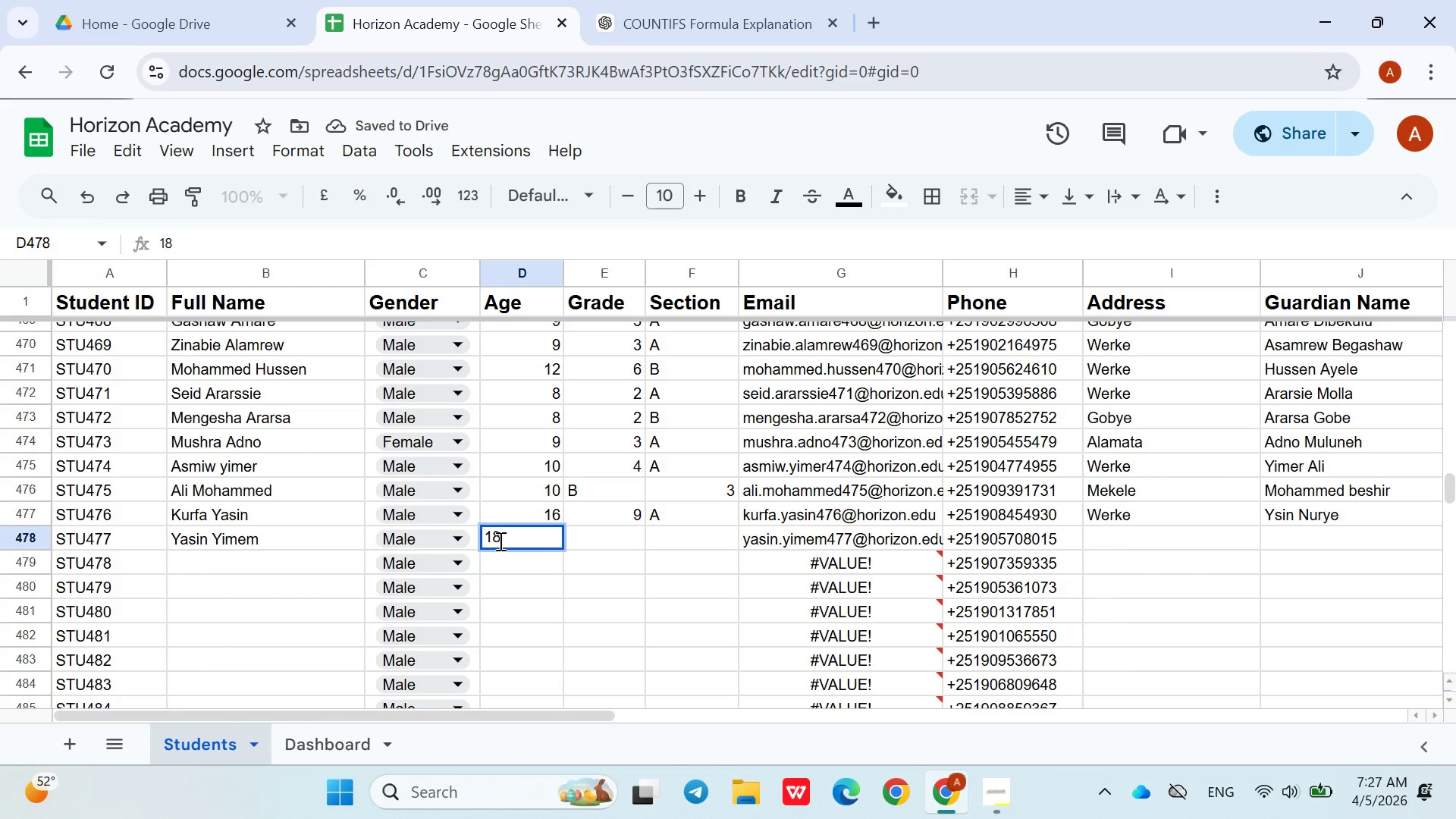 
key(ArrowRight)
 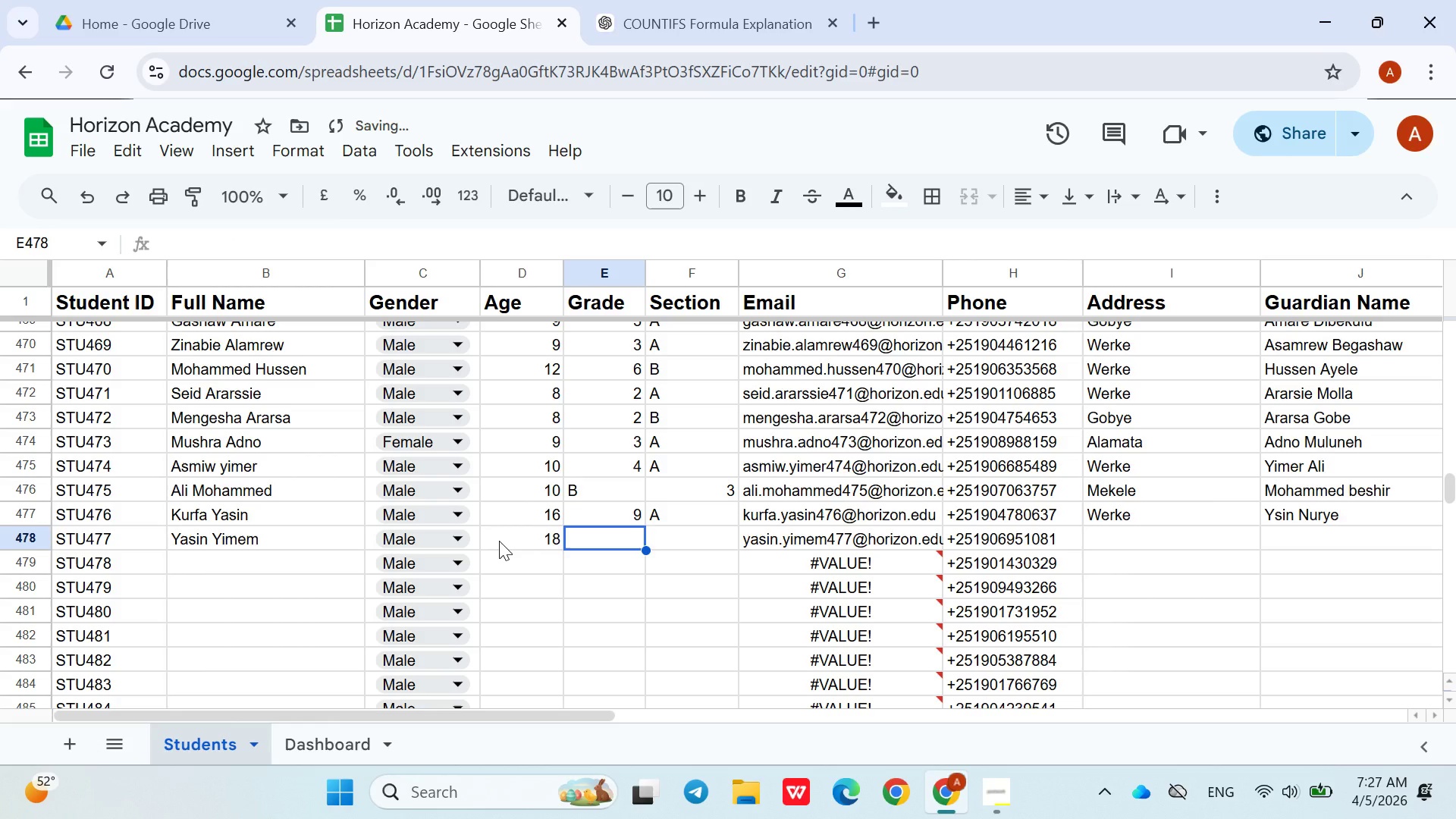 
type(11)
 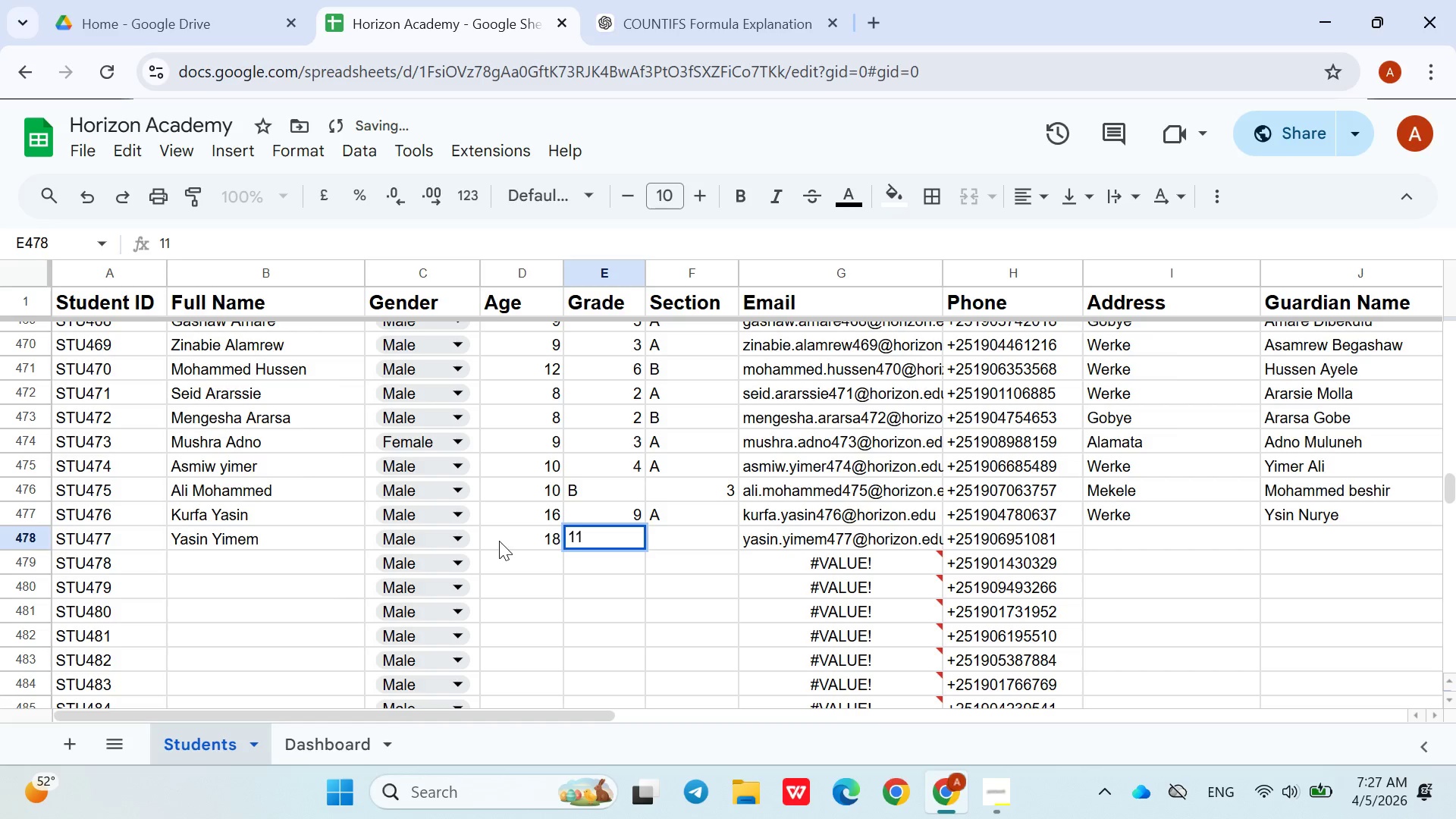 
key(ArrowRight)
 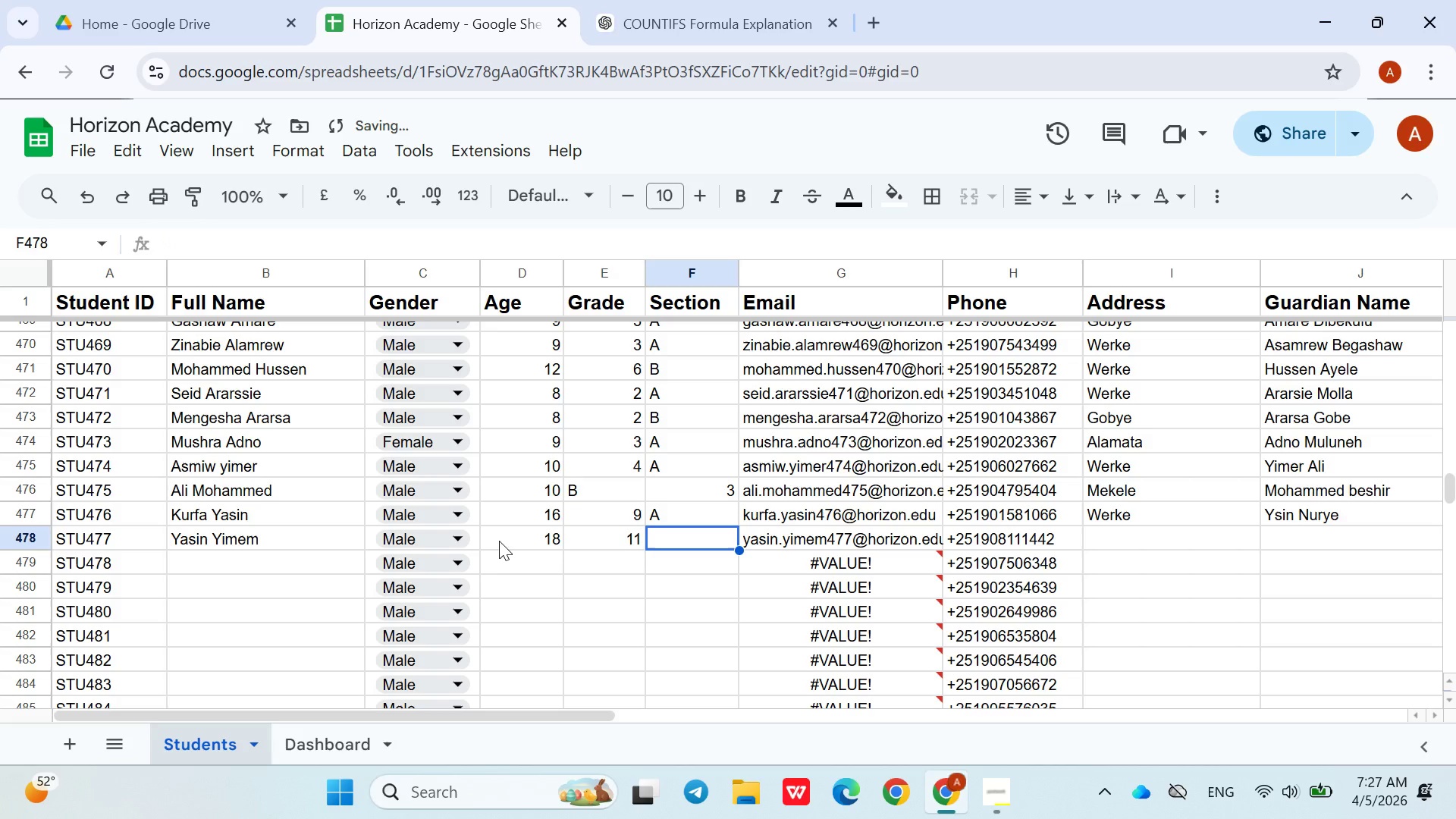 
key(Shift+B)
 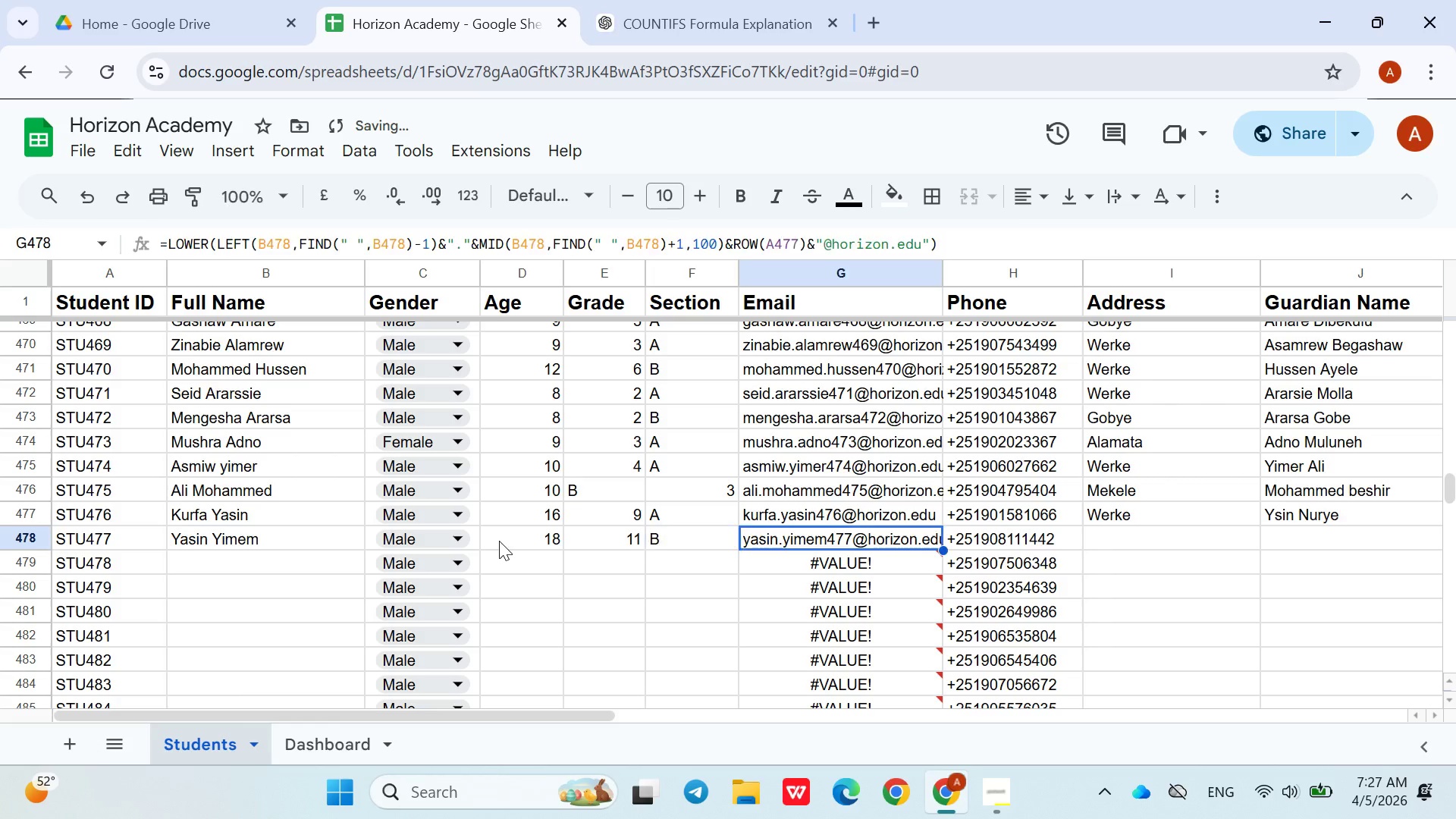 
key(ArrowRight)
 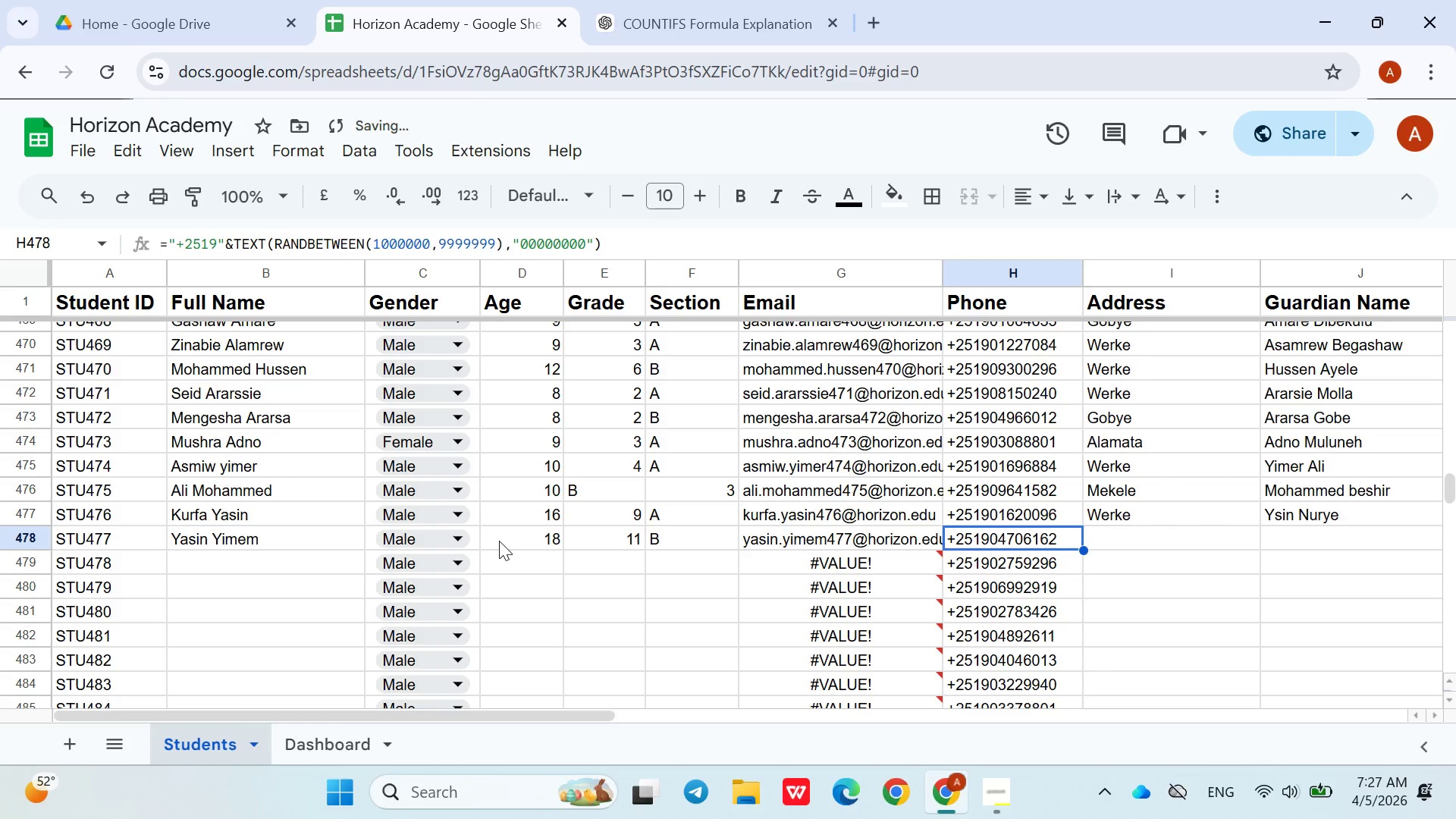 
key(ArrowRight)
 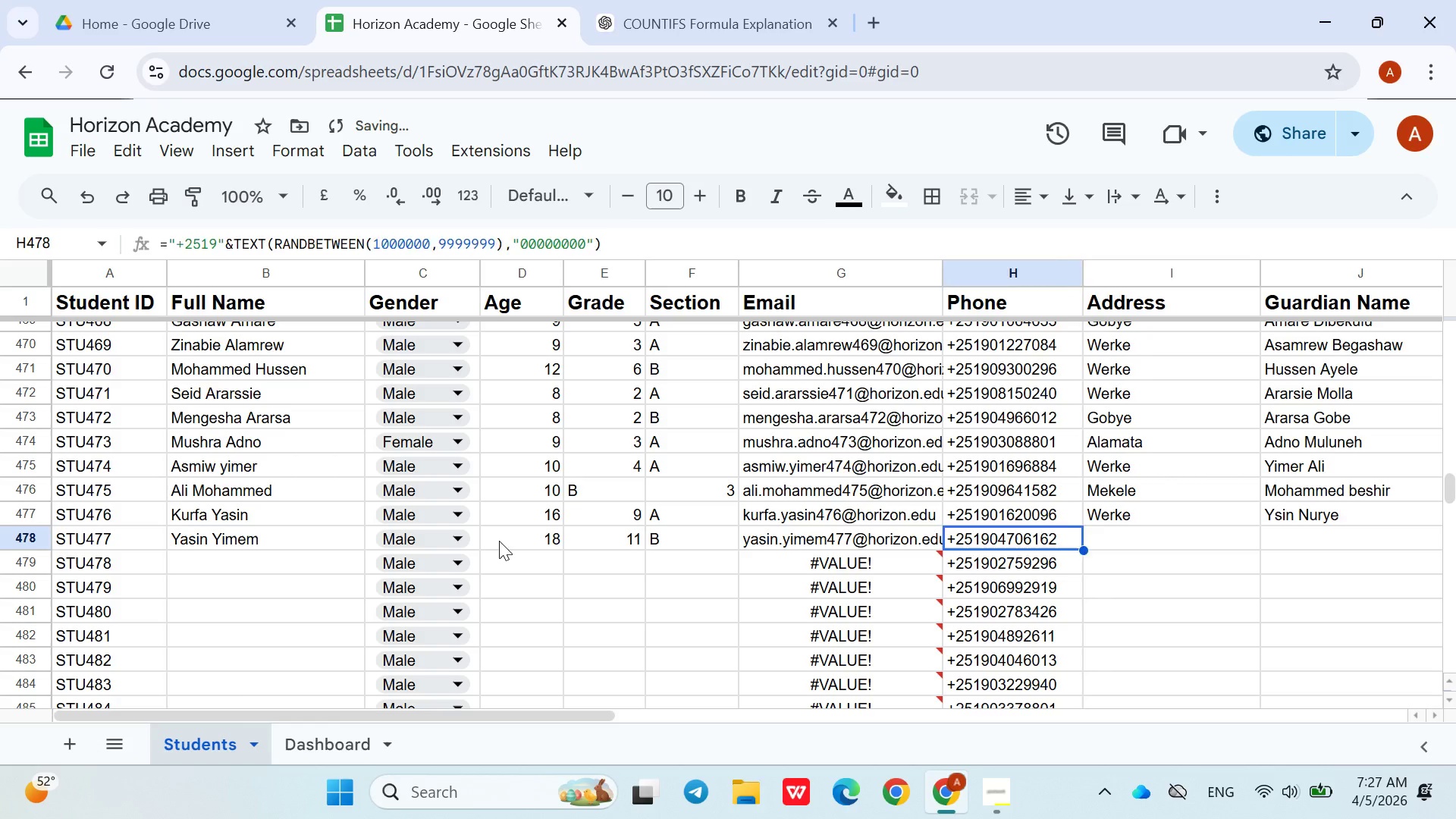 
key(ArrowRight)
 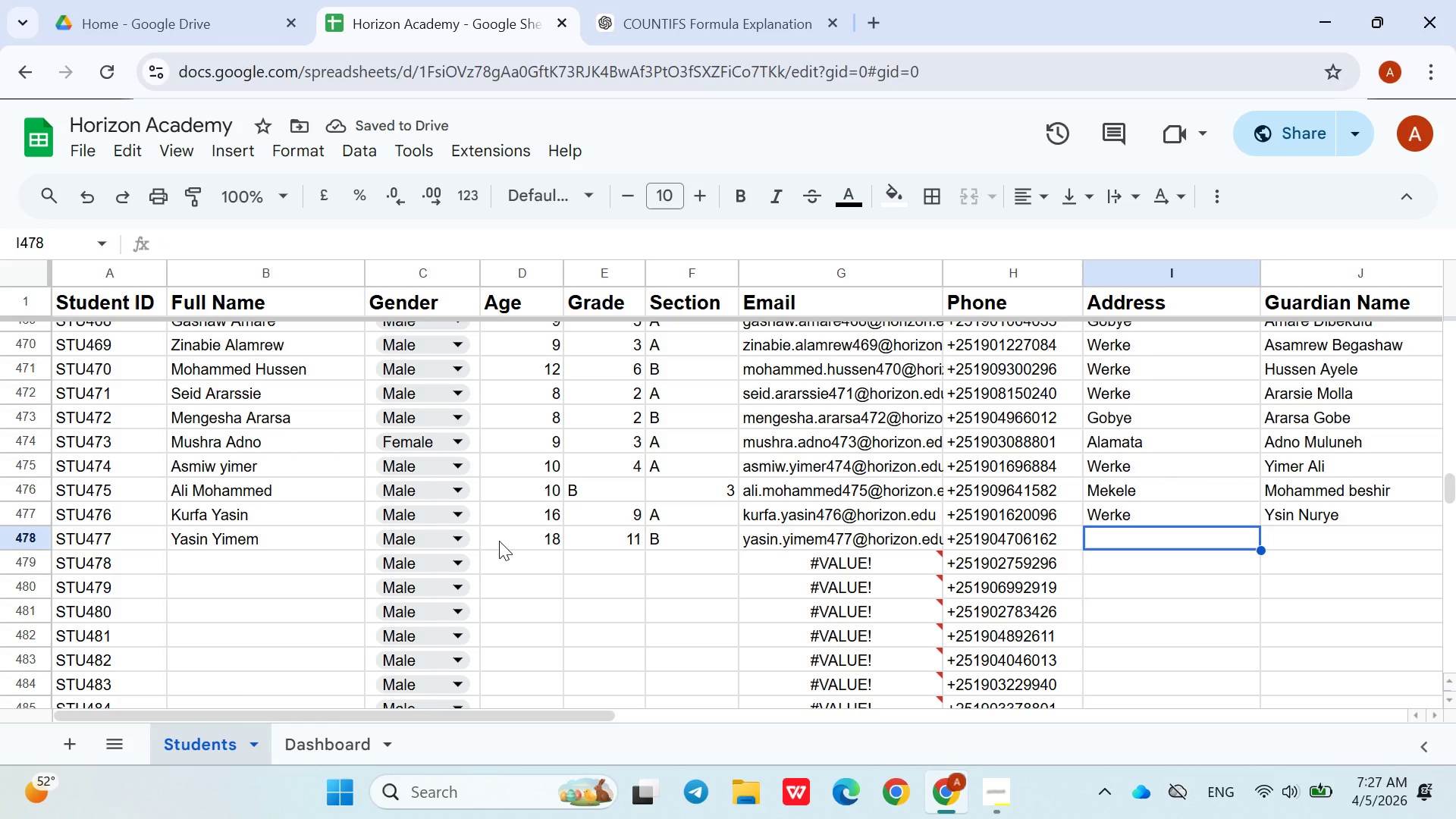 
type(Goby)
 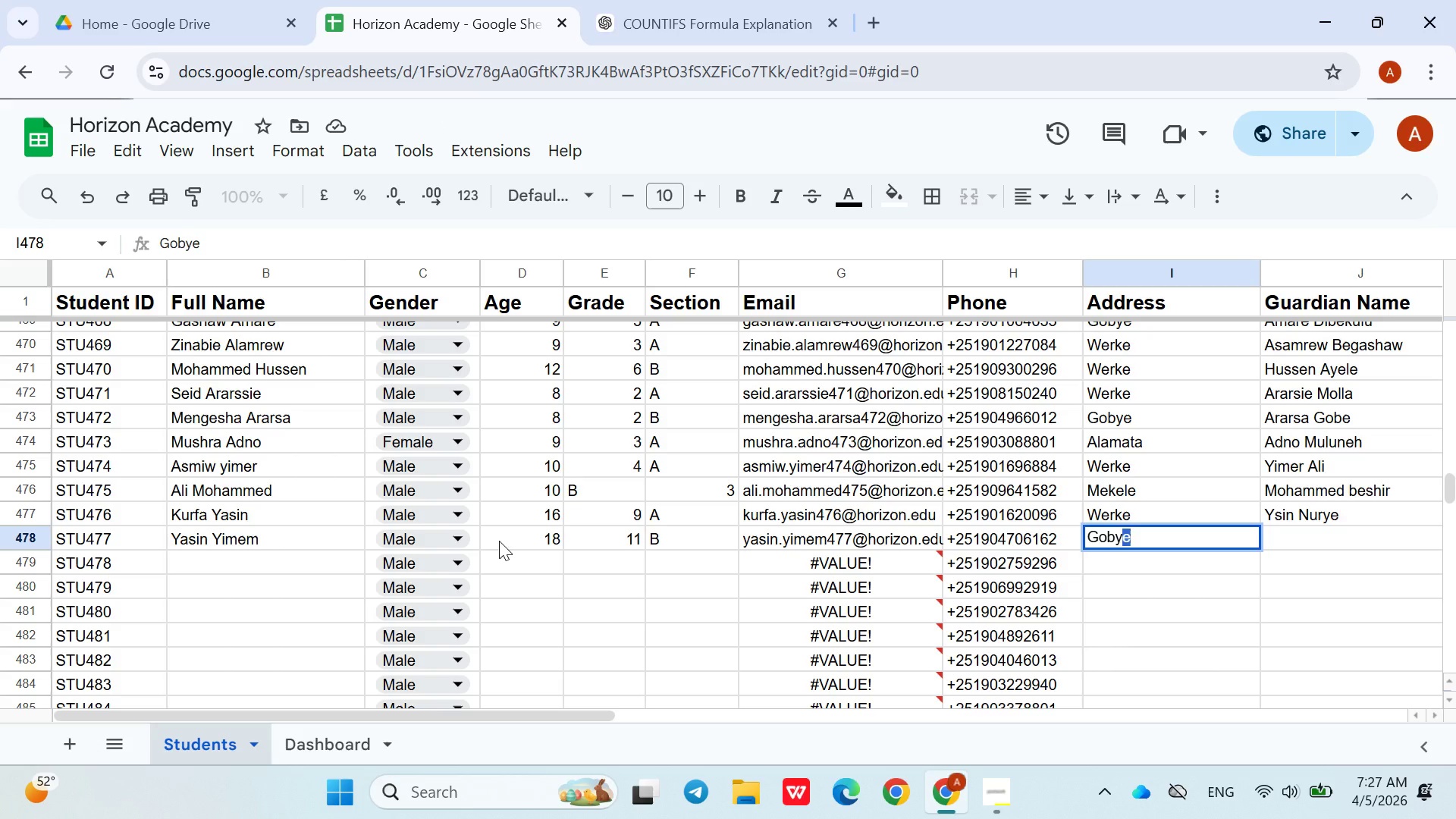 
key(ArrowDown)
 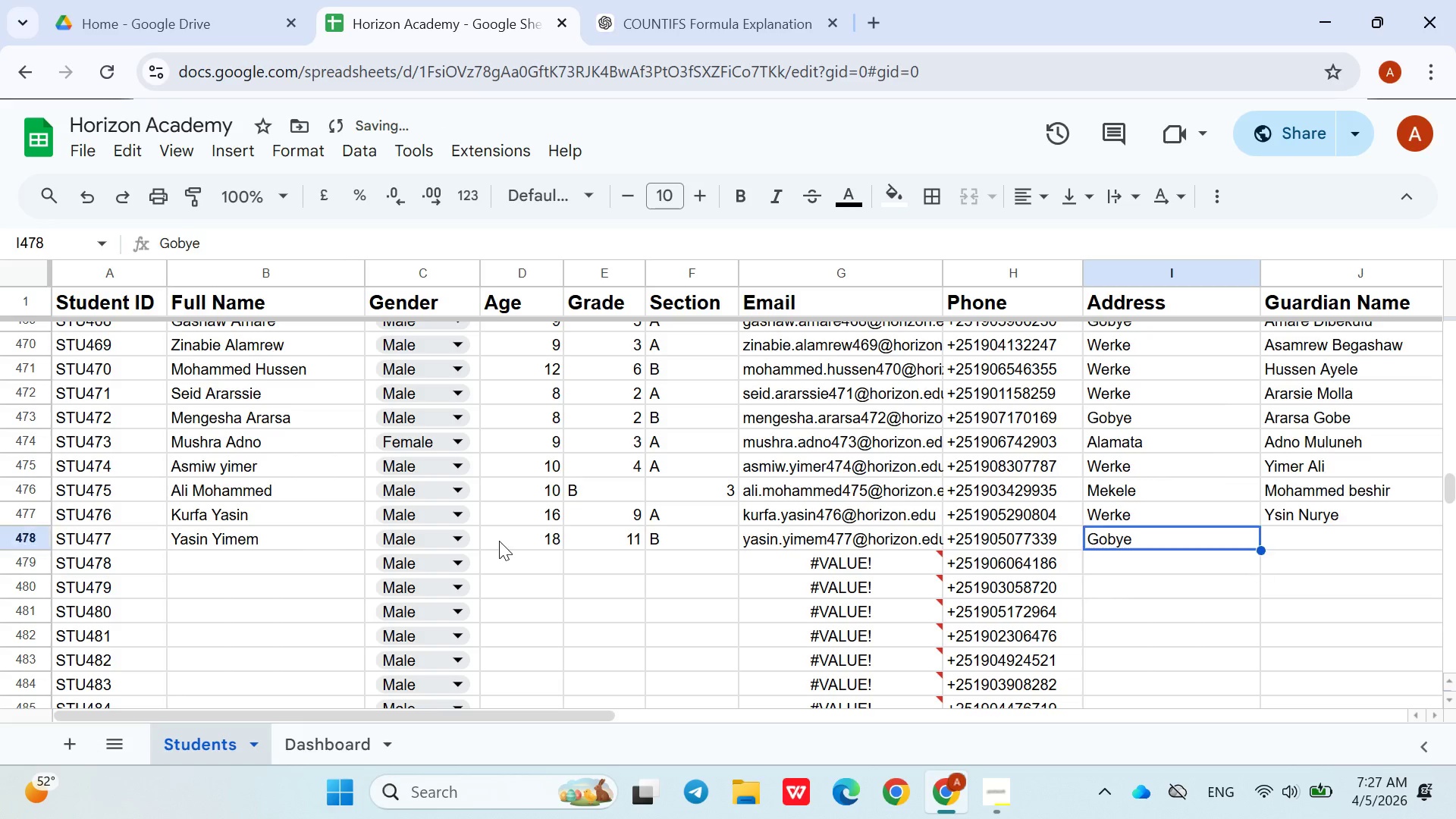 
key(ArrowUp)
 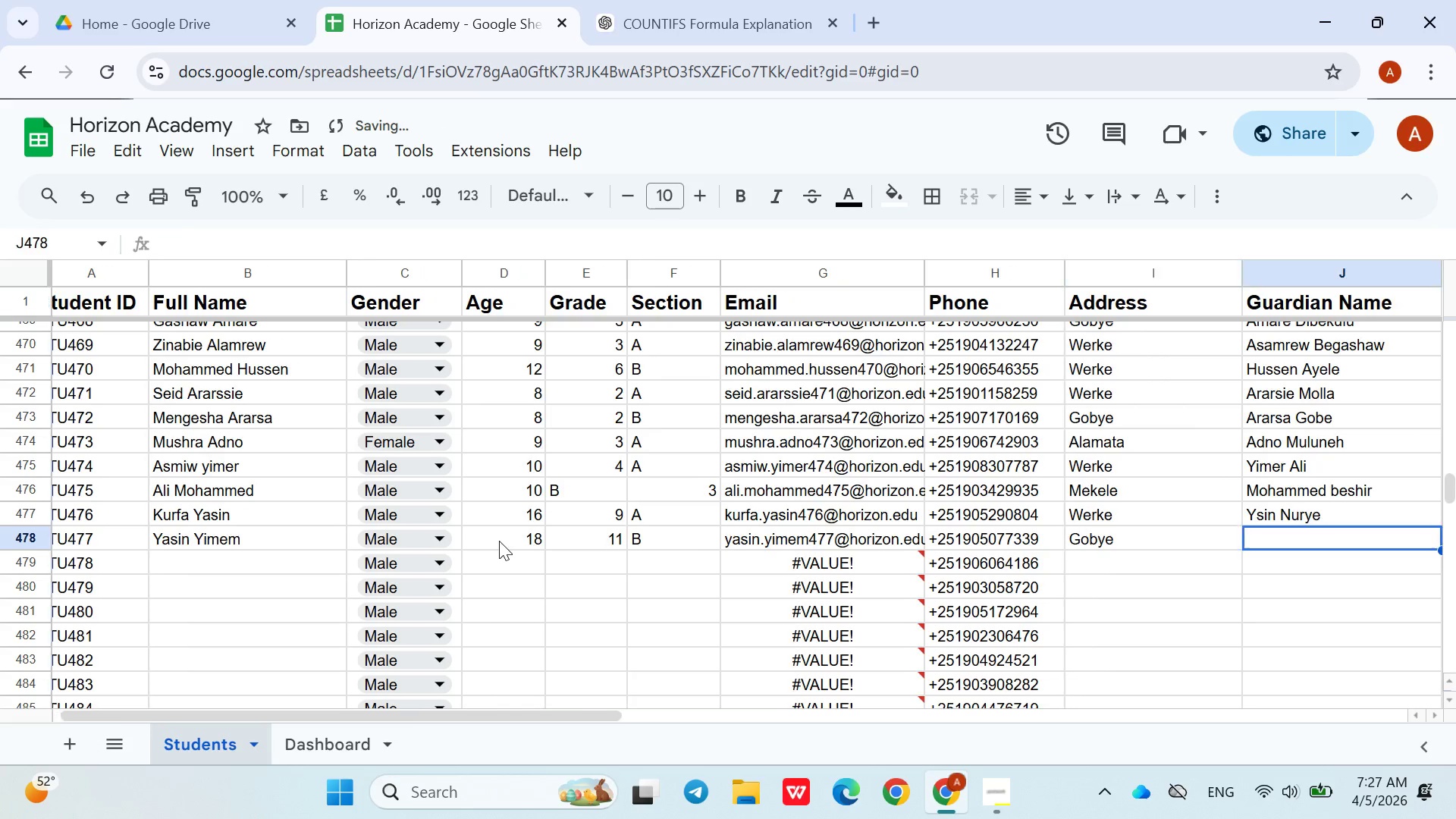 
key(ArrowRight)
 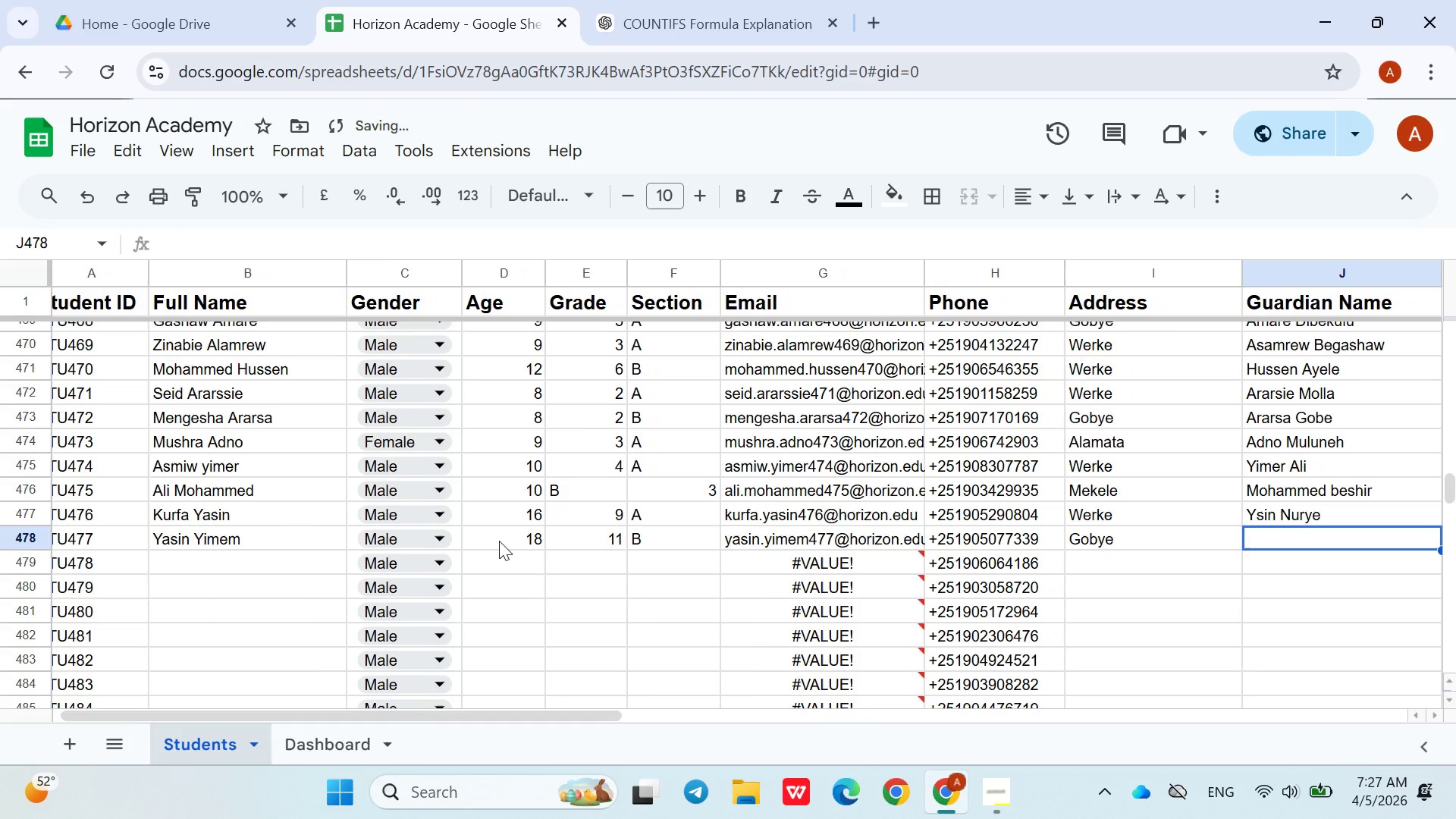 
type(Yimam Endris)
 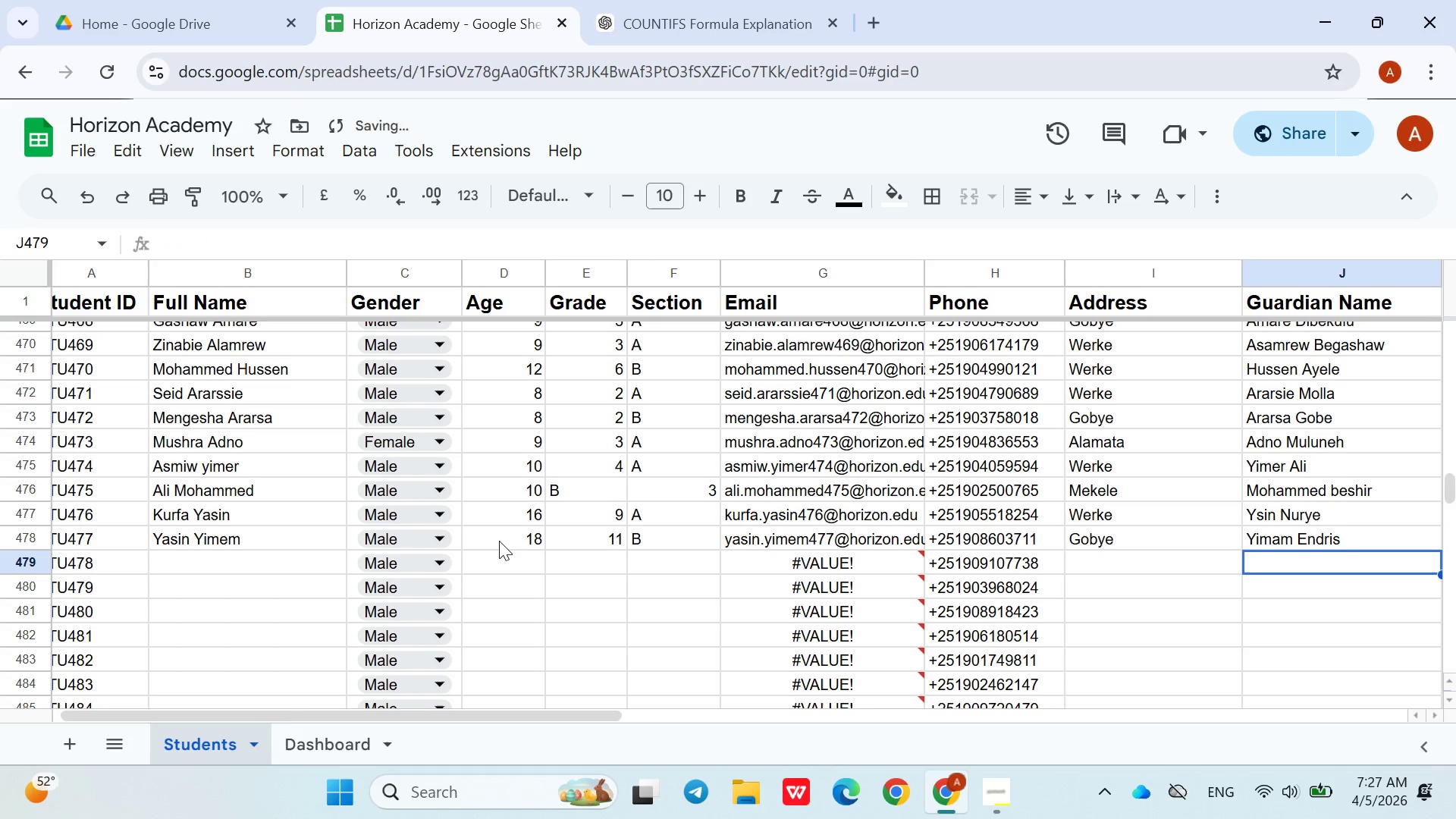 
 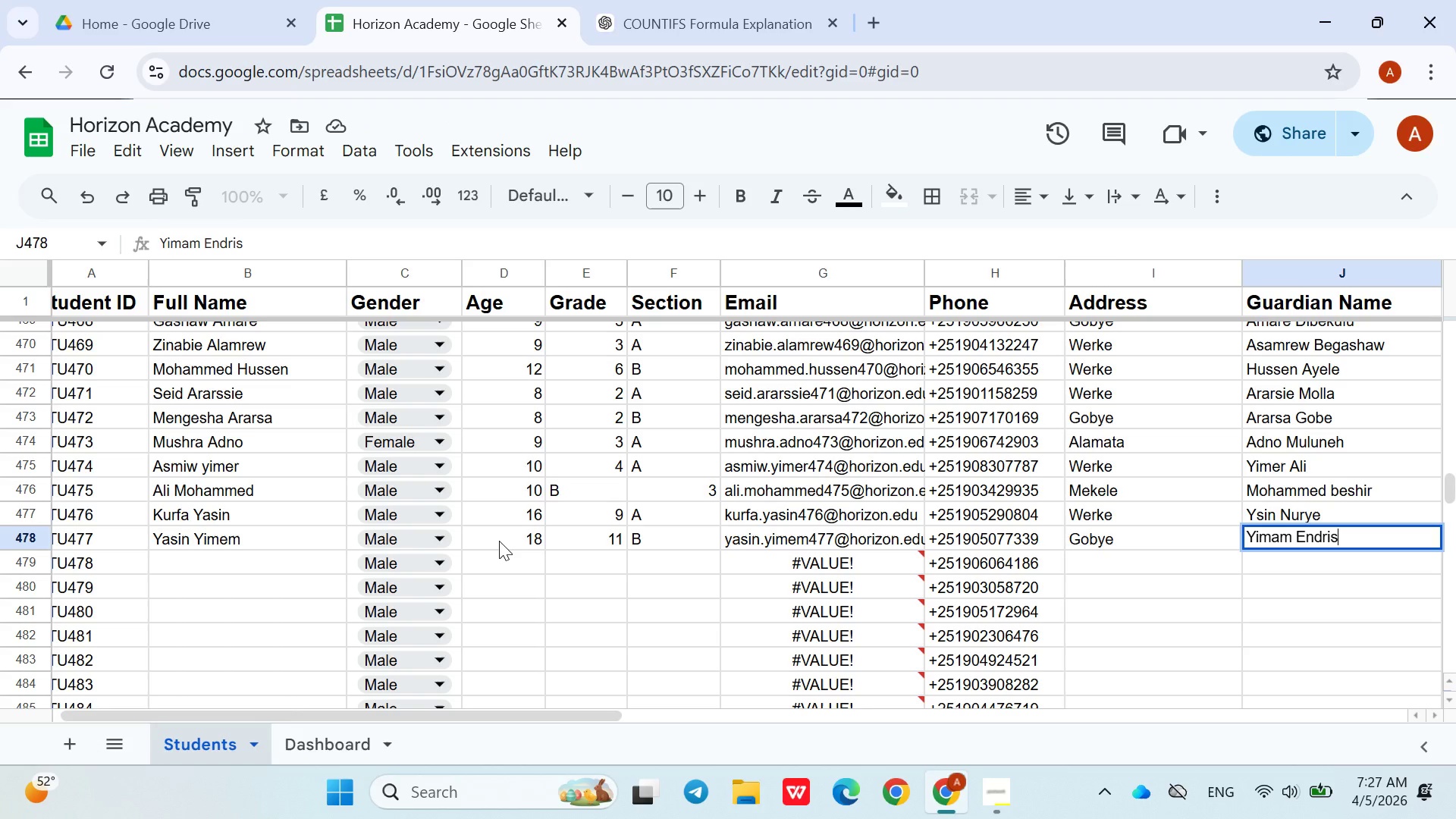 
key(ArrowDown)
 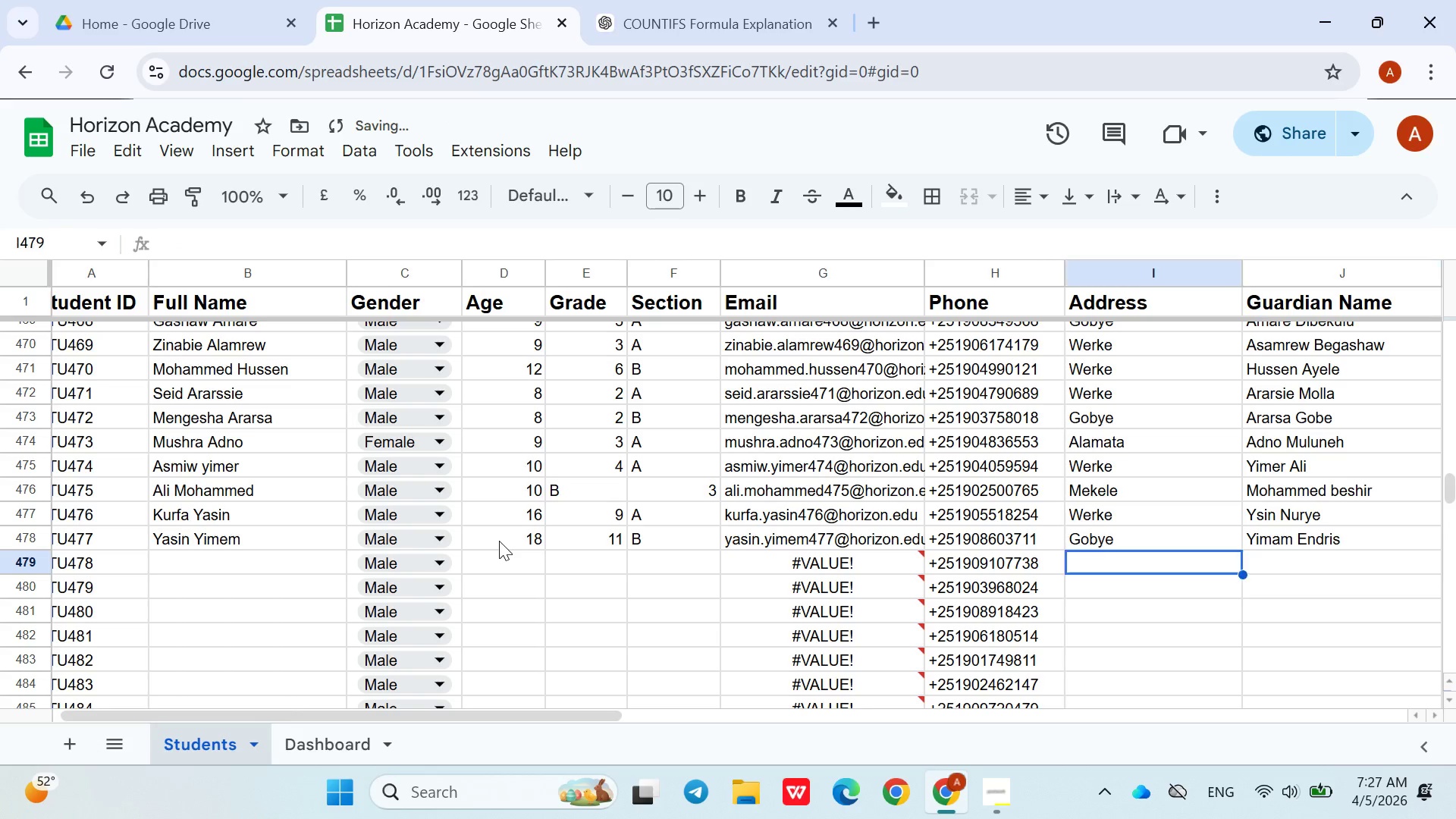 
hold_key(key=ArrowLeft, duration=0.94)
 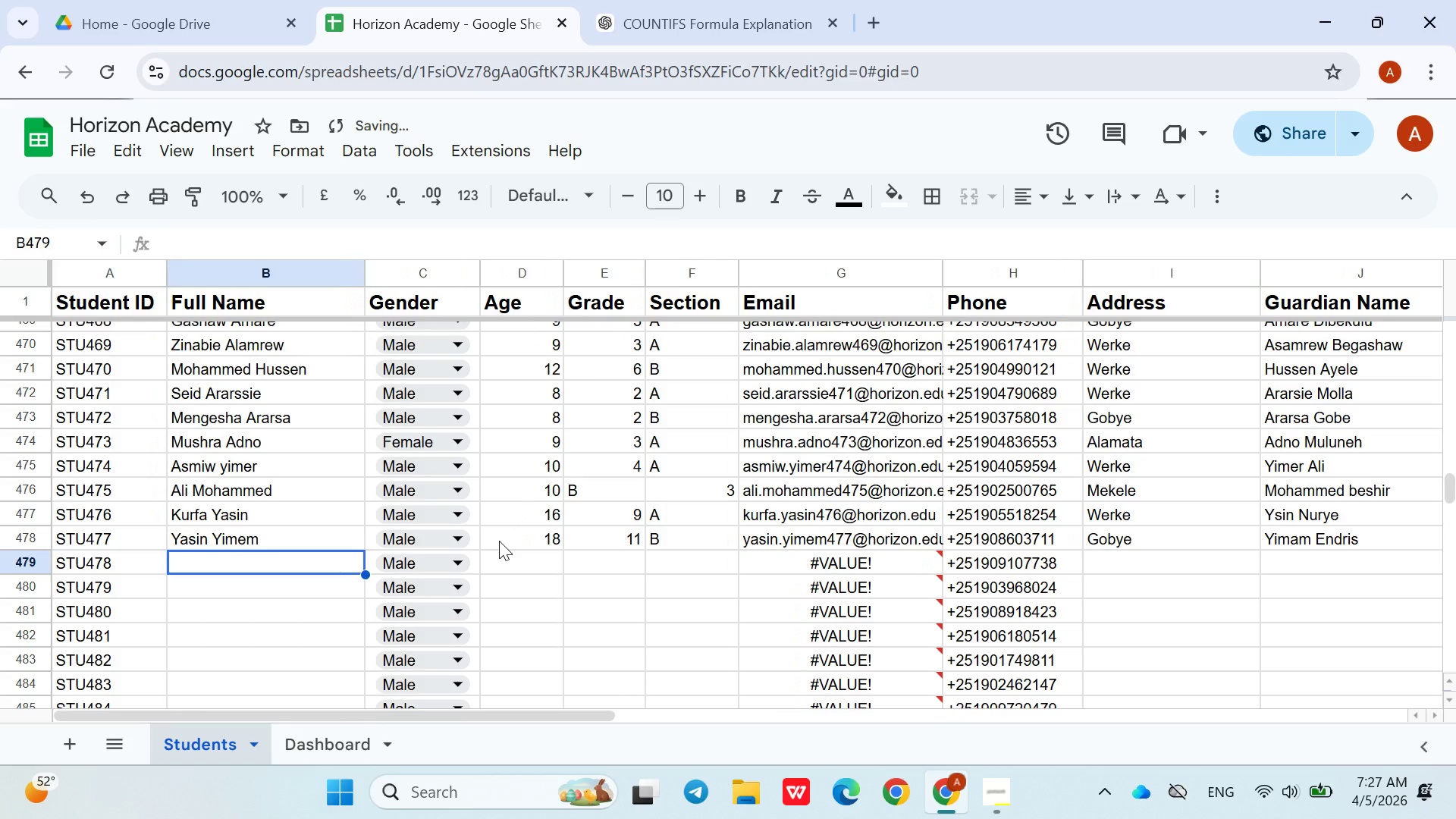 
key(ArrowRight)
 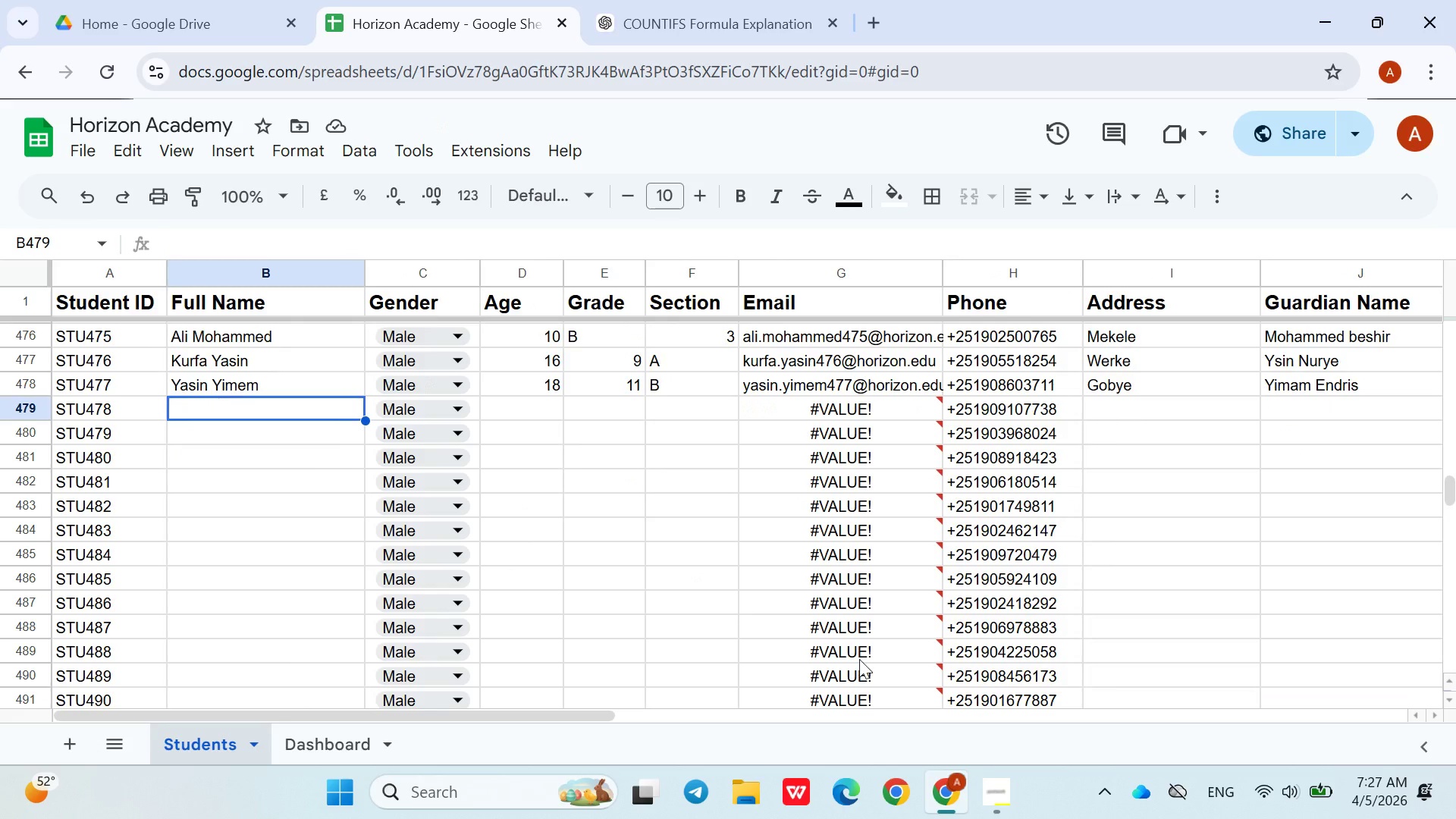 
wait(6.53)
 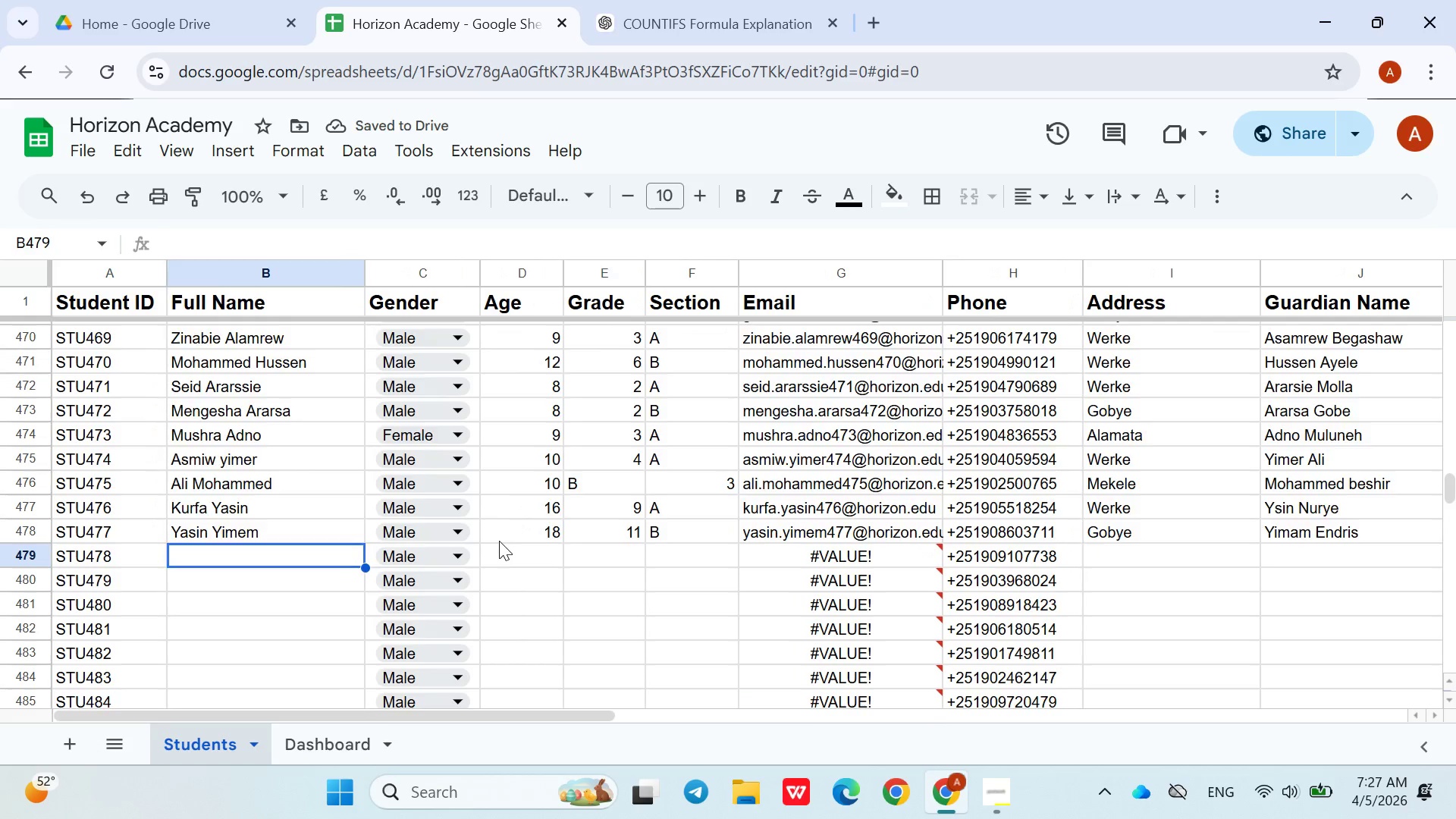 
left_click([989, 783])